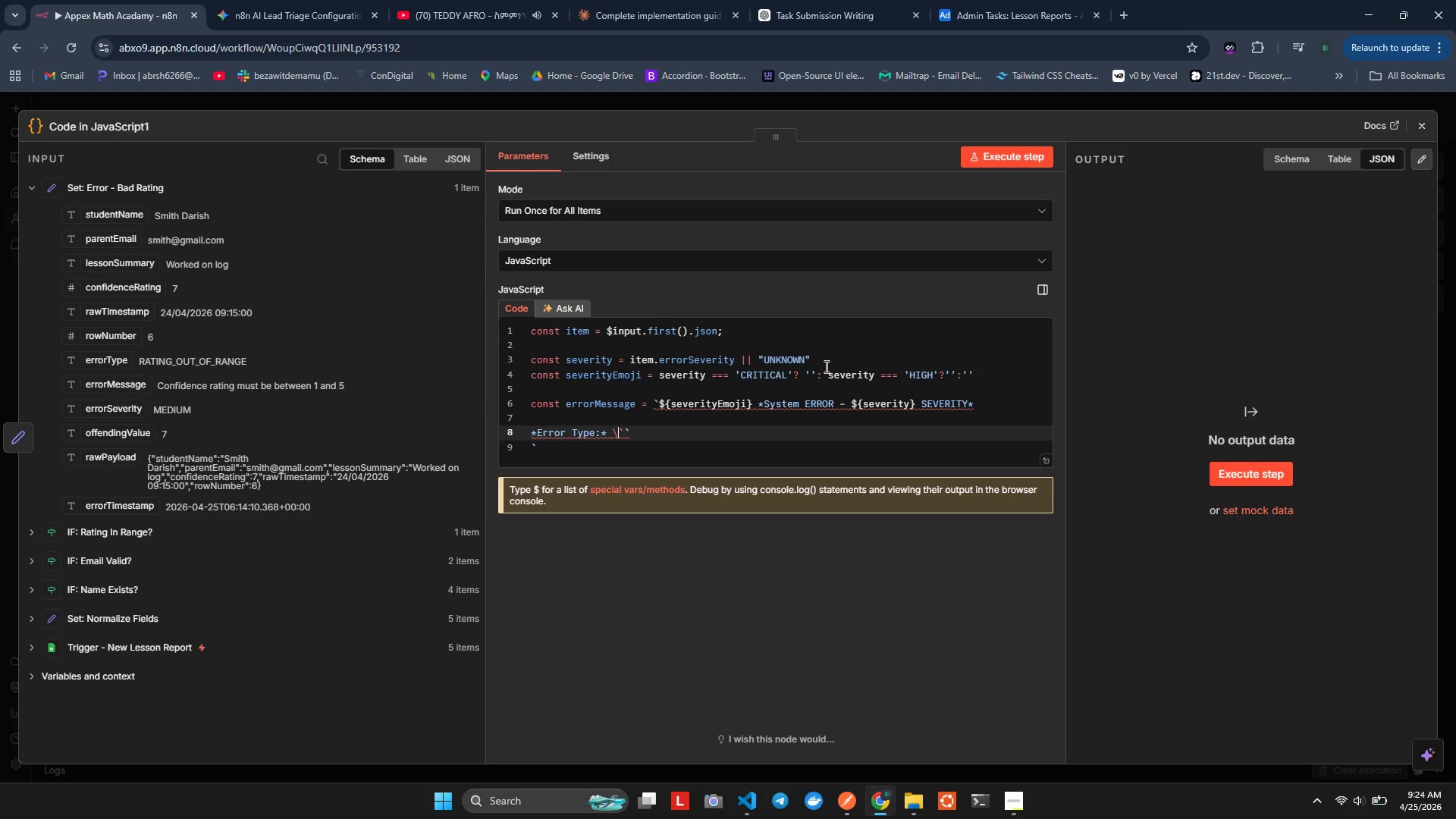 
key(ArrowRight)
 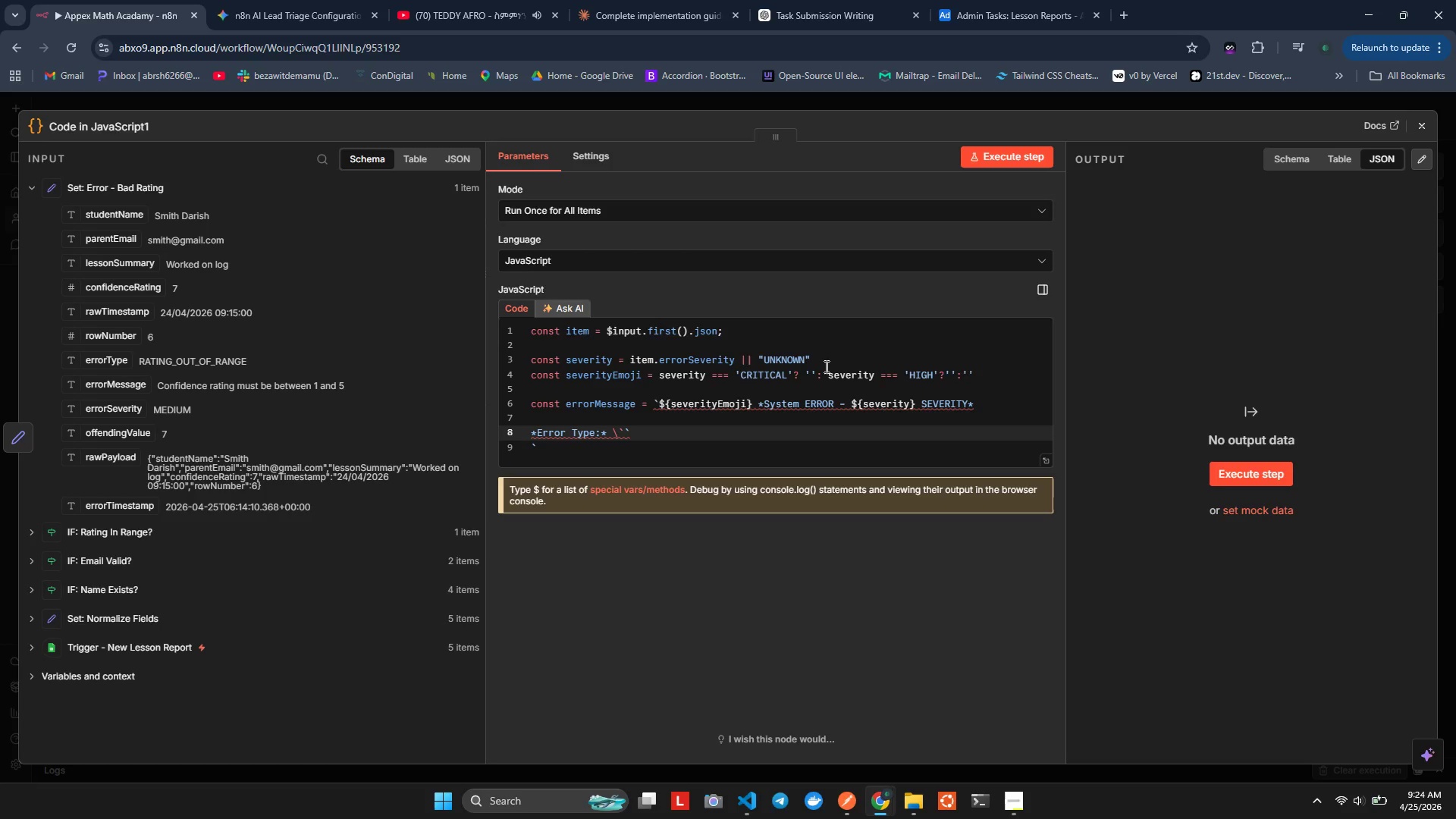 
key(ArrowRight)
 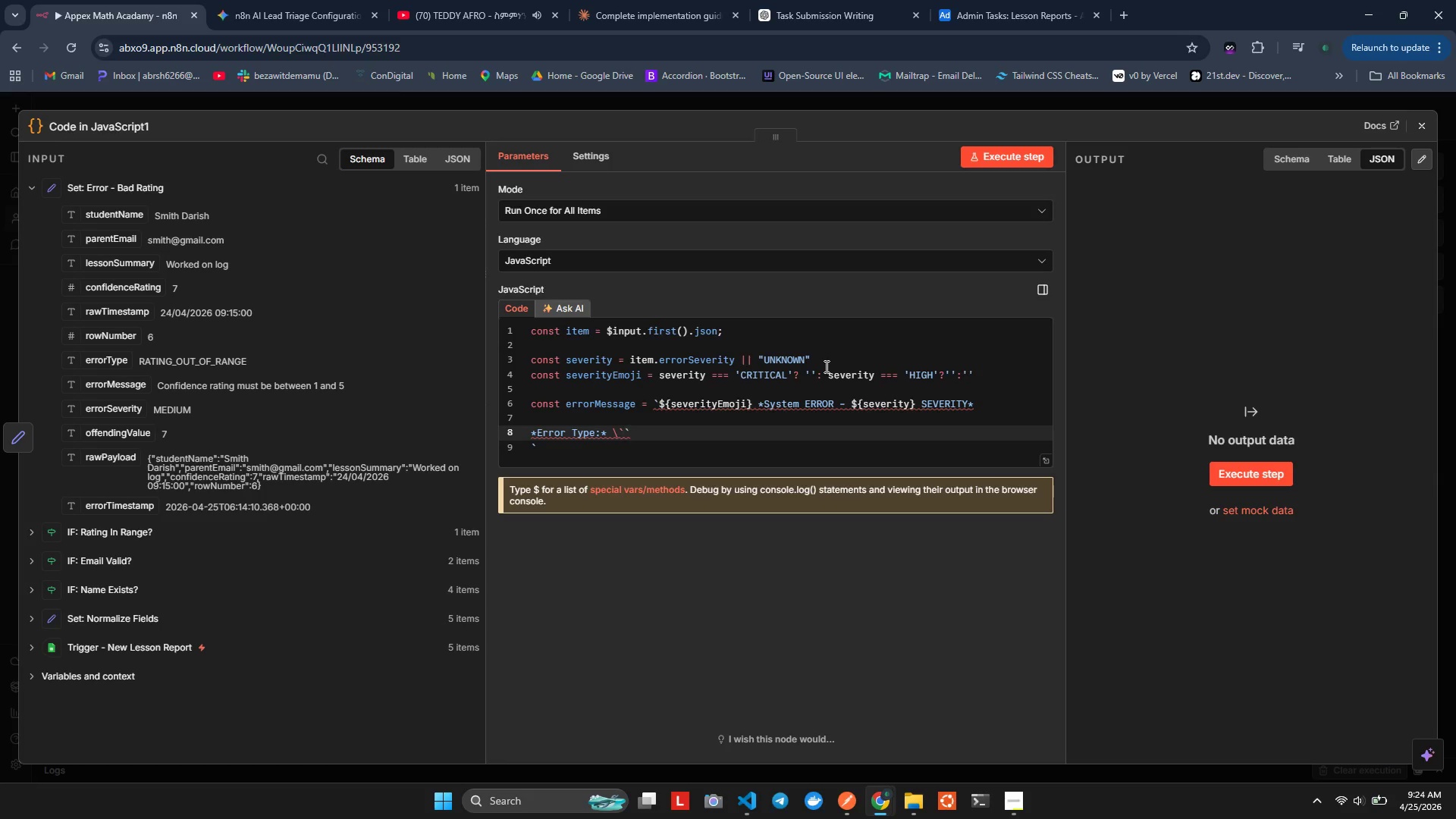 
key(Shift+4)
 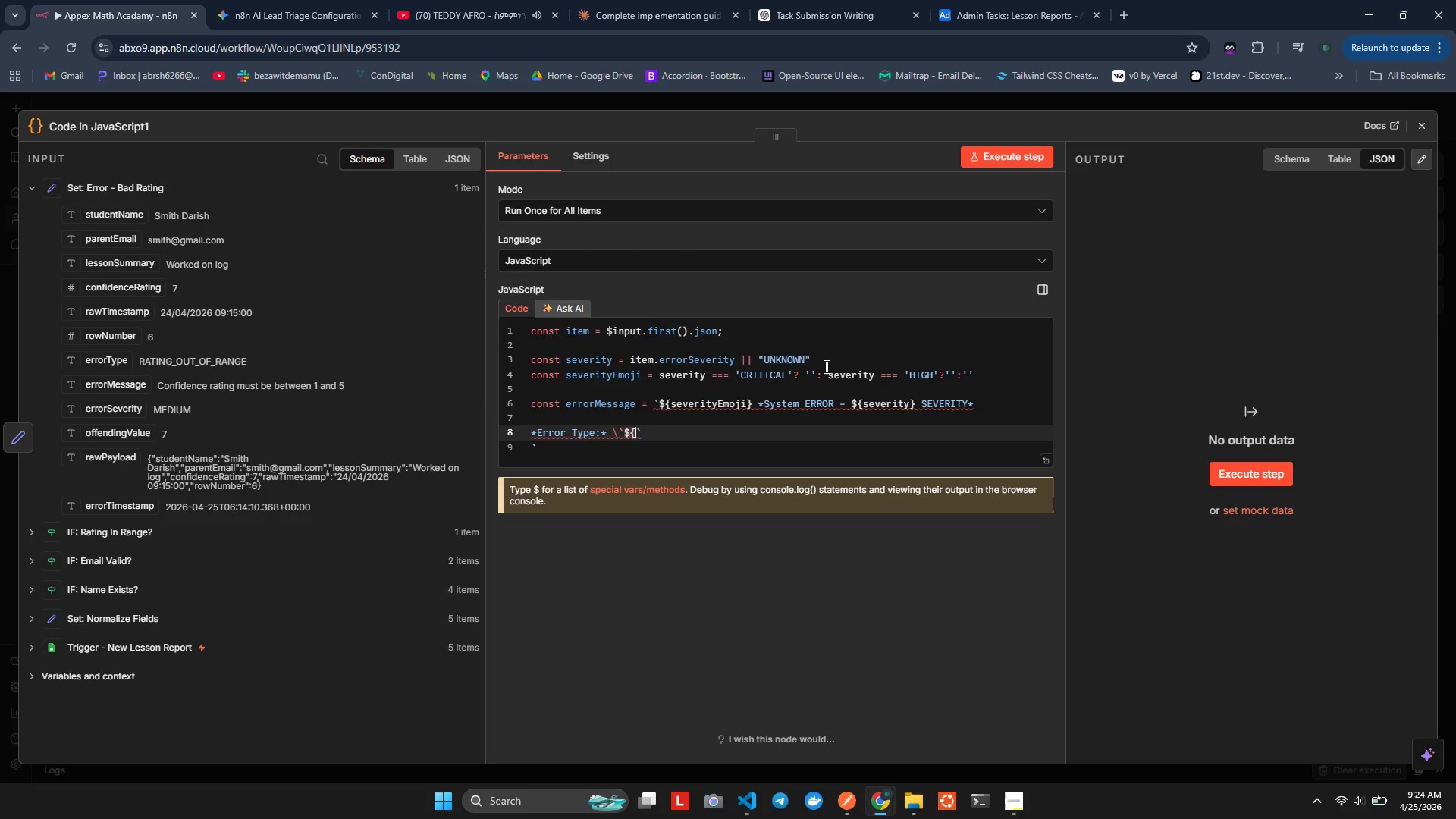 
key(Shift+BracketLeft)
 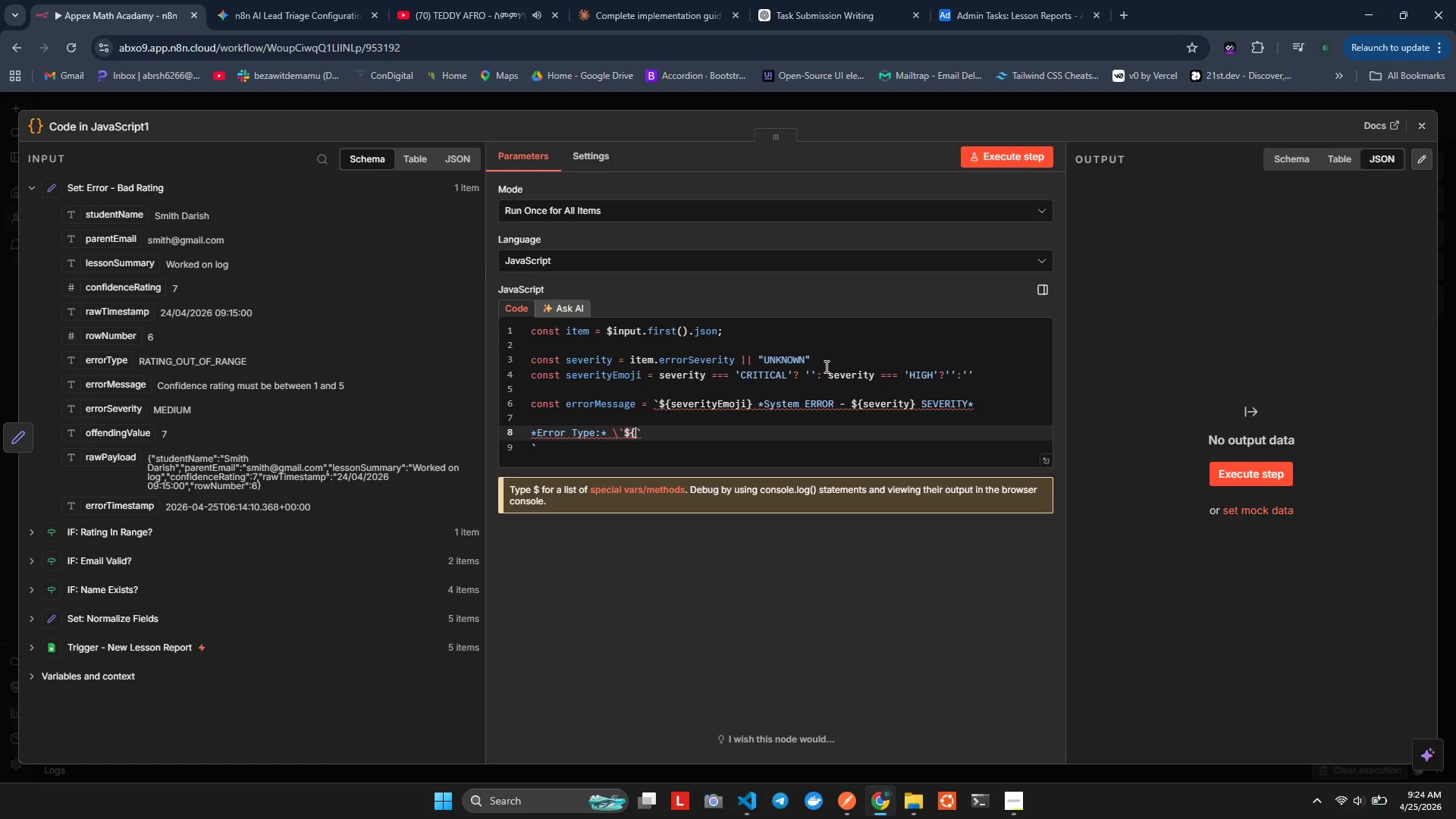 
key(Shift+BracketRight)
 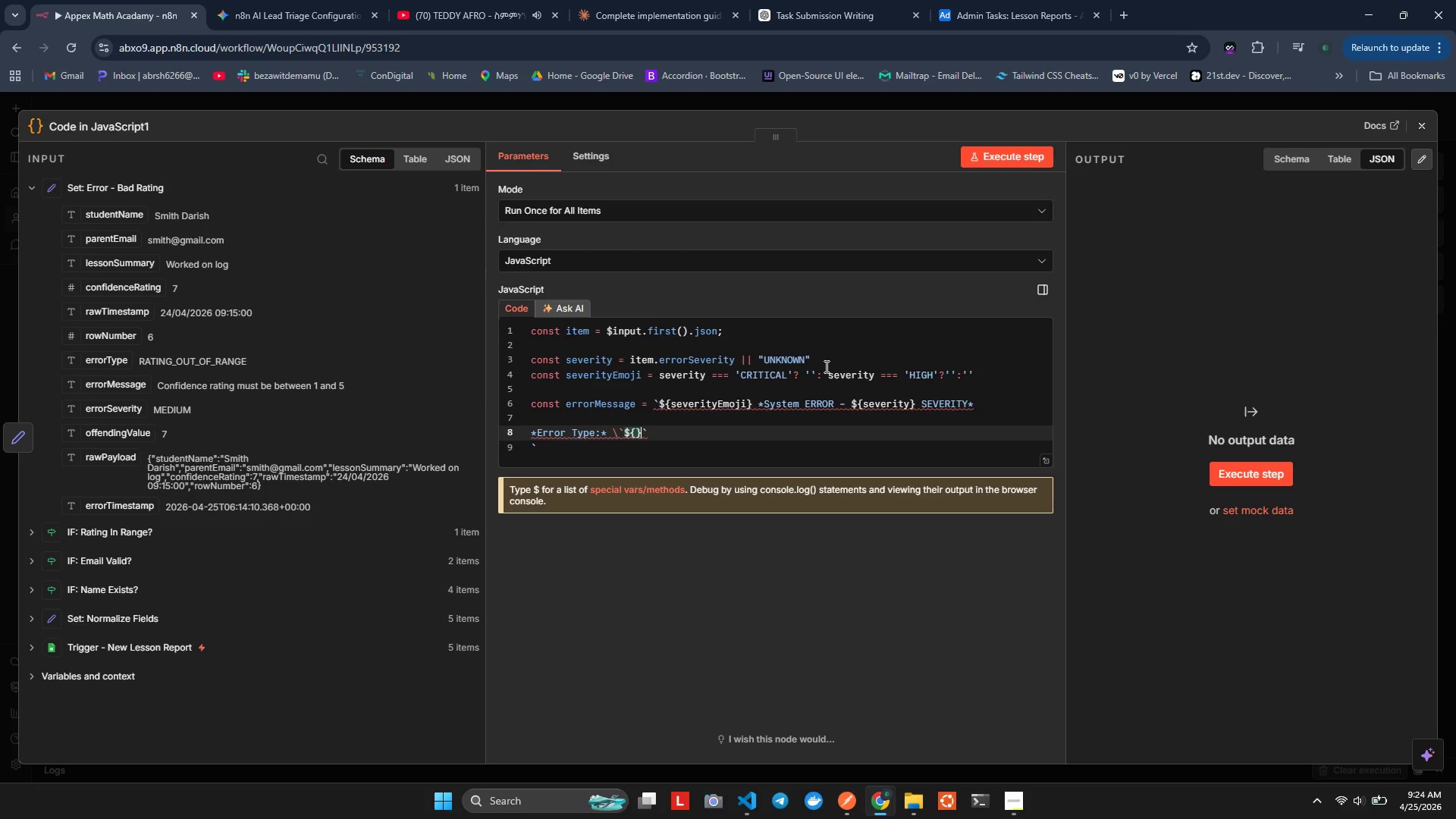 
key(ArrowLeft)
 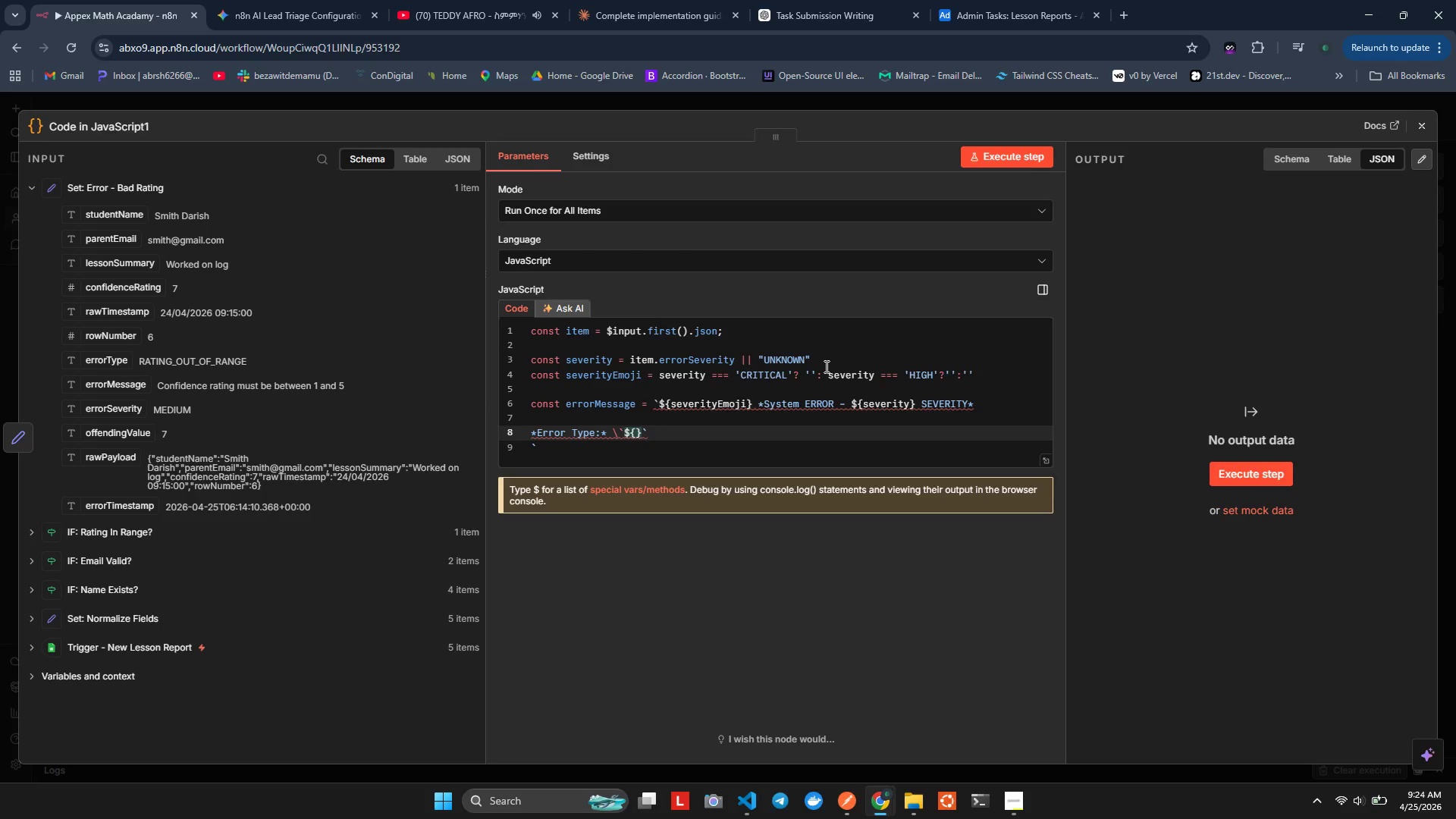 
wait(9.11)
 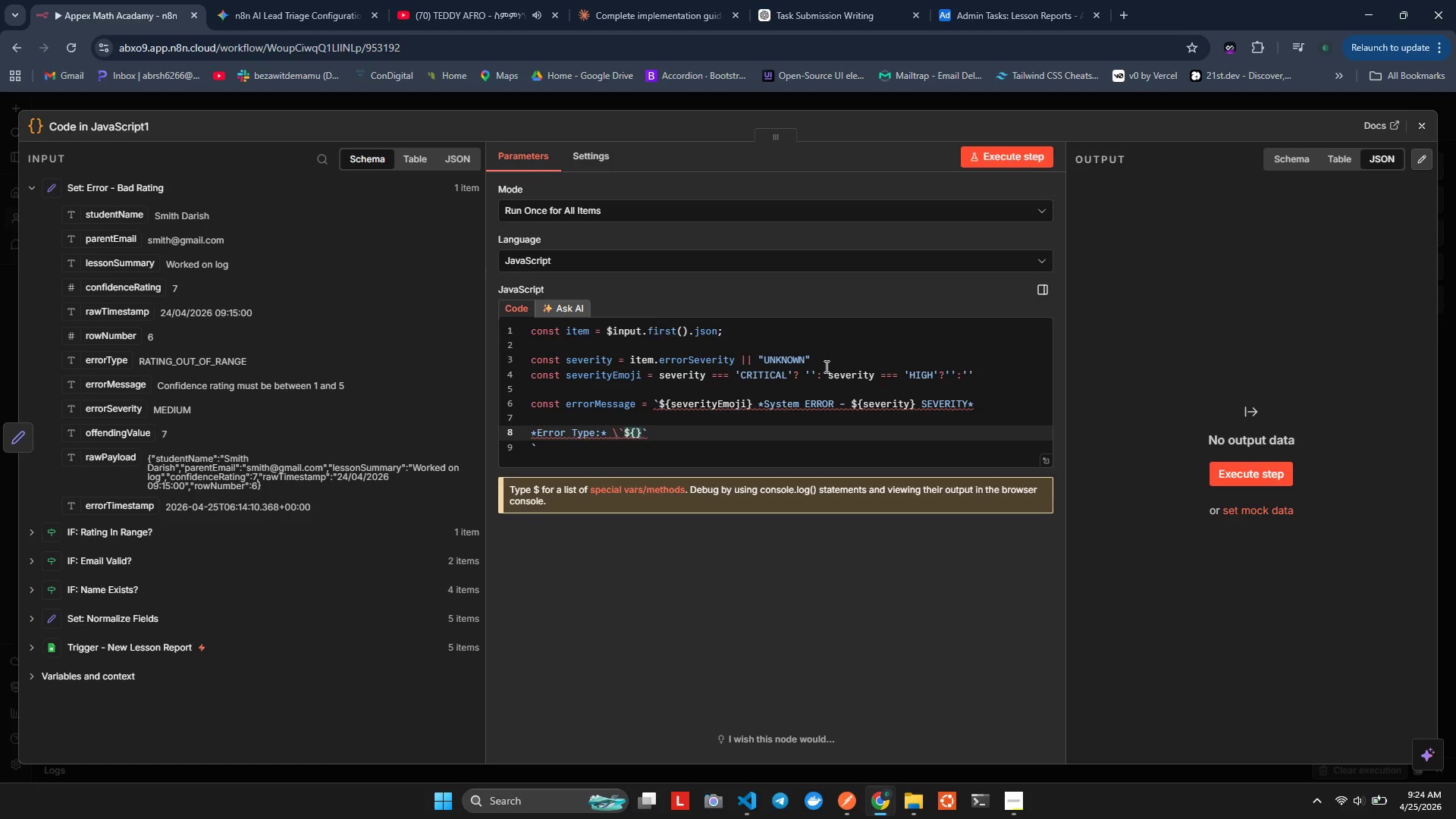 
hold_key(key=I, duration=0.53)
 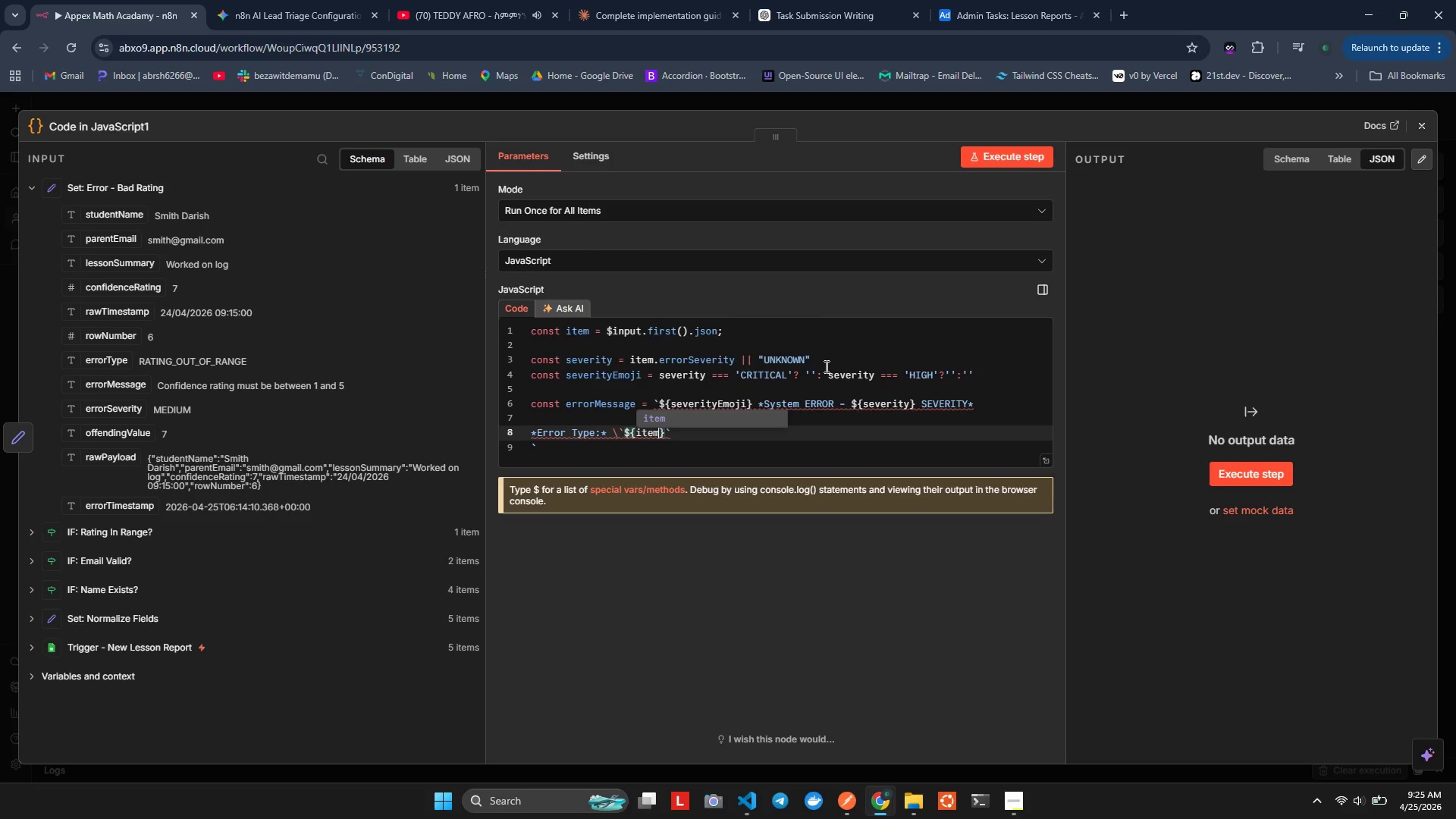 
type(tem)
 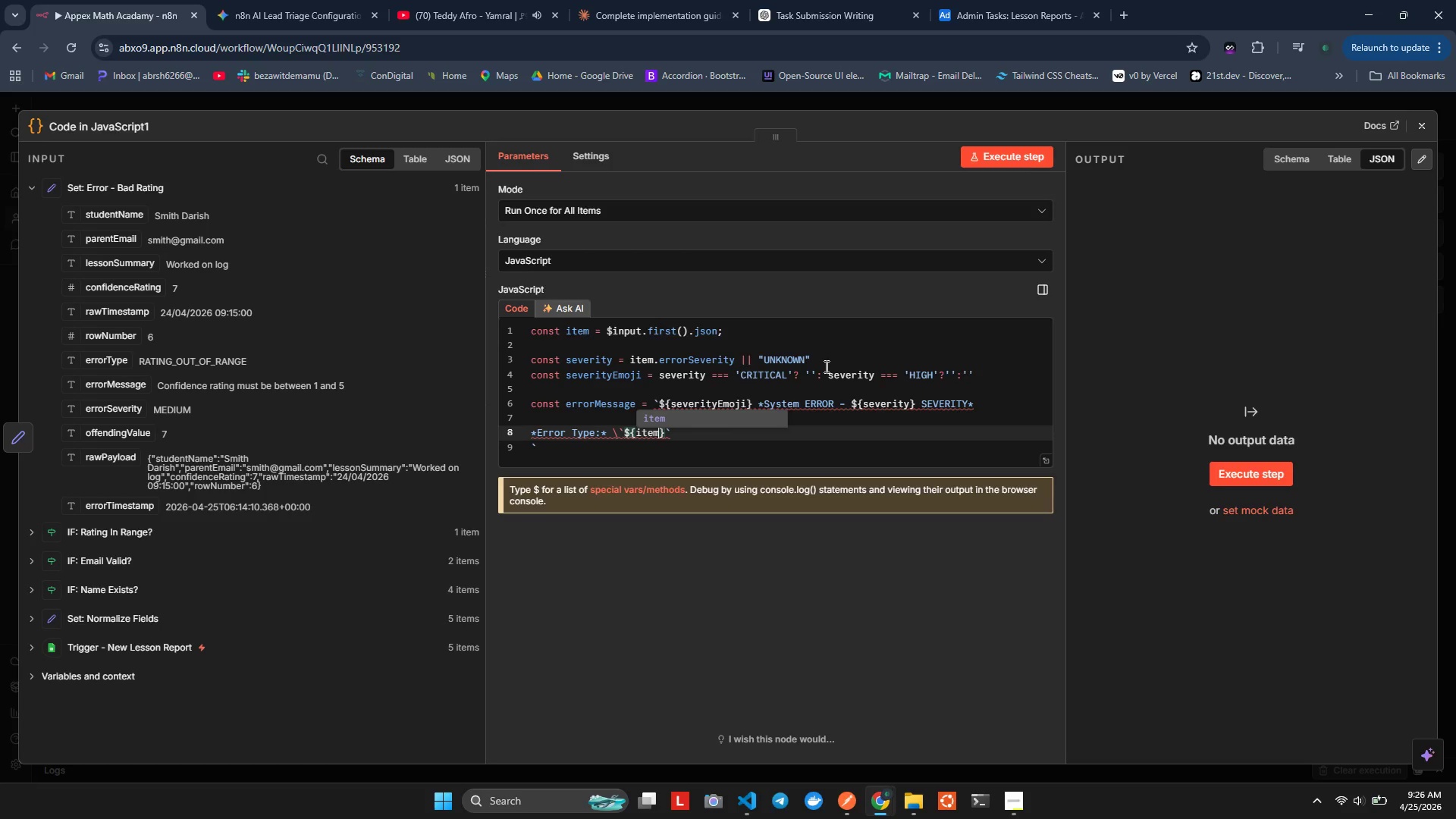 
wait(69.08)
 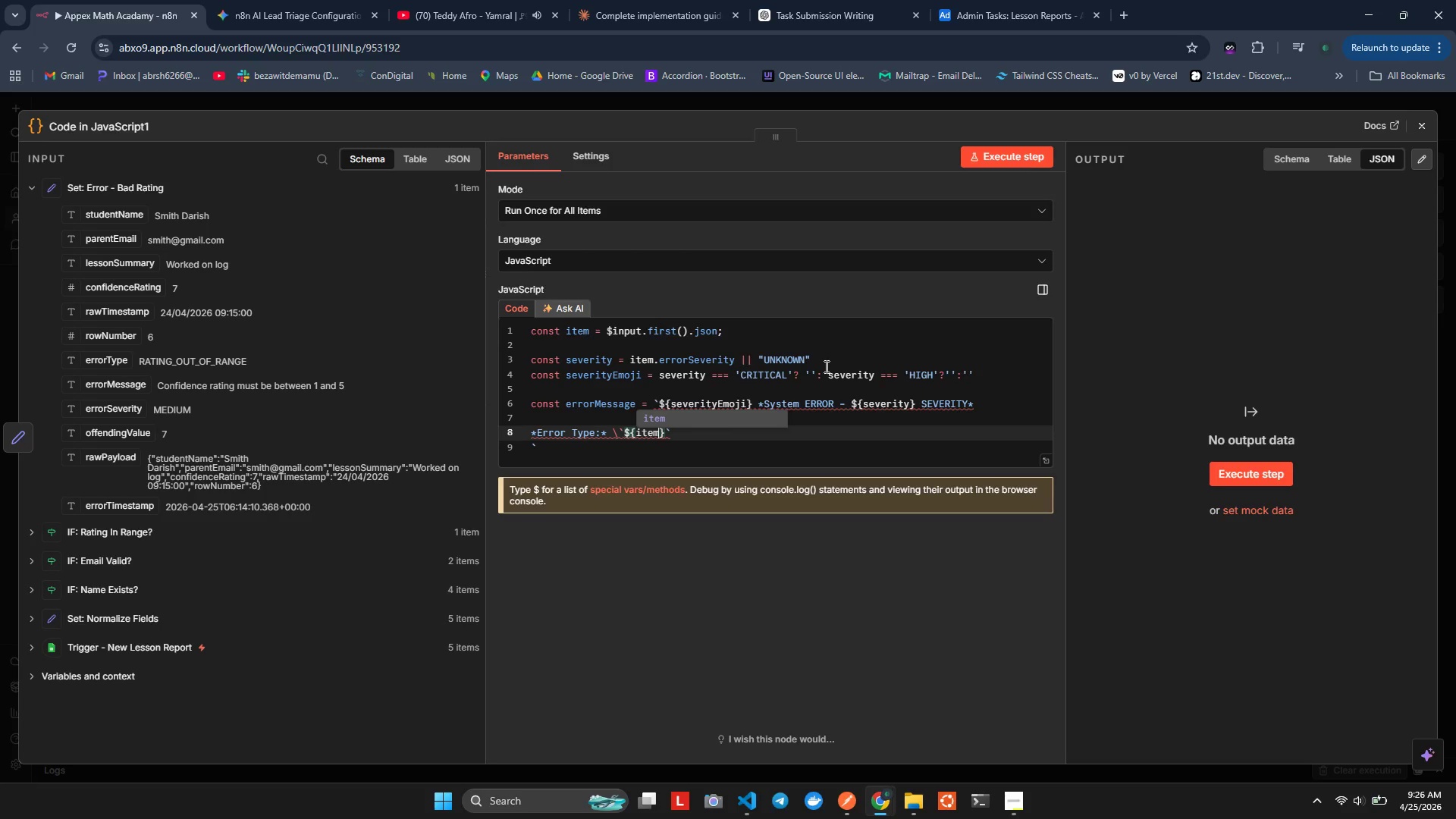 
type(.er)
 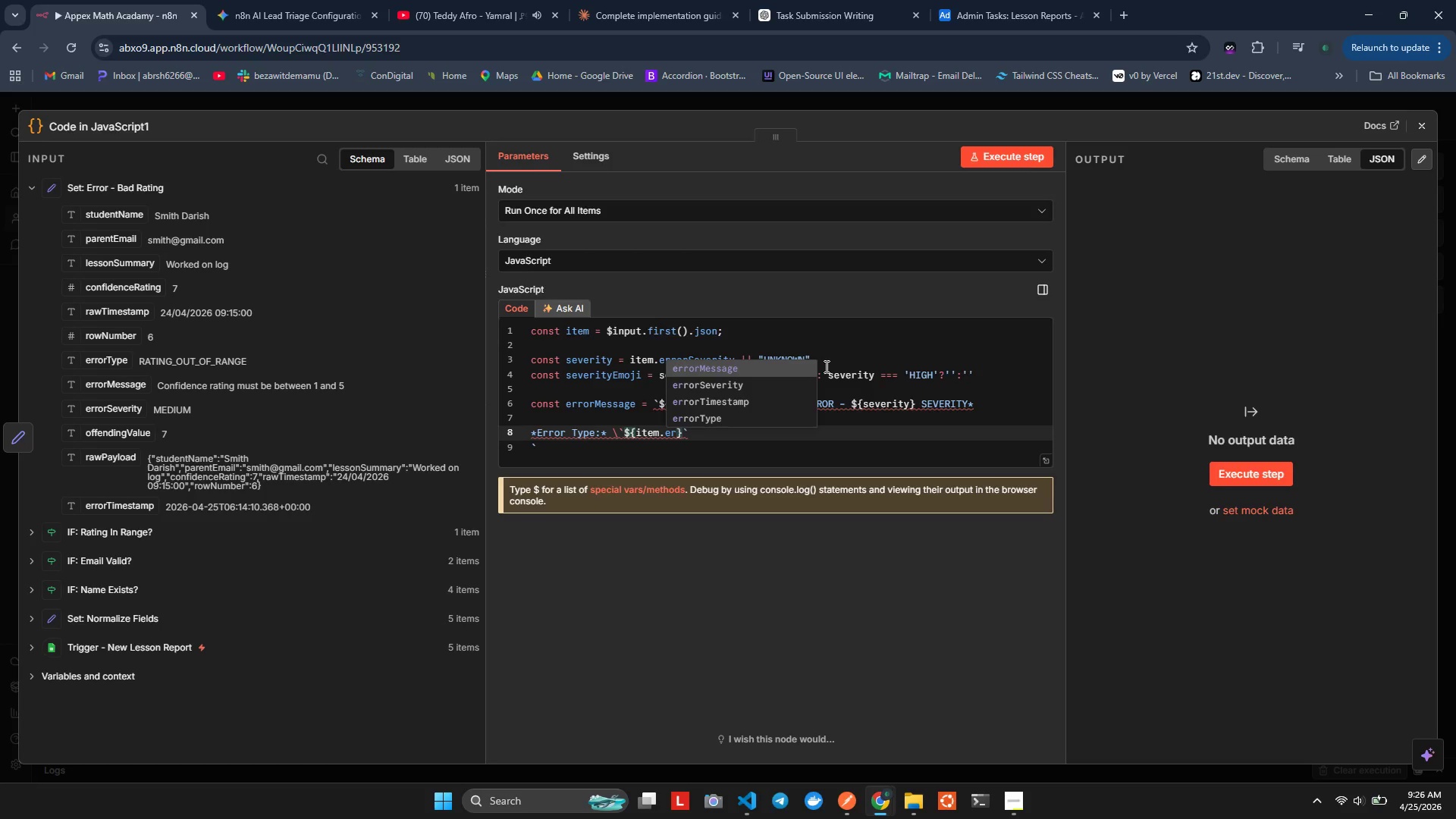 
key(ArrowDown)
 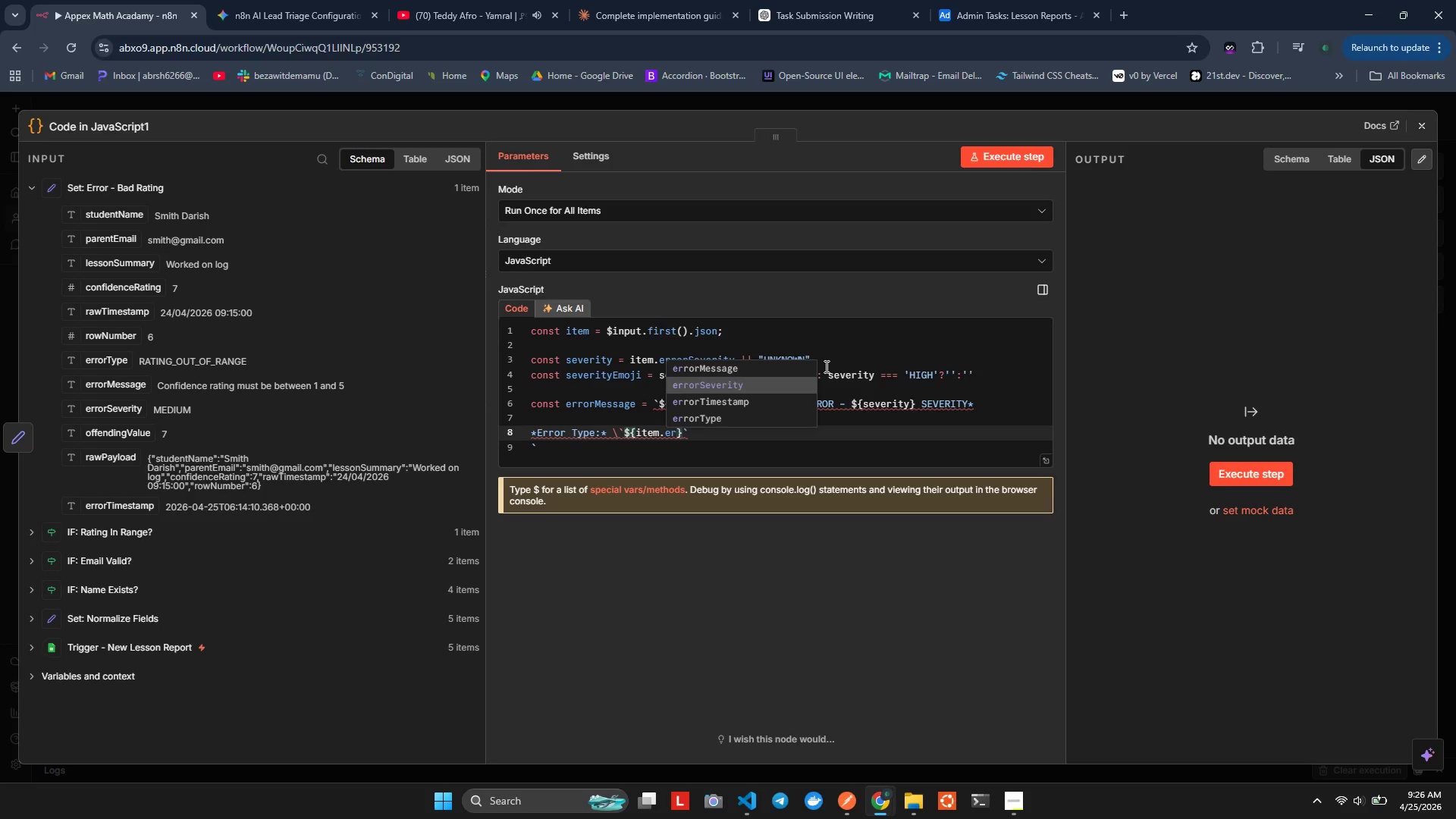 
key(ArrowDown)
 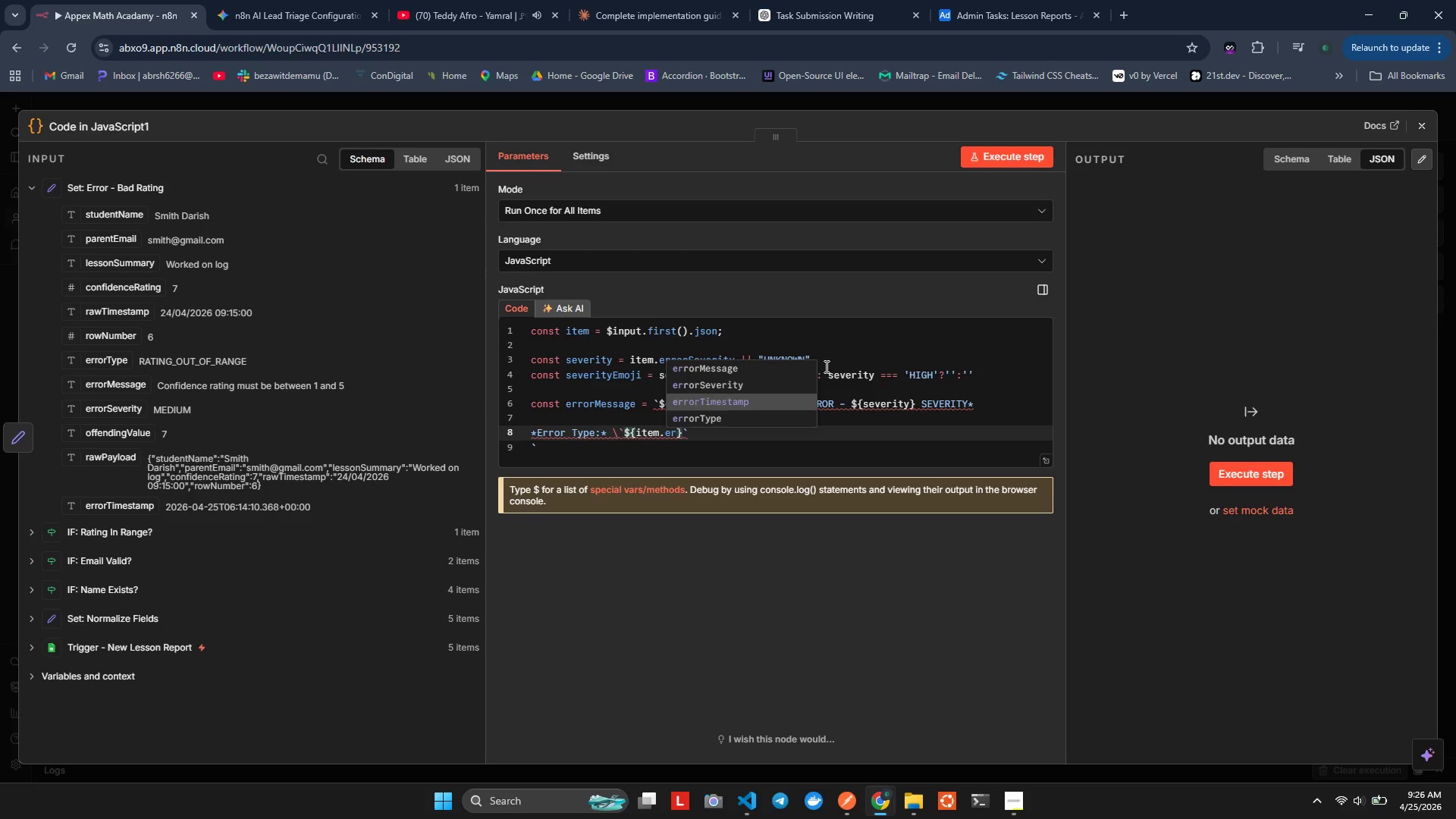 
key(ArrowDown)
 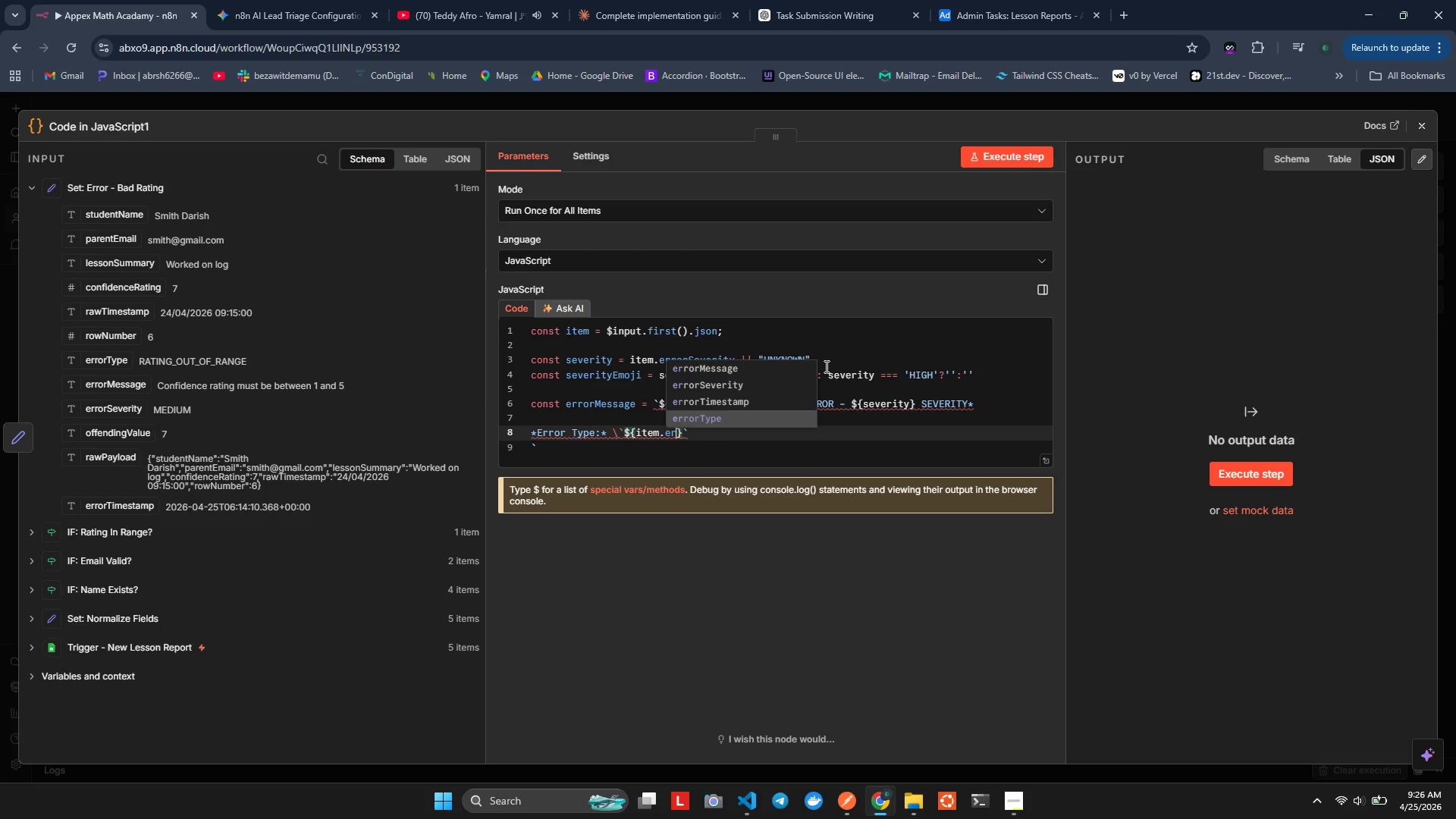 
key(Enter)
 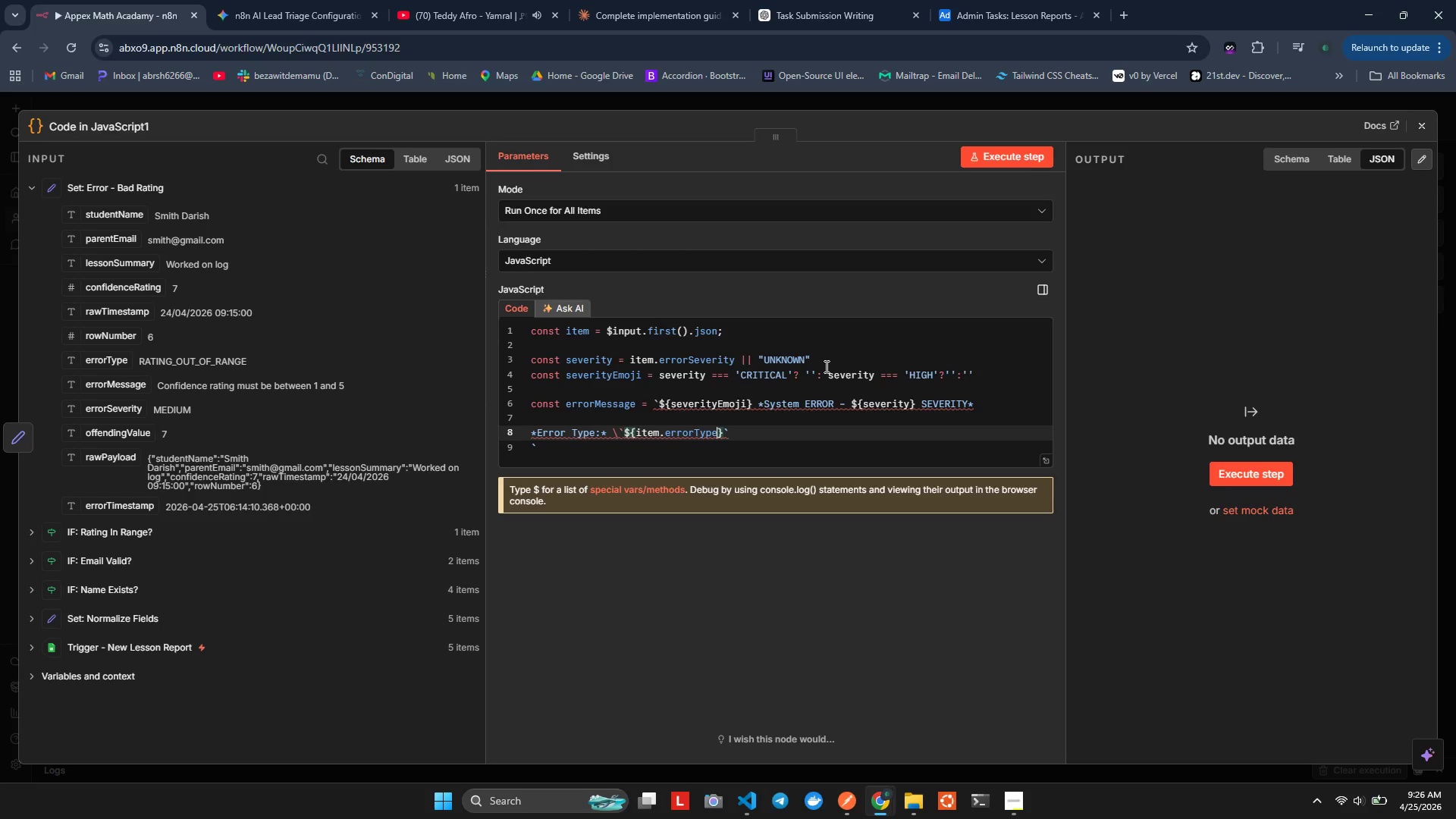 
wait(8.88)
 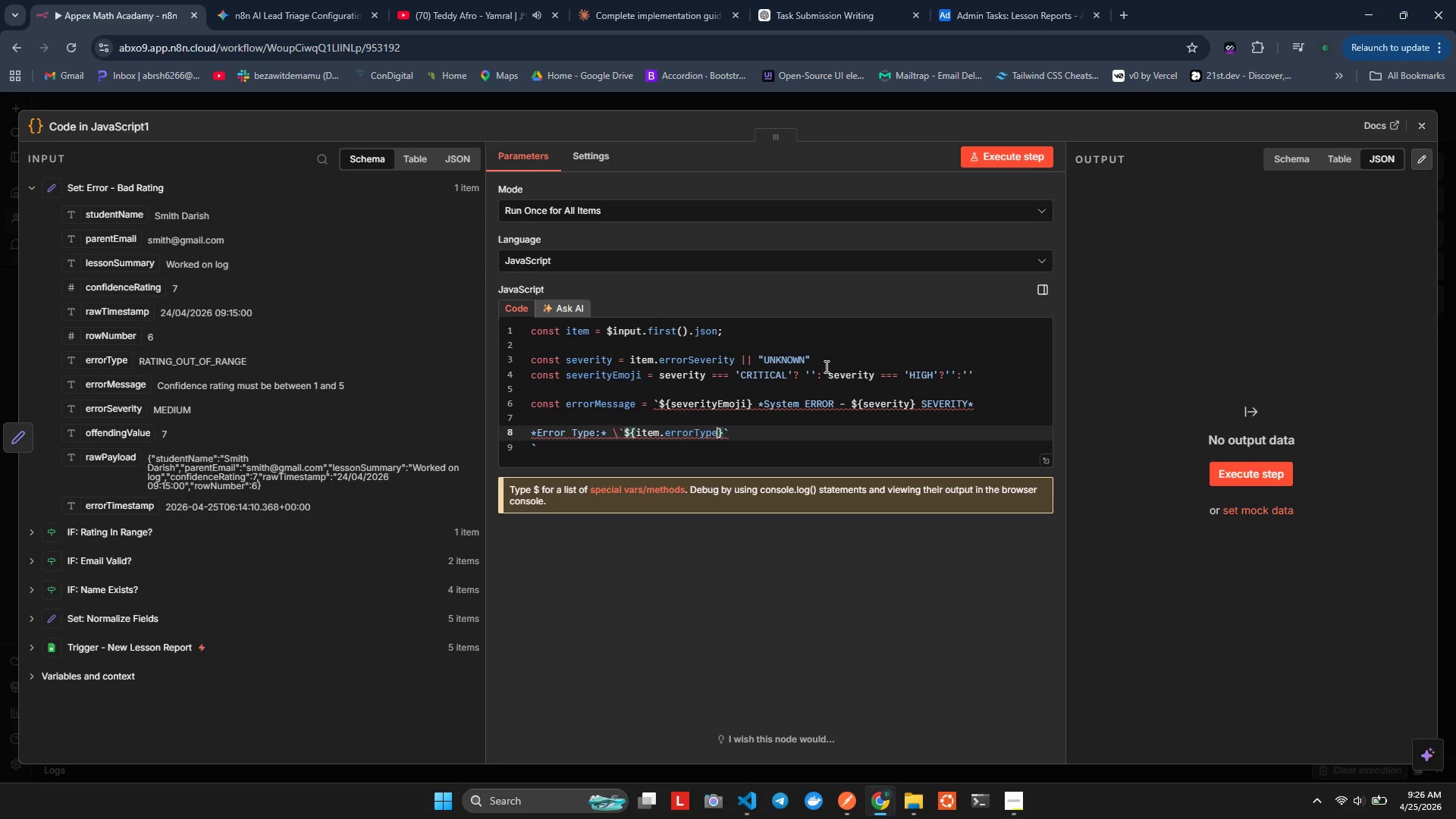 
key(ArrowRight)
 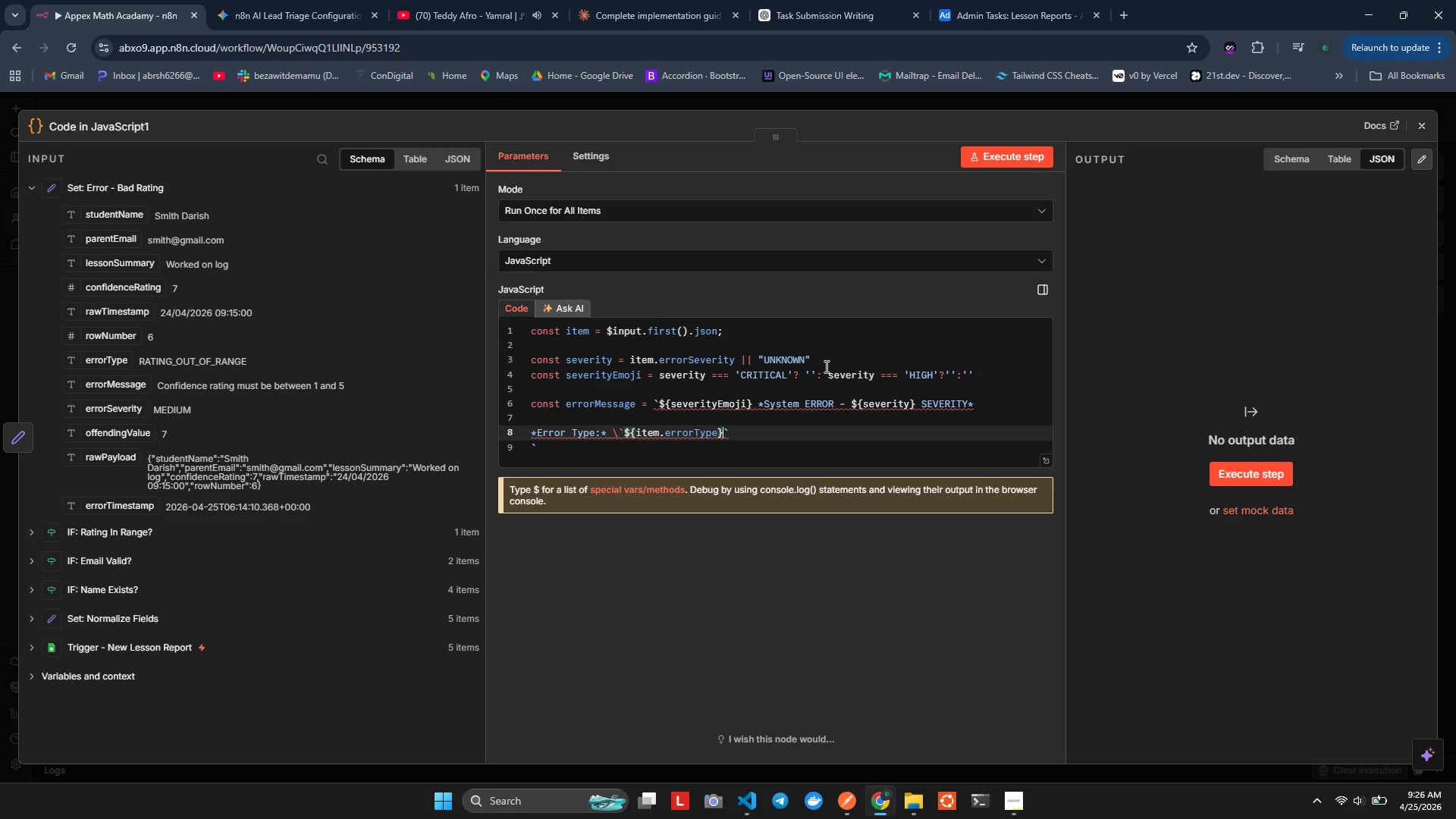 
key(ArrowRight)
 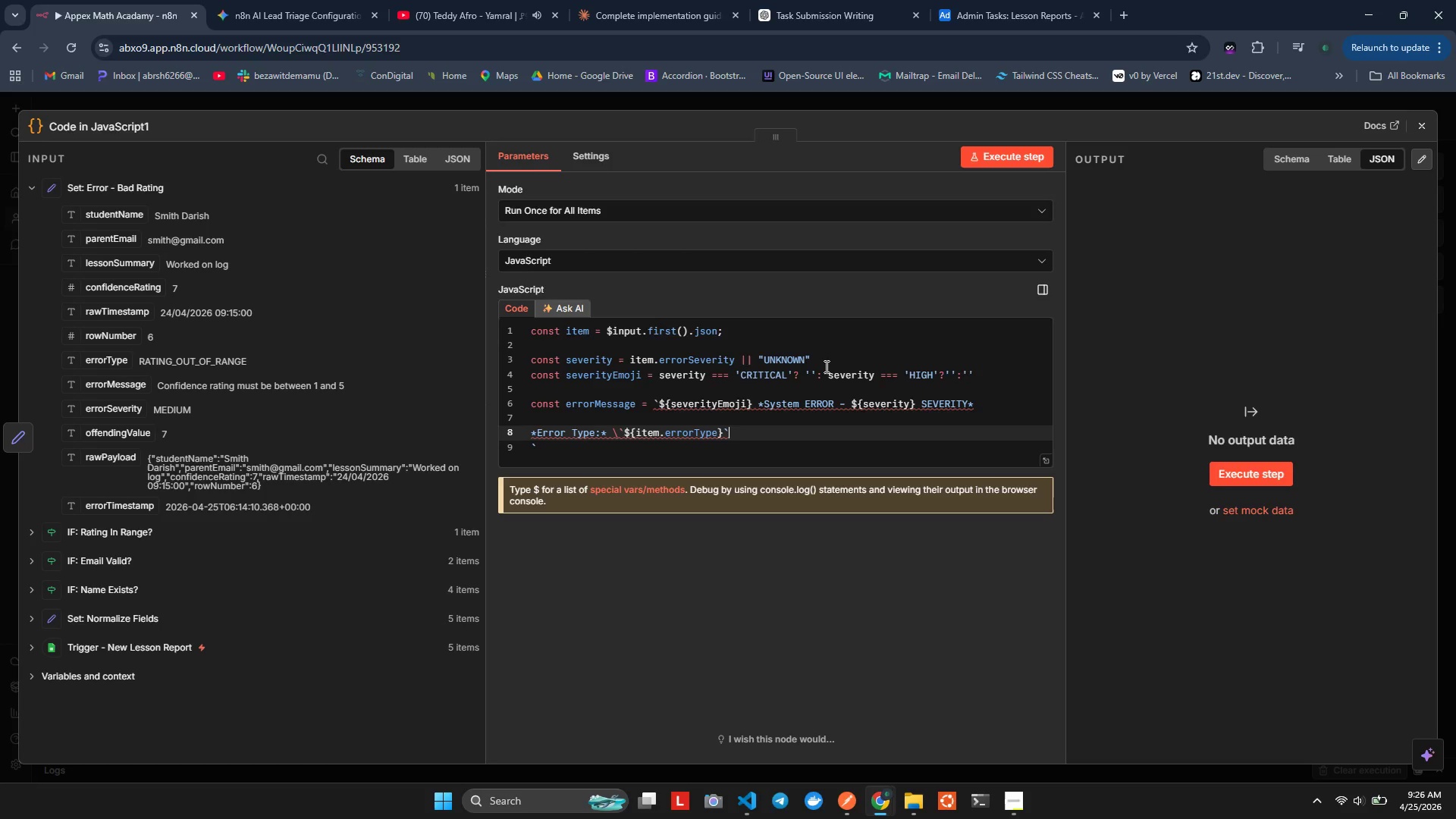 
key(ArrowLeft)
 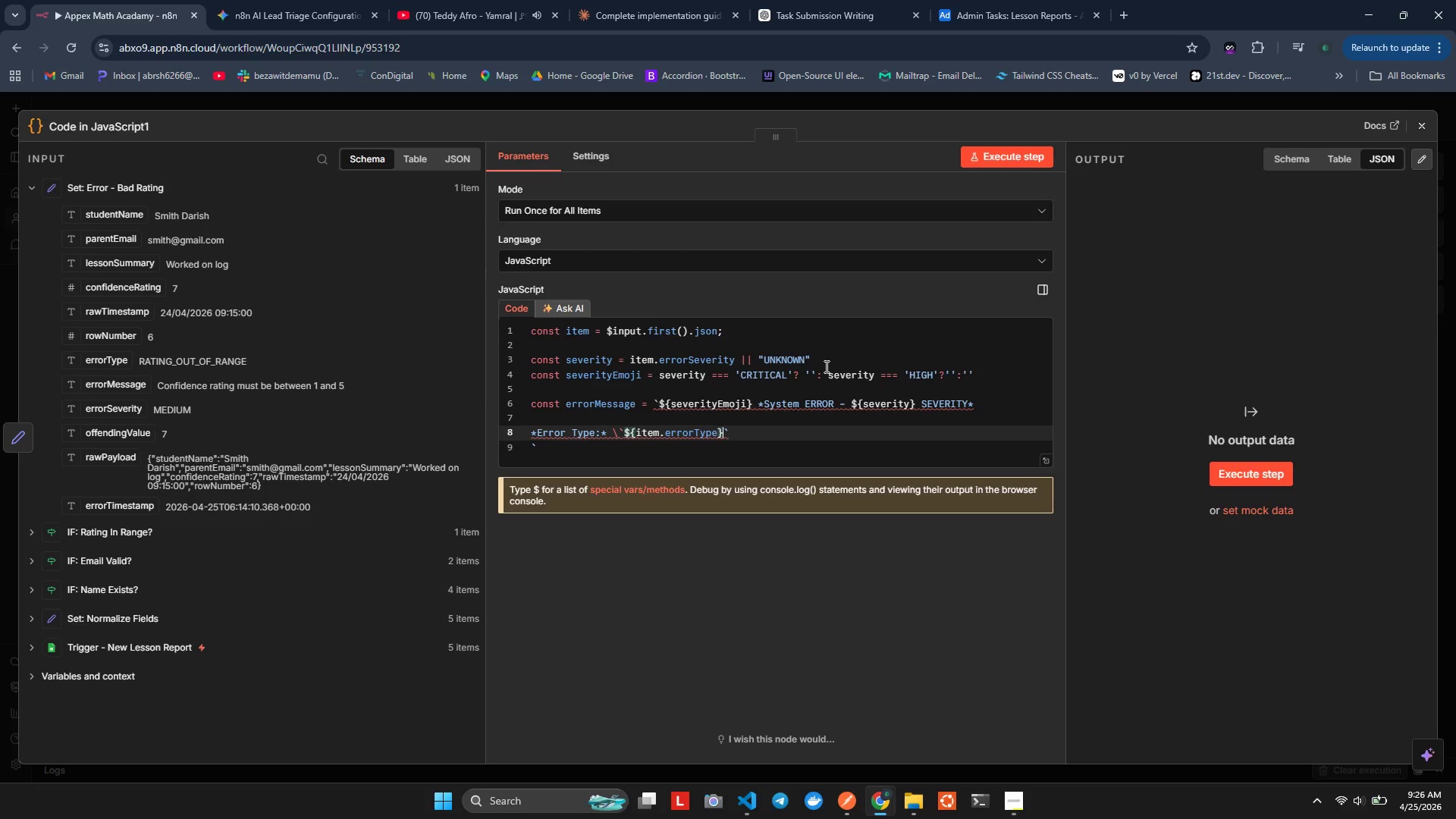 
key(ArrowLeft)
 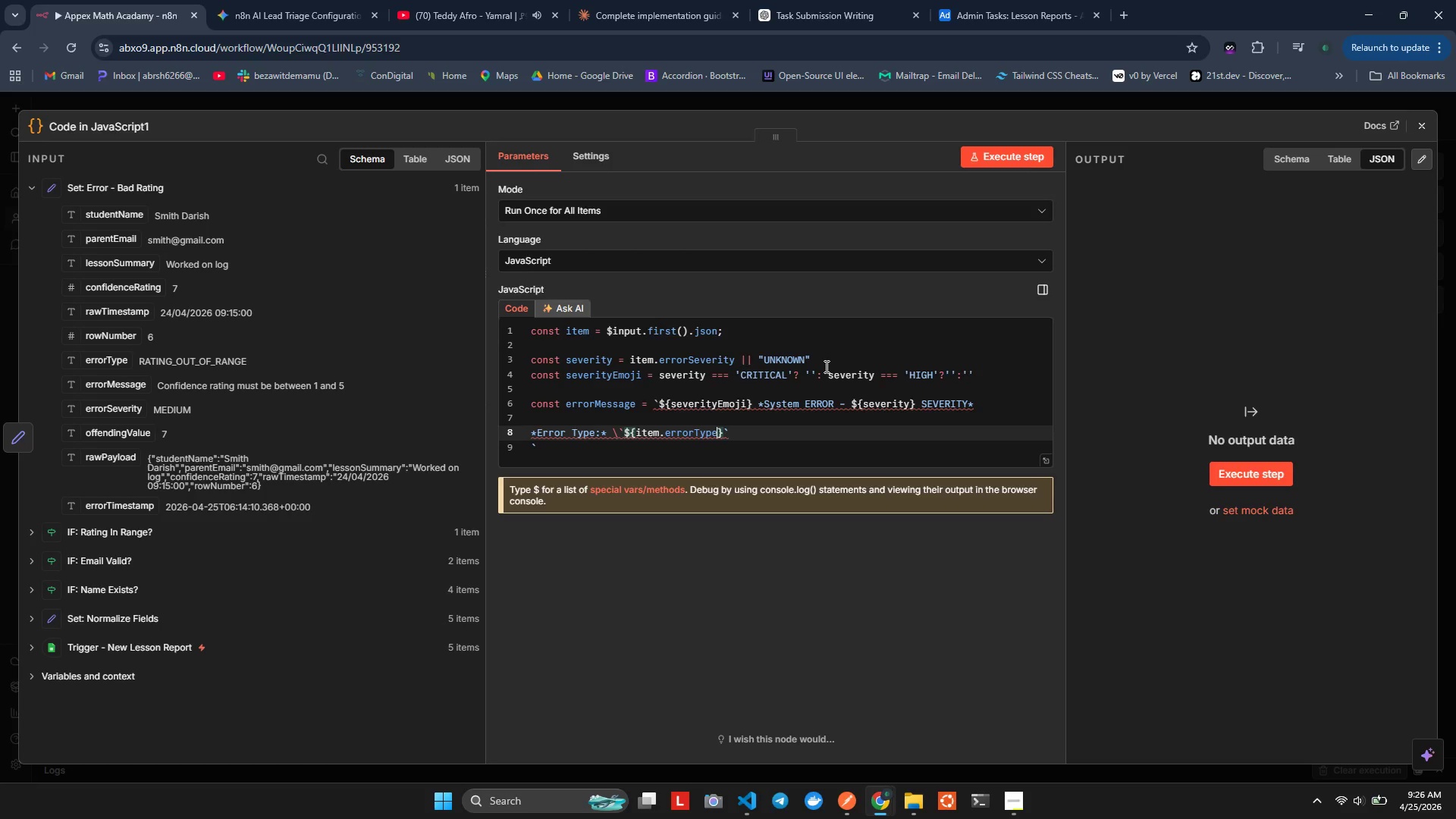 
key(ArrowRight)
 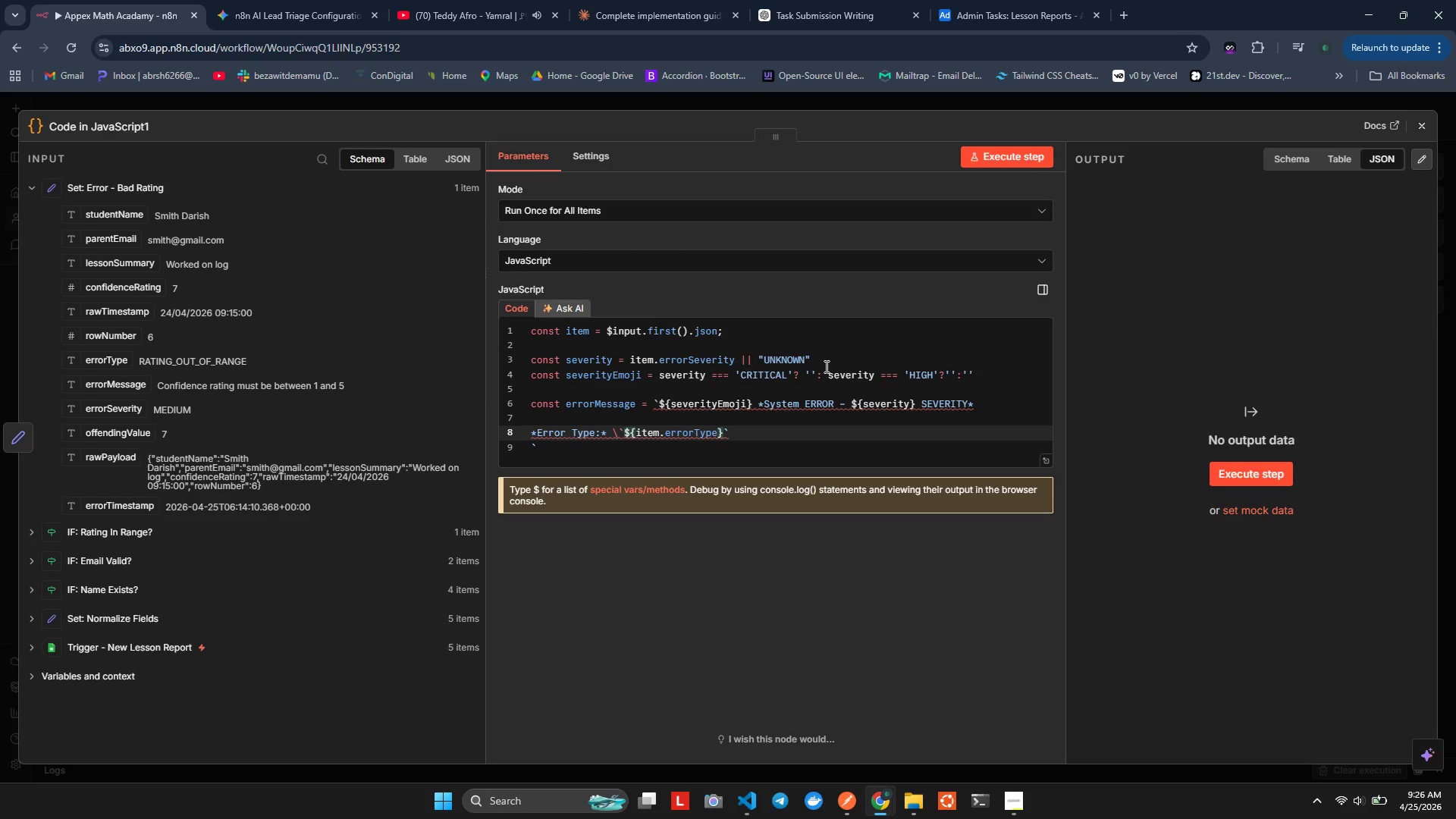 
key(Backslash)
 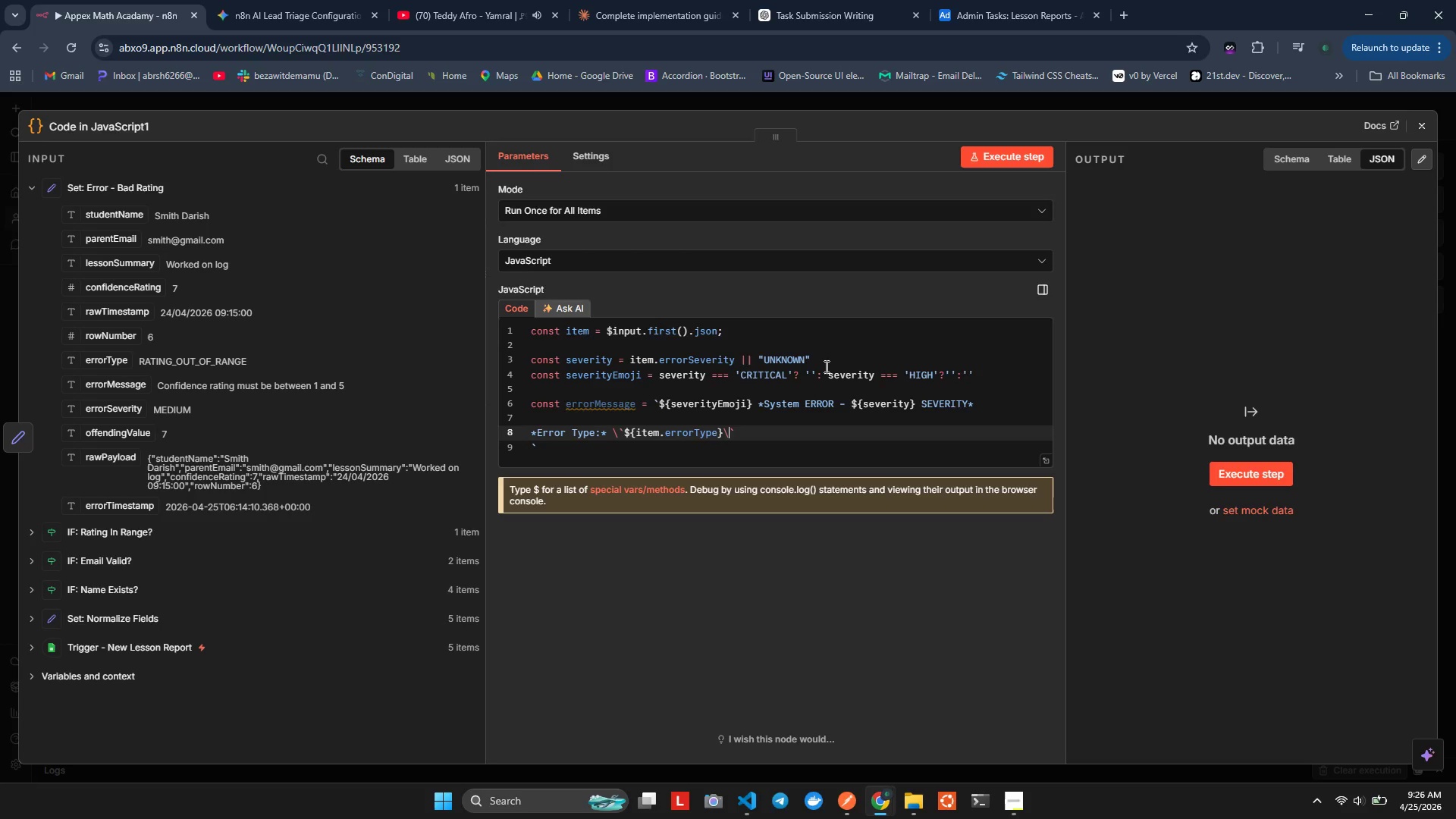 
key(ArrowRight)
 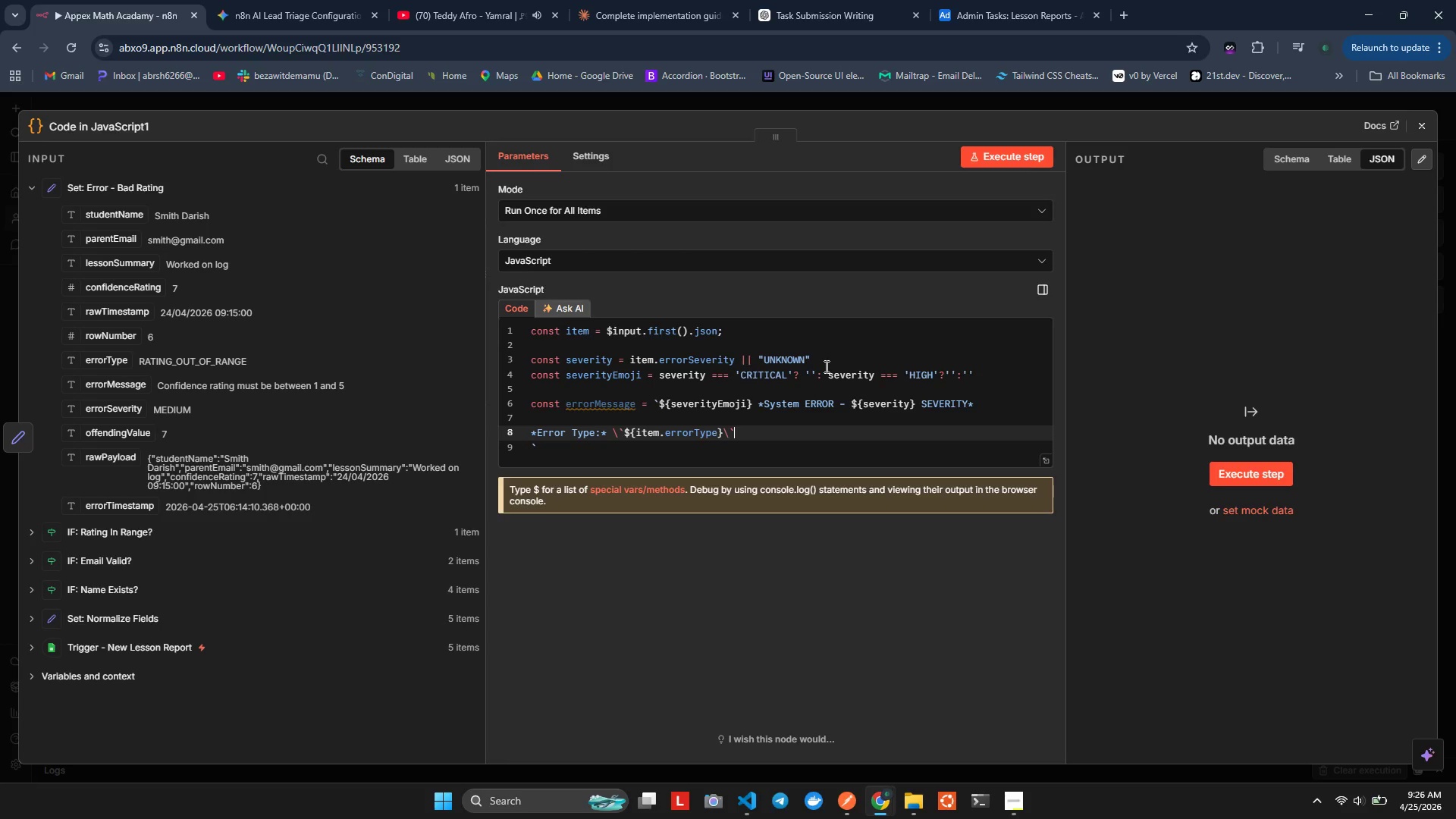 
key(Enter)
 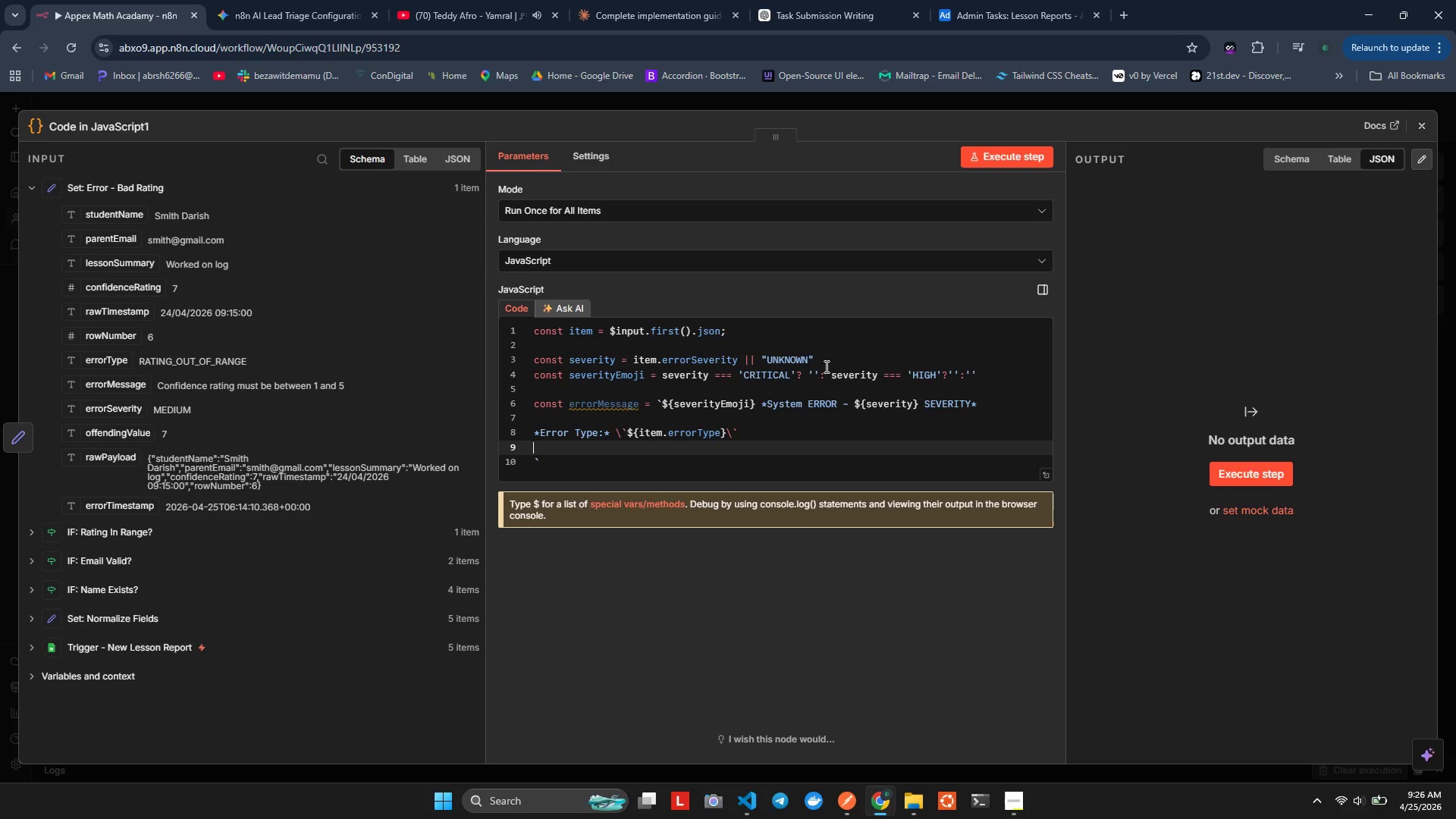 
wait(6.69)
 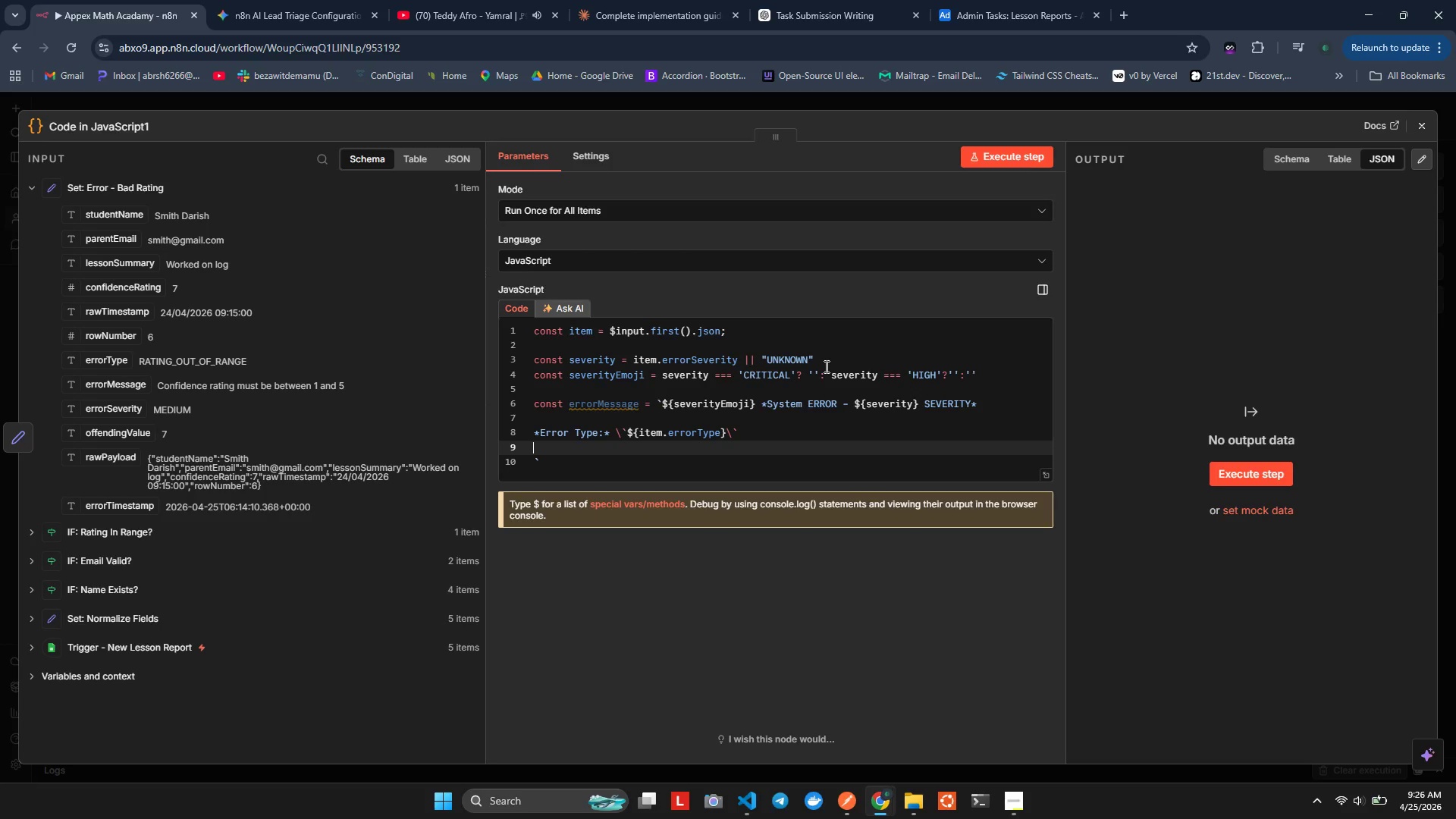 
type(/)
key(Backspace)
type(*Message )
key(Backspace)
type(: ${tem.)
key(Backspace)
key(Backspace)
type(.err)
 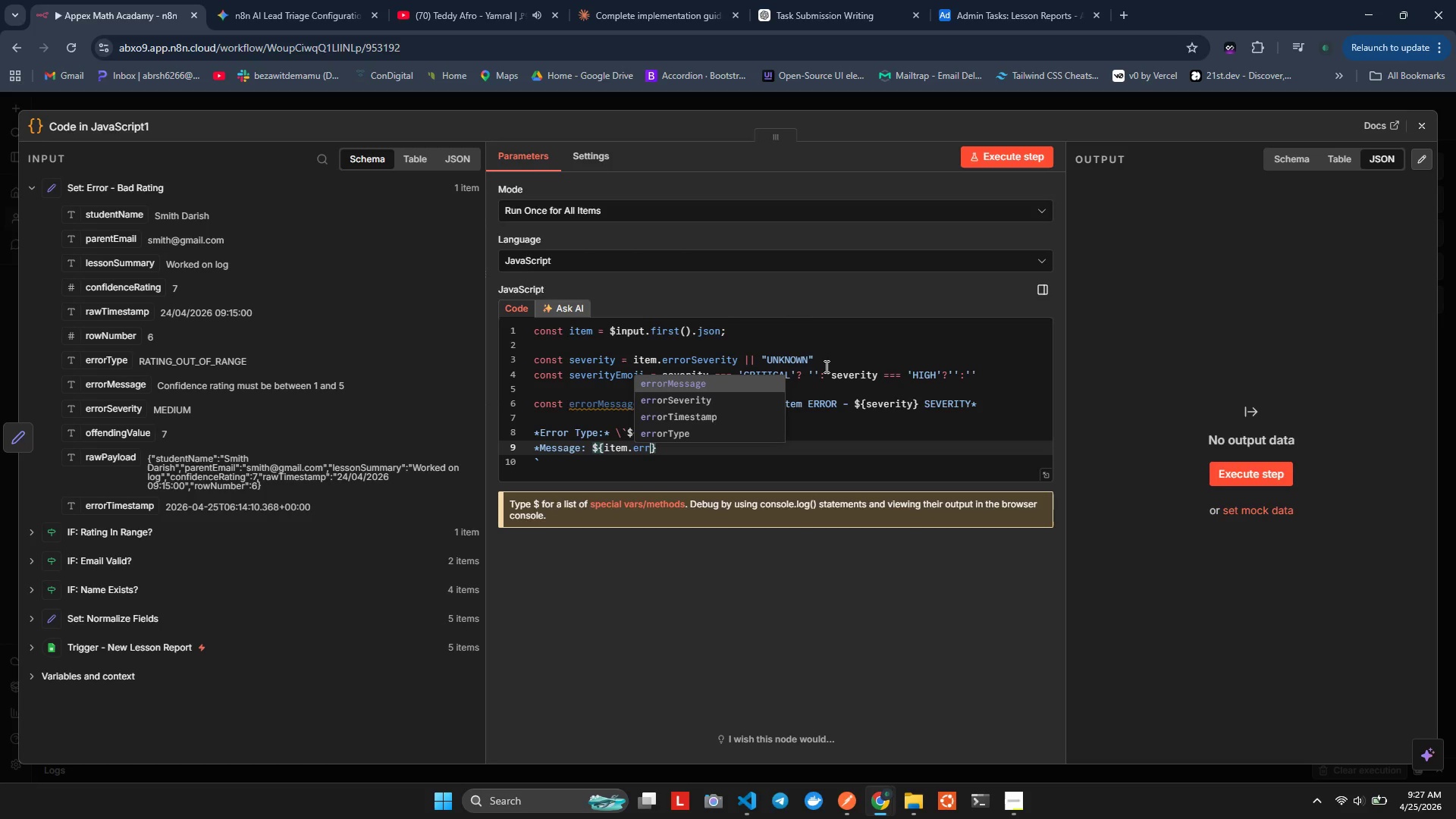 
 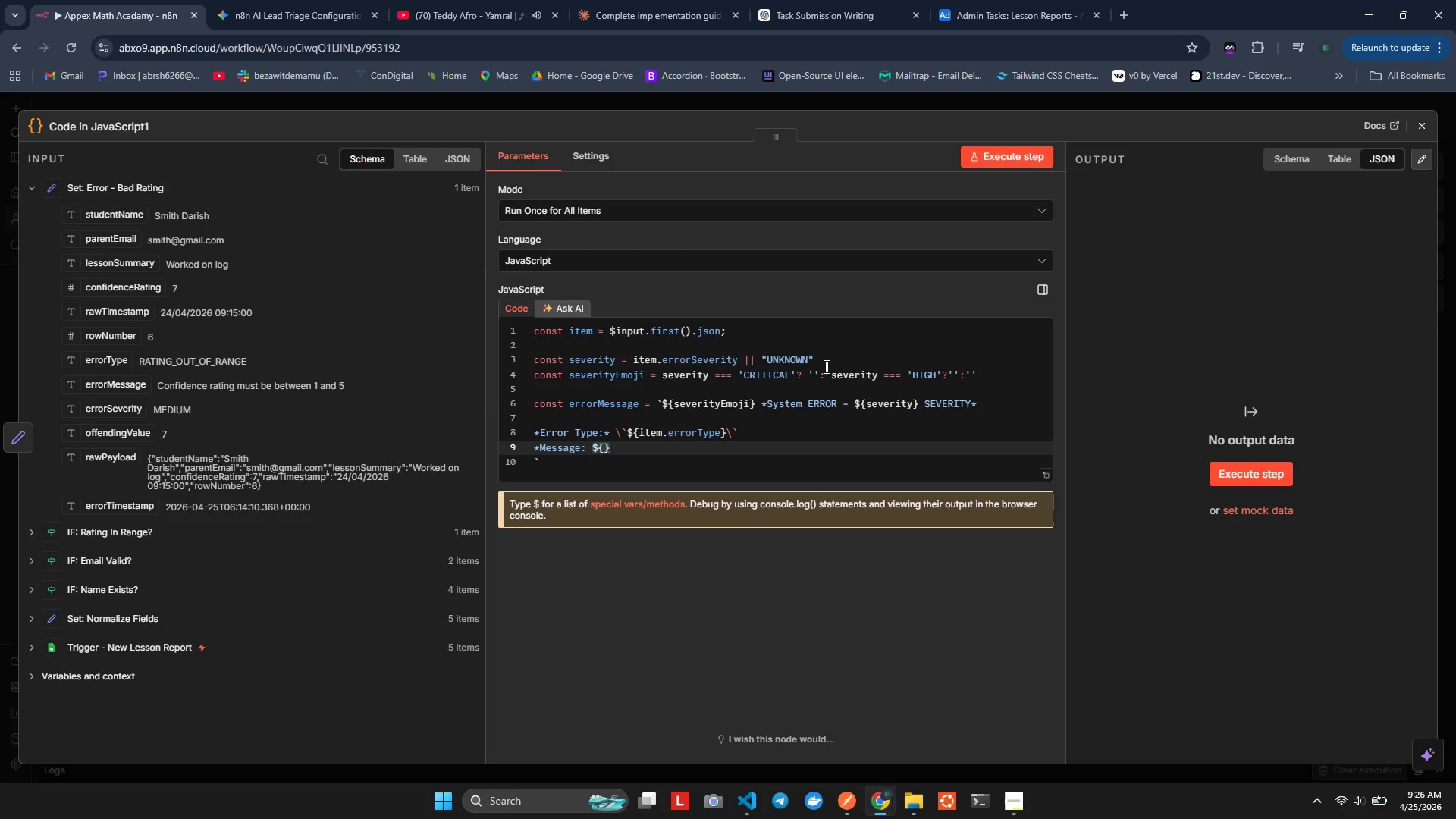 
hold_key(key=I, duration=0.56)
 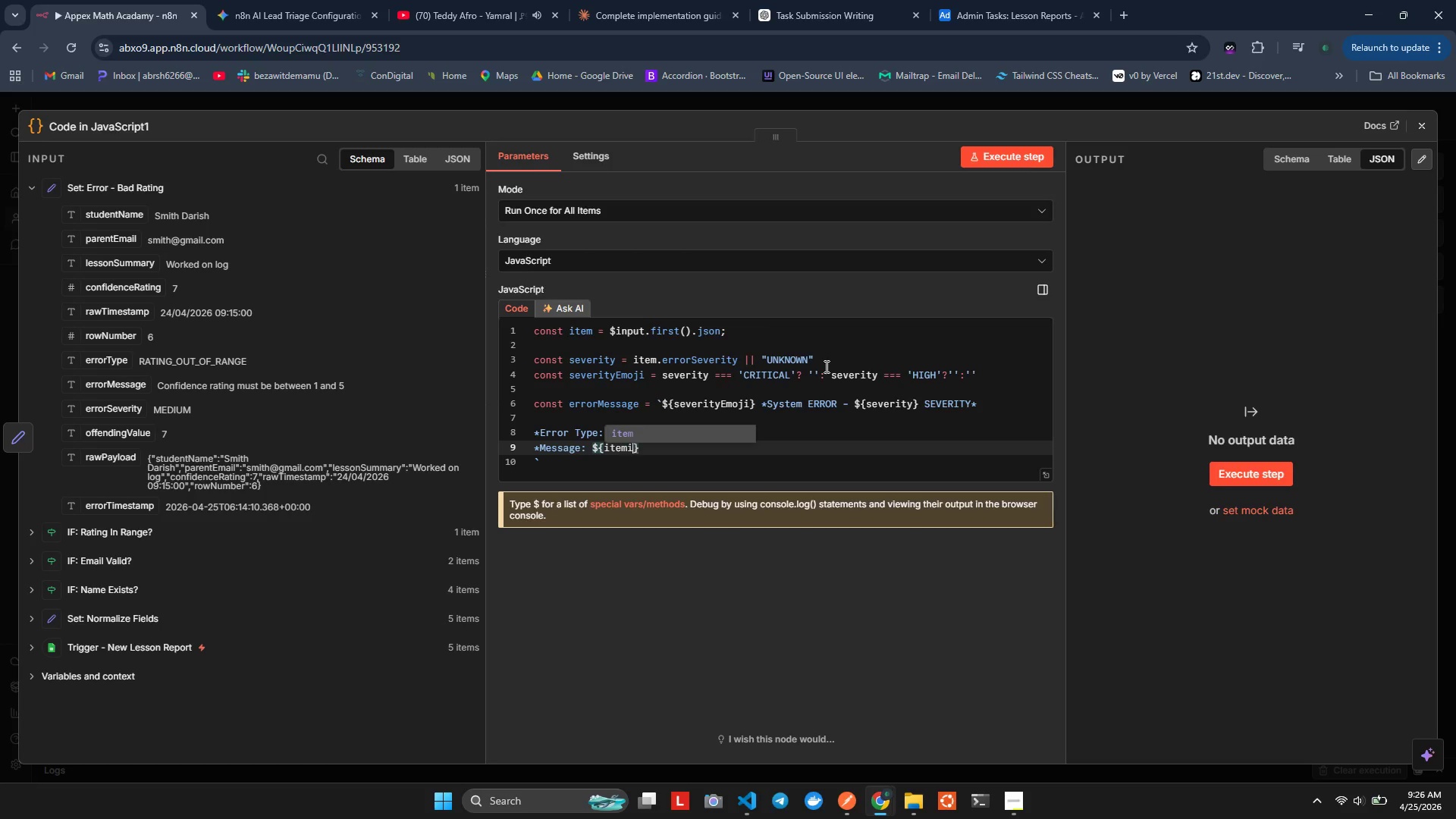 
hold_key(key=I, duration=13.86)
 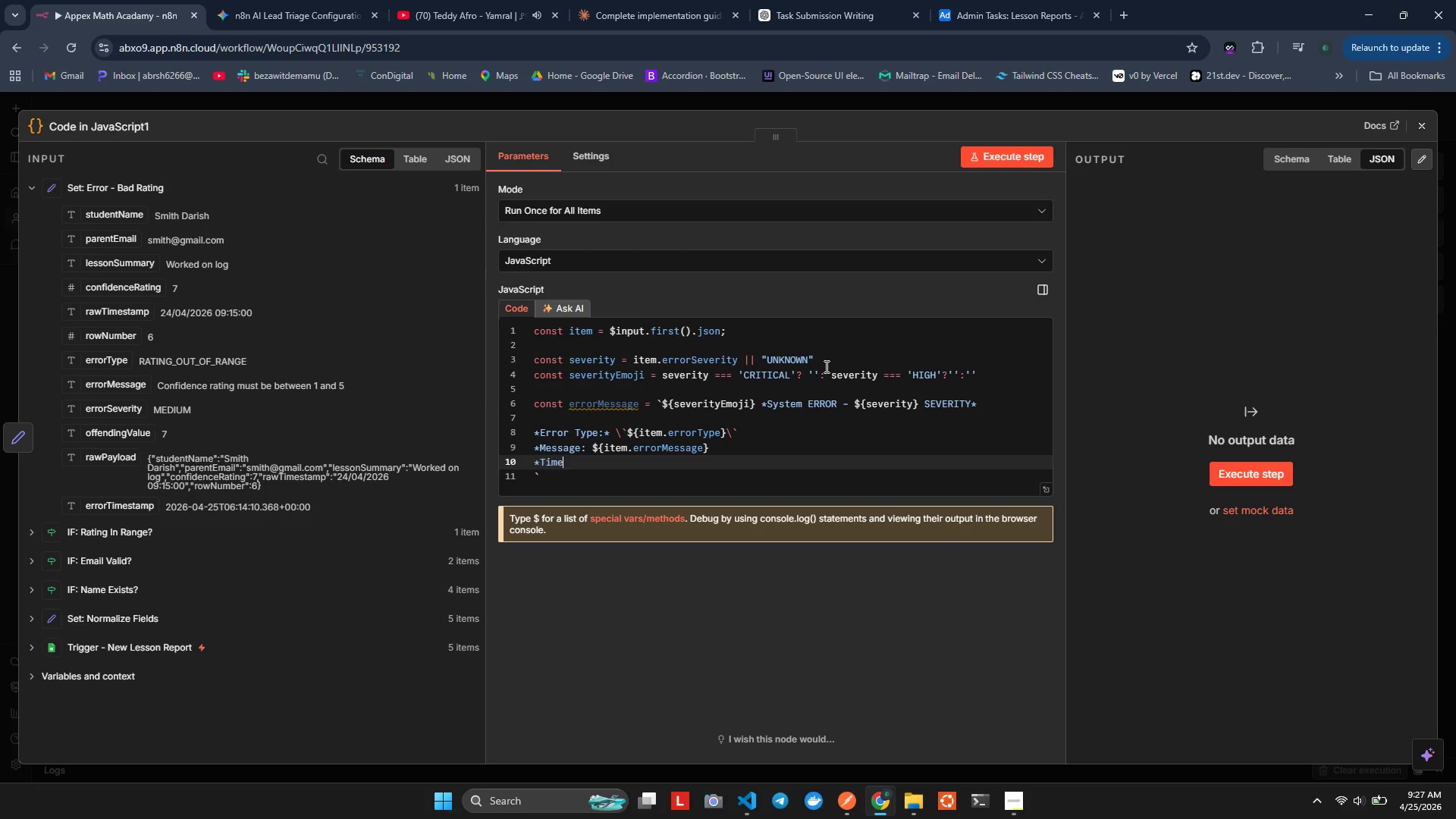 
key(ArrowDown)
 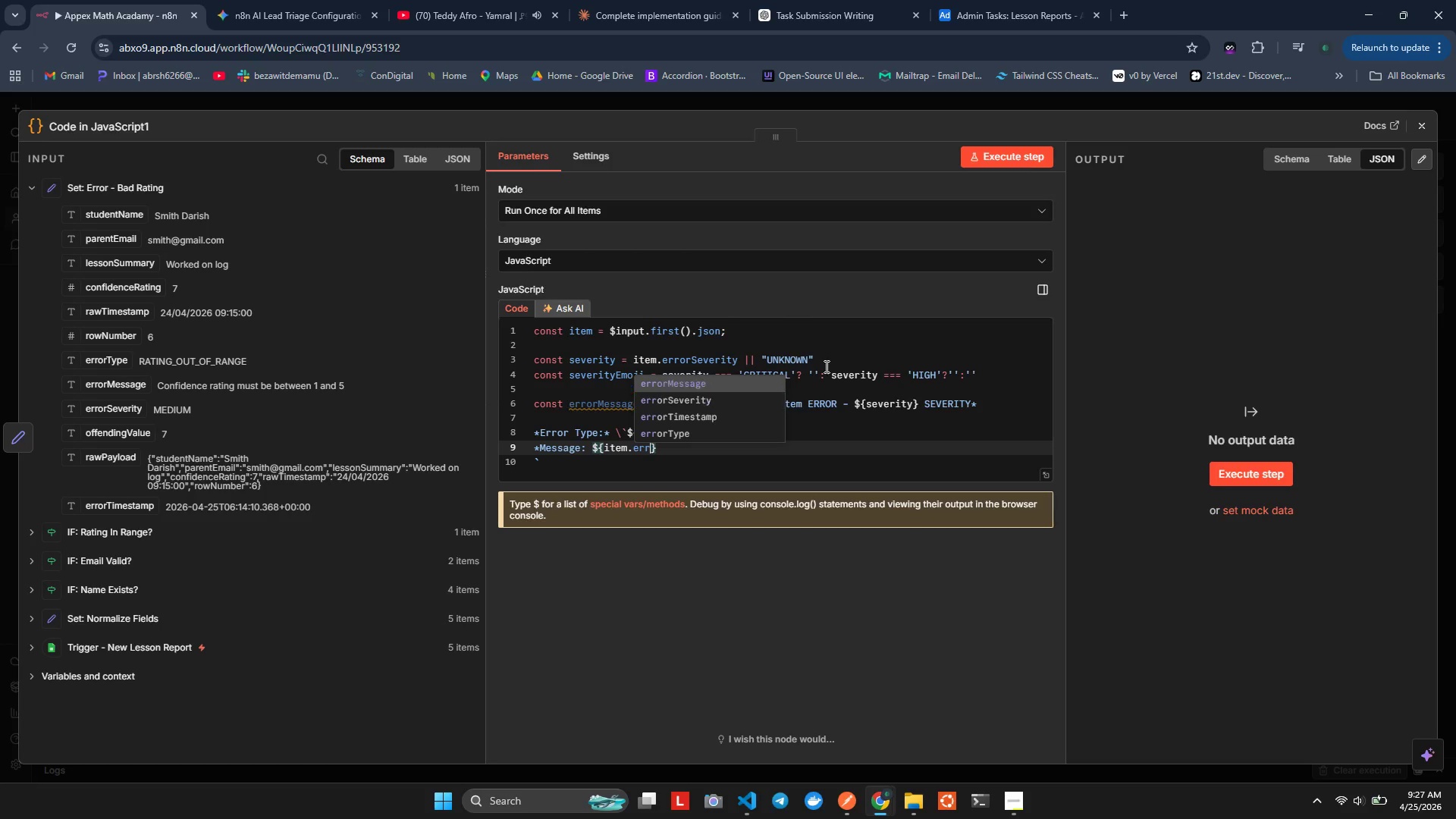 
key(ArrowUp)
 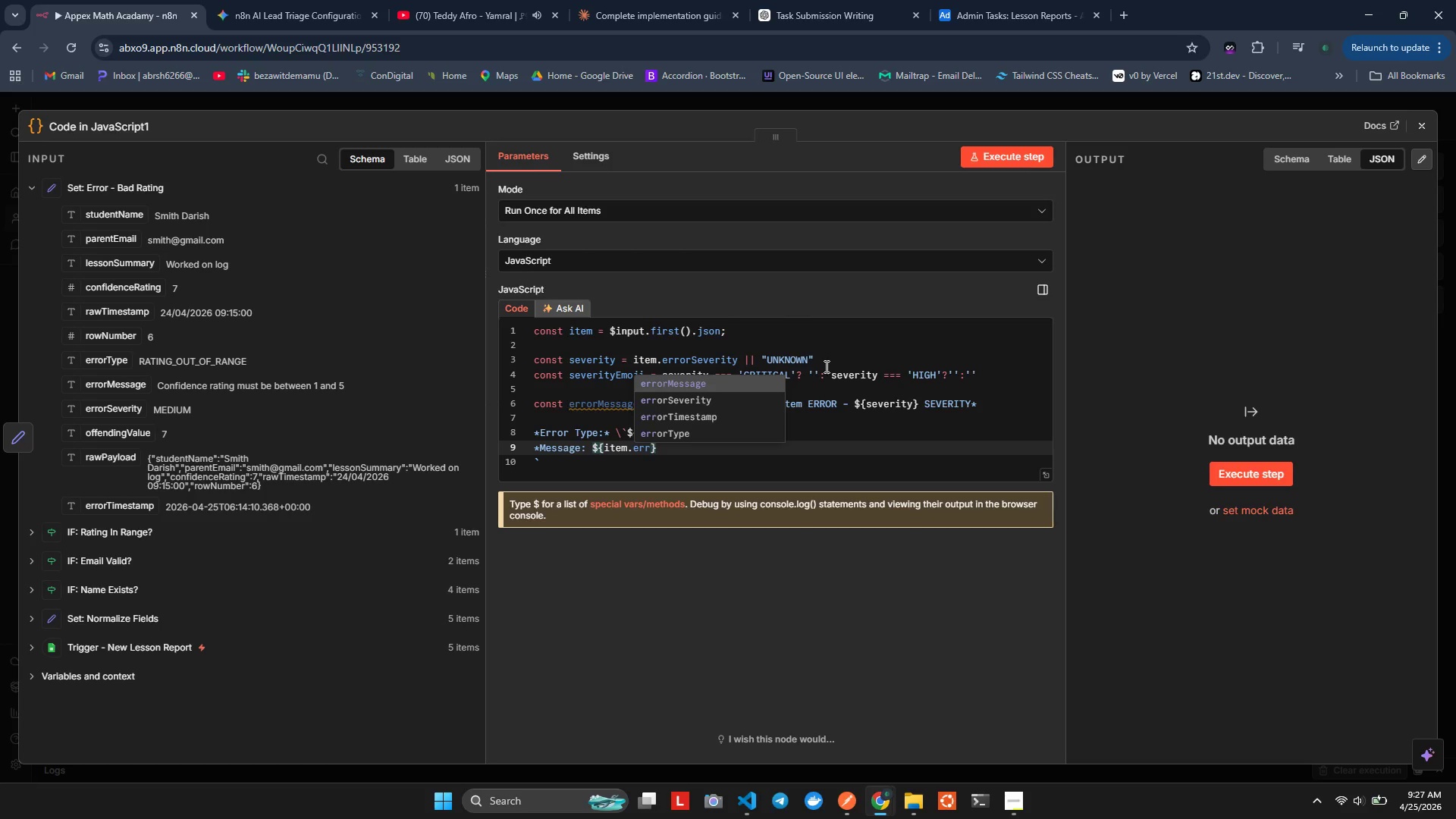 
key(Enter)
 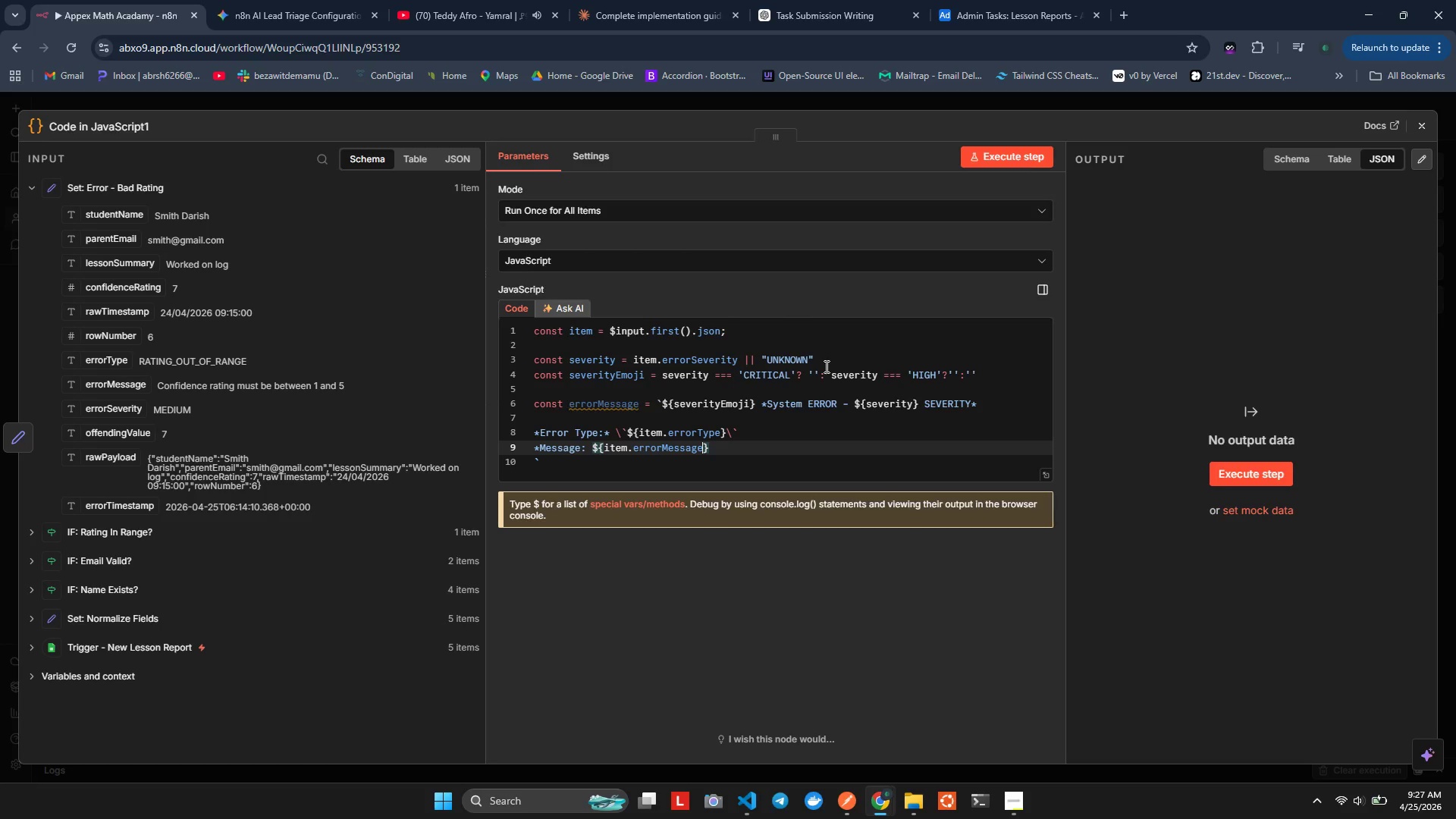 
key(ArrowRight)
 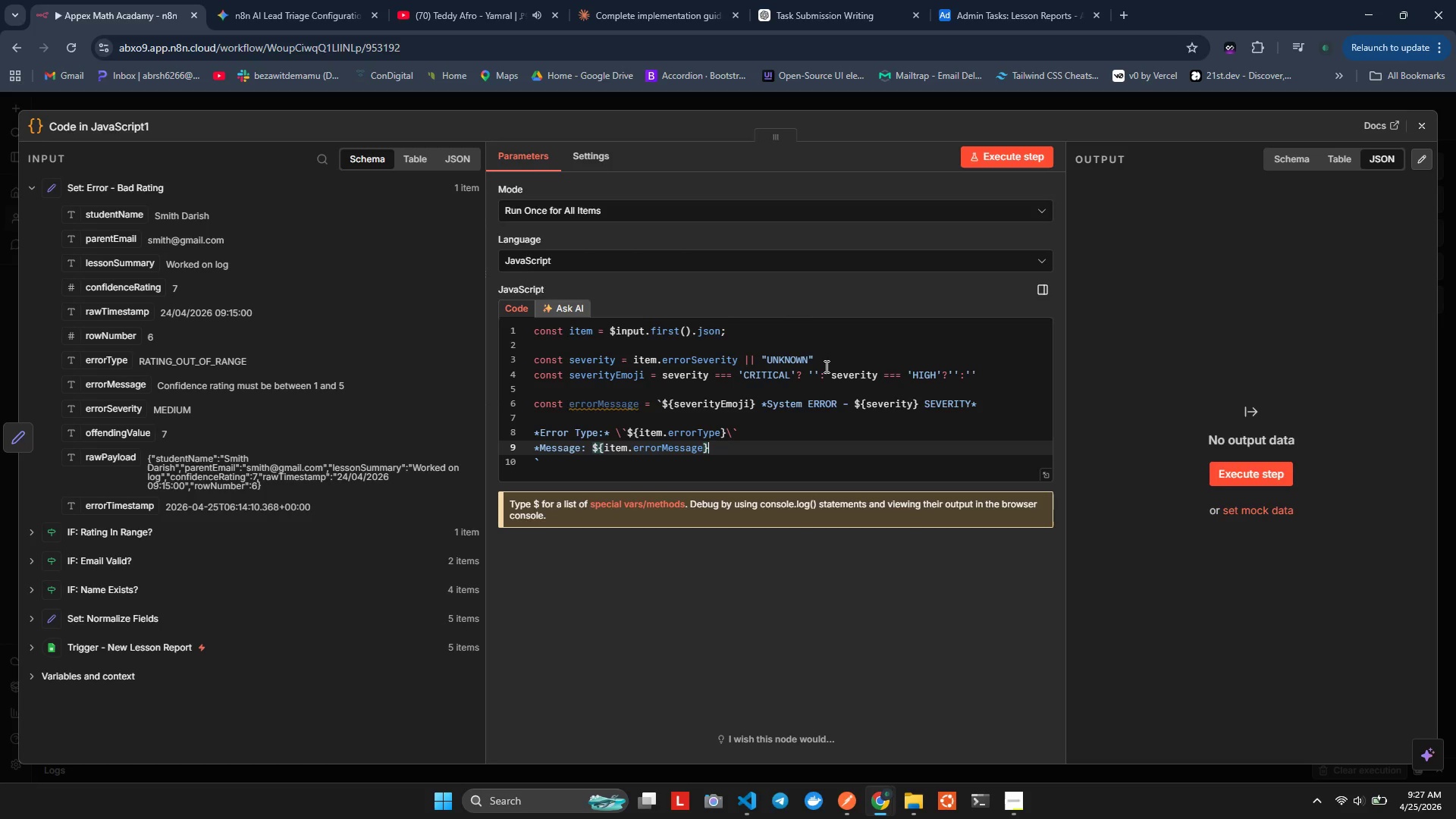 
key(Enter)
 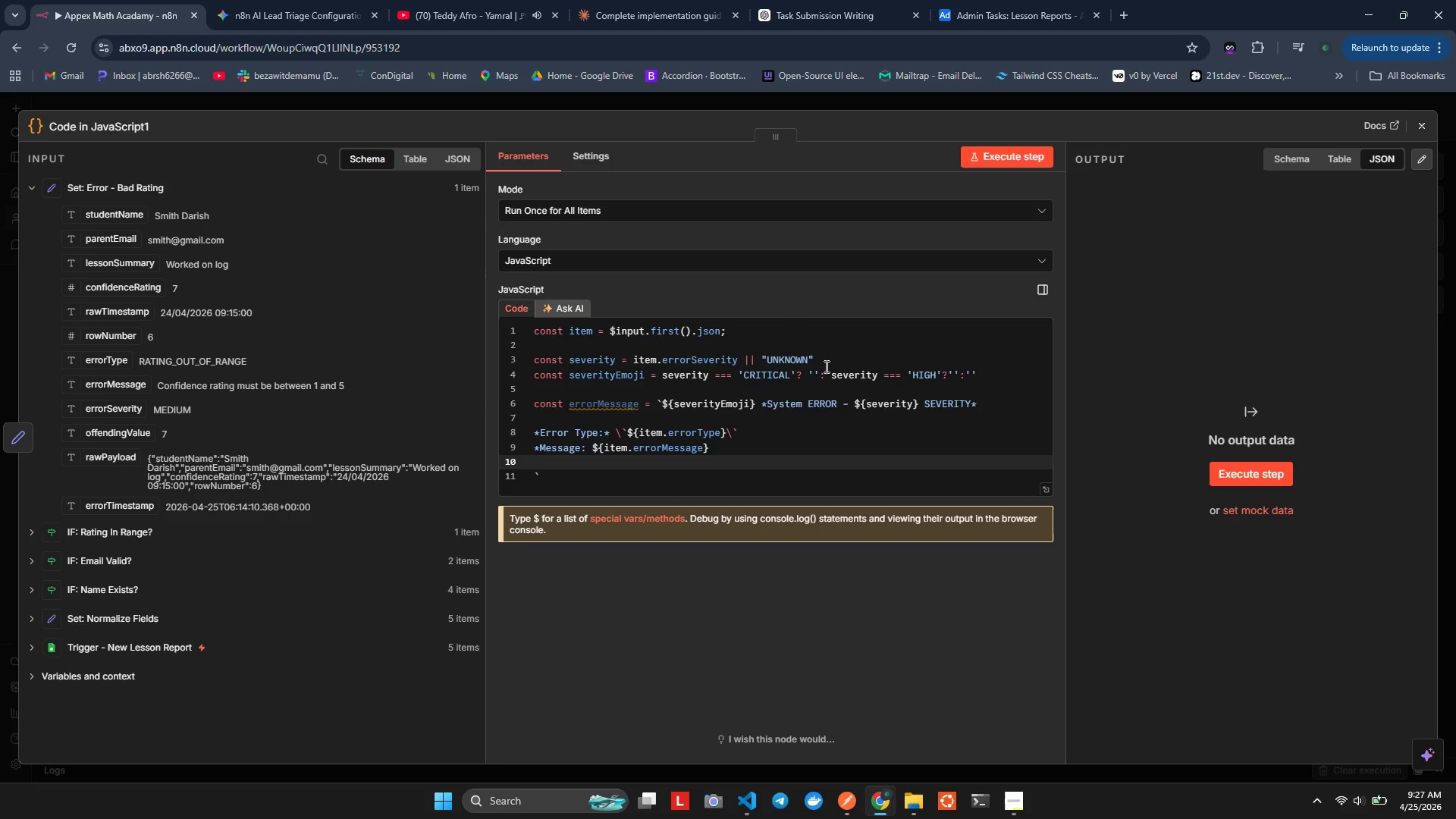 
type(*Tmestamp")
key(Backspace)
type(: $}[NumLock])
key(Backspace)
type({tem.err)
 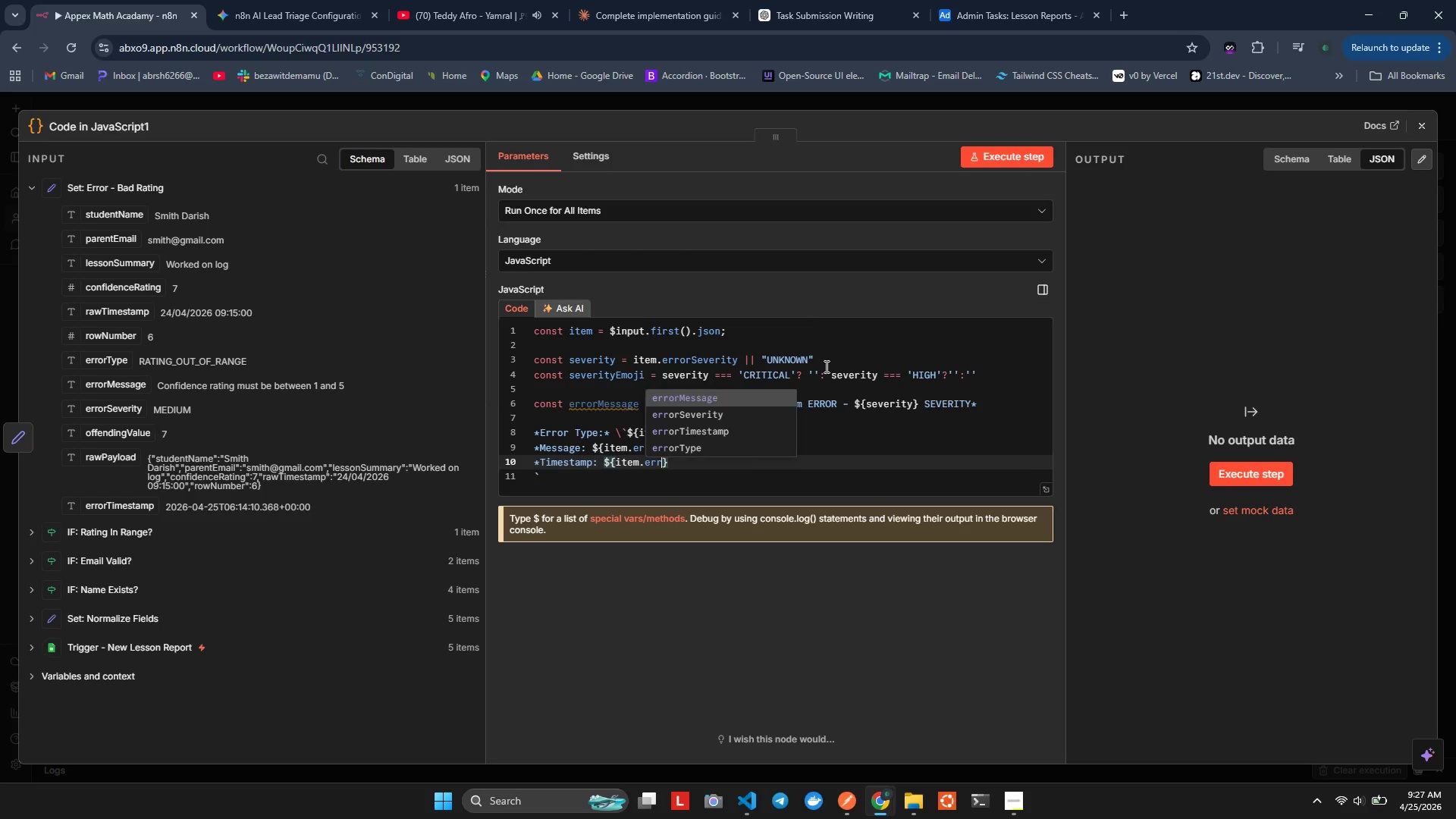 
 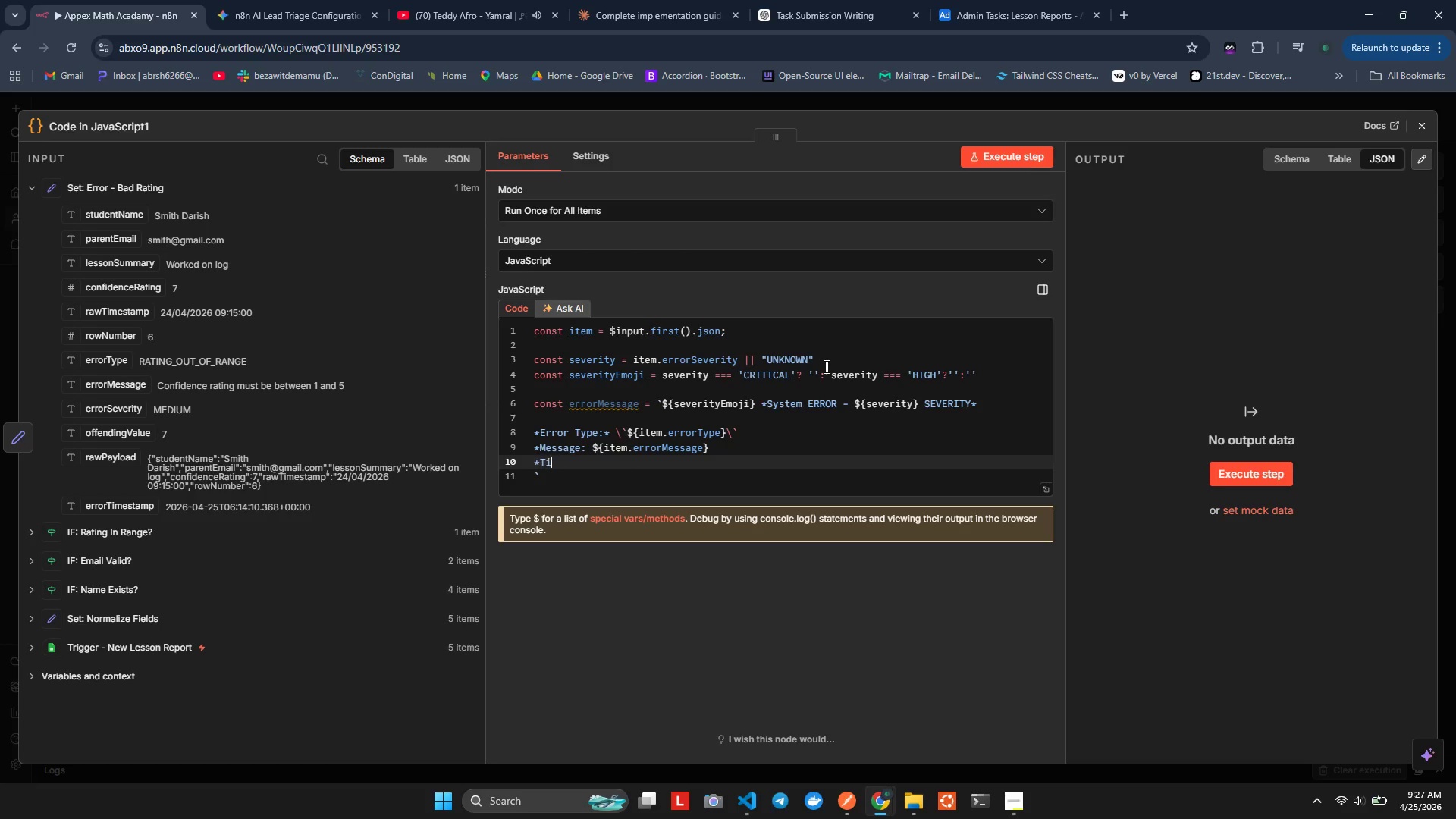 
hold_key(key=I, duration=0.36)
 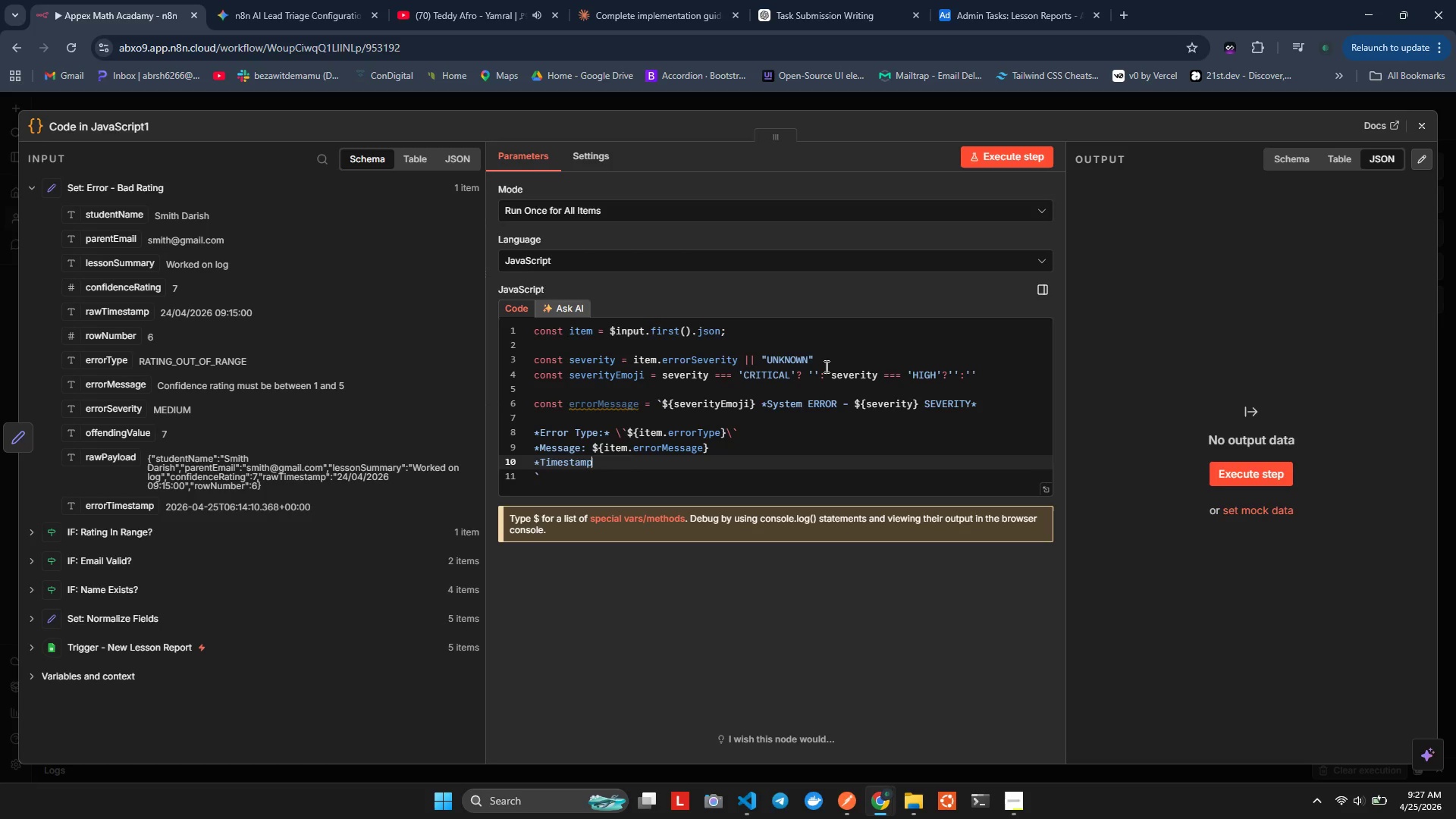 
hold_key(key=I, duration=0.7)
 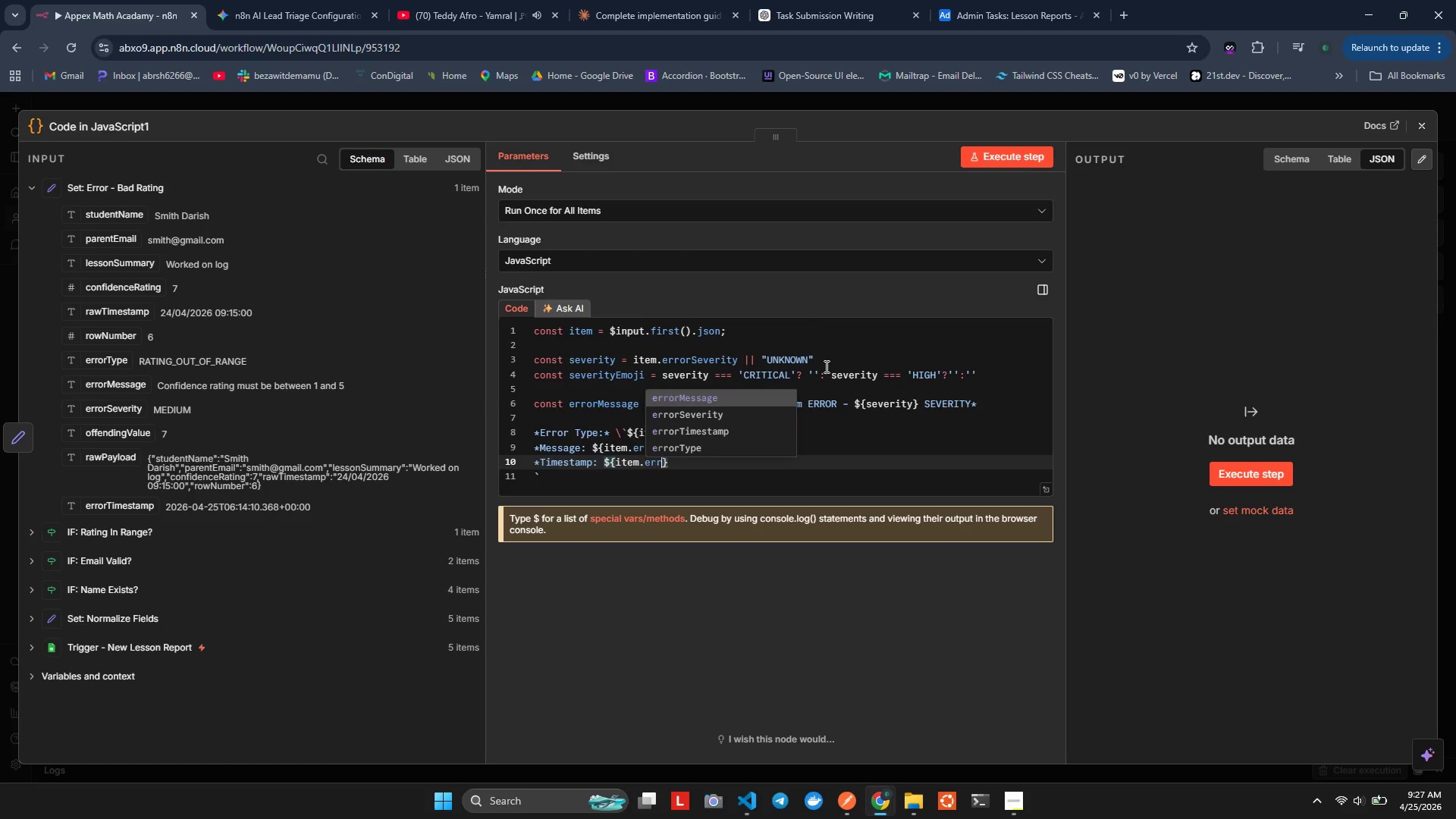 
key(ArrowDown)
 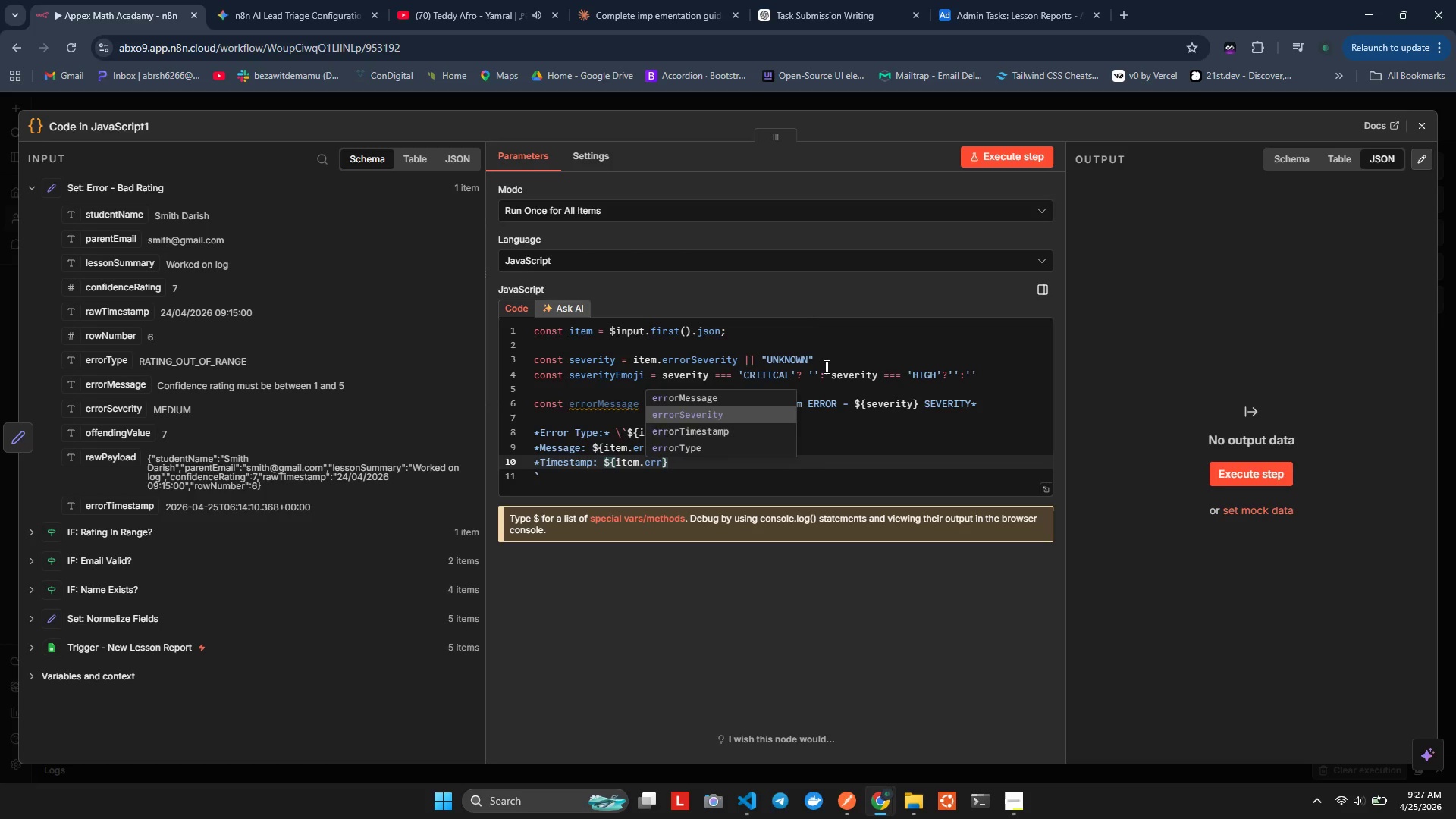 
key(ArrowDown)
 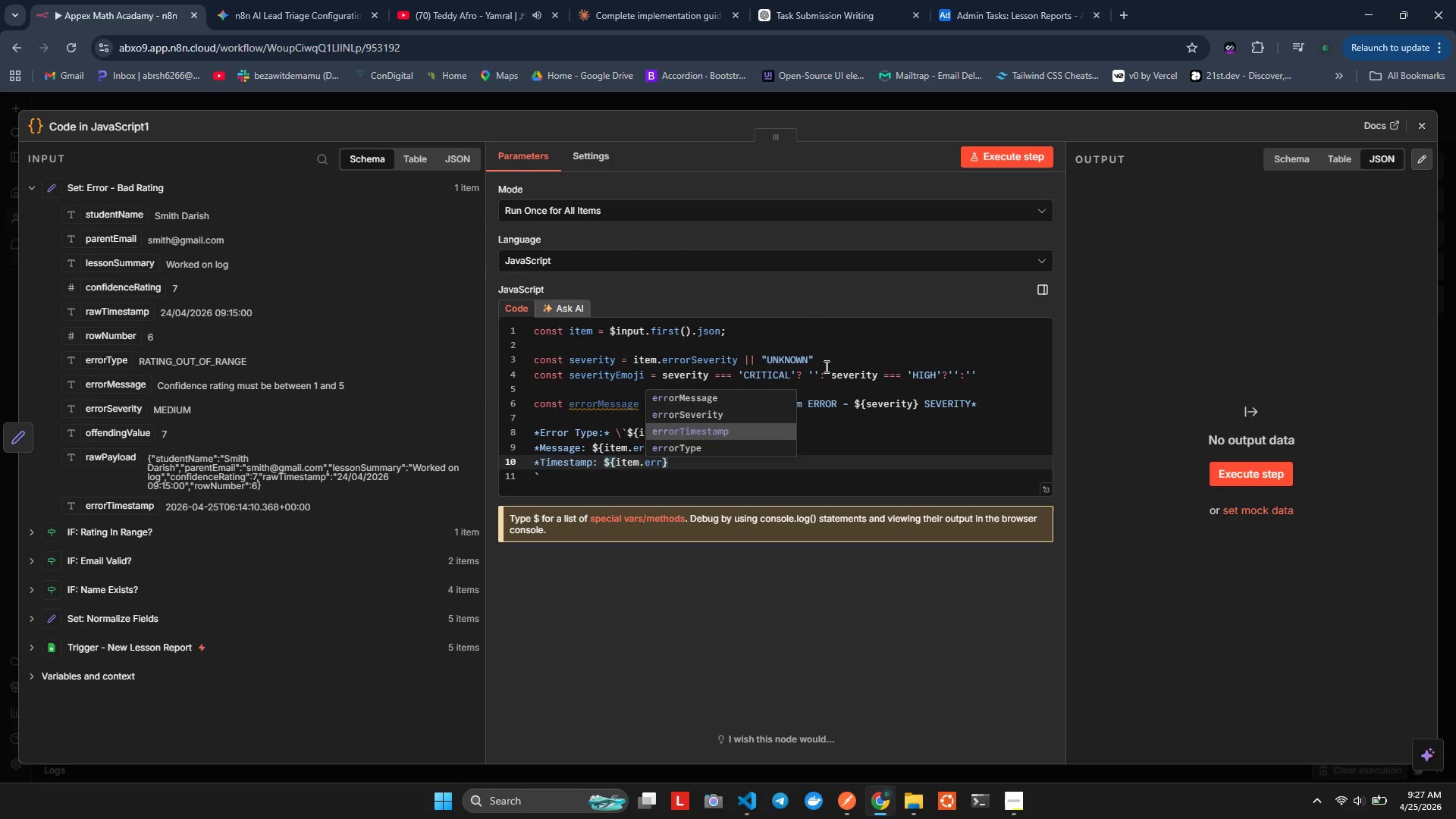 
key(Enter)
 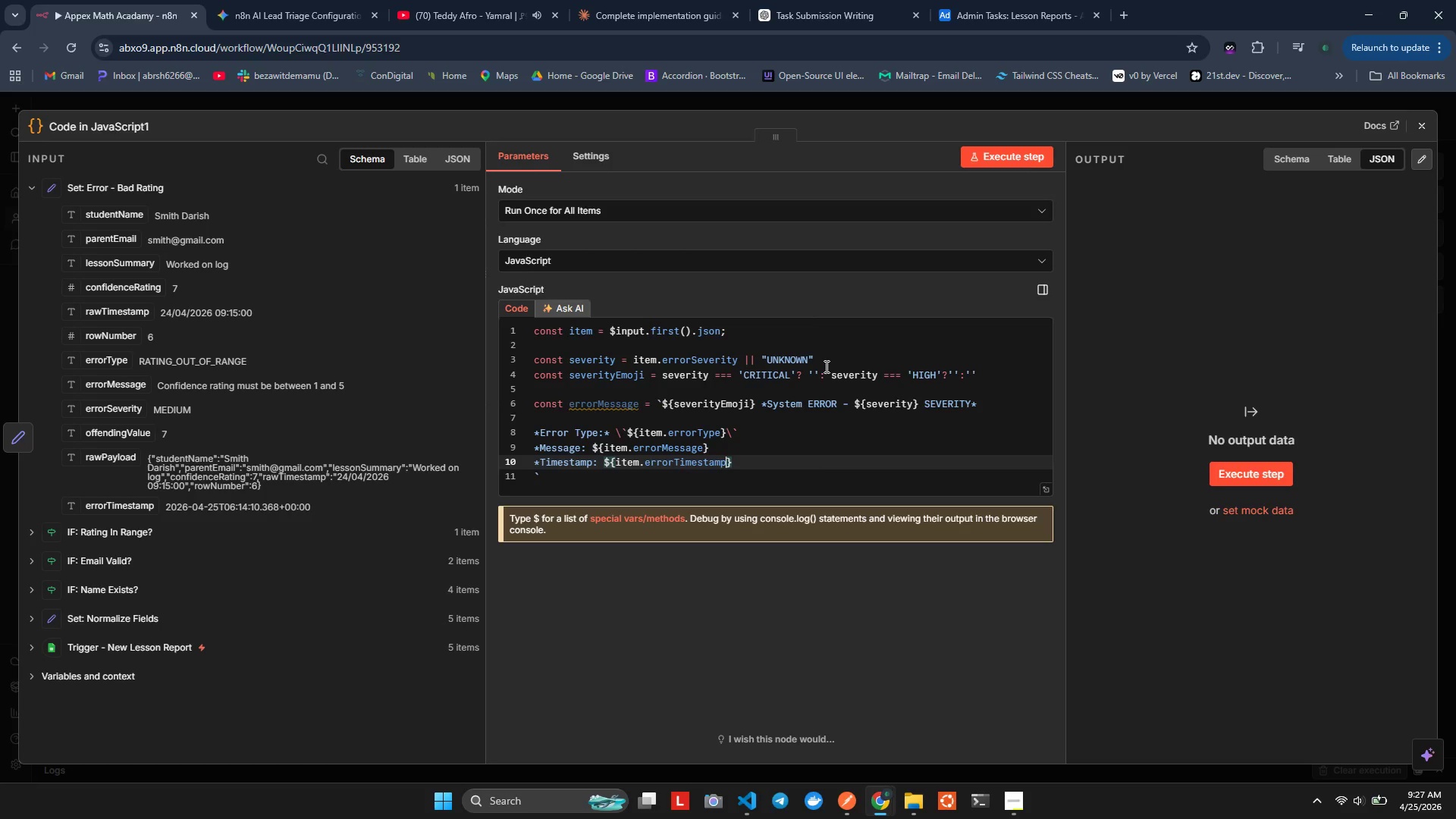 
key(ArrowRight)
 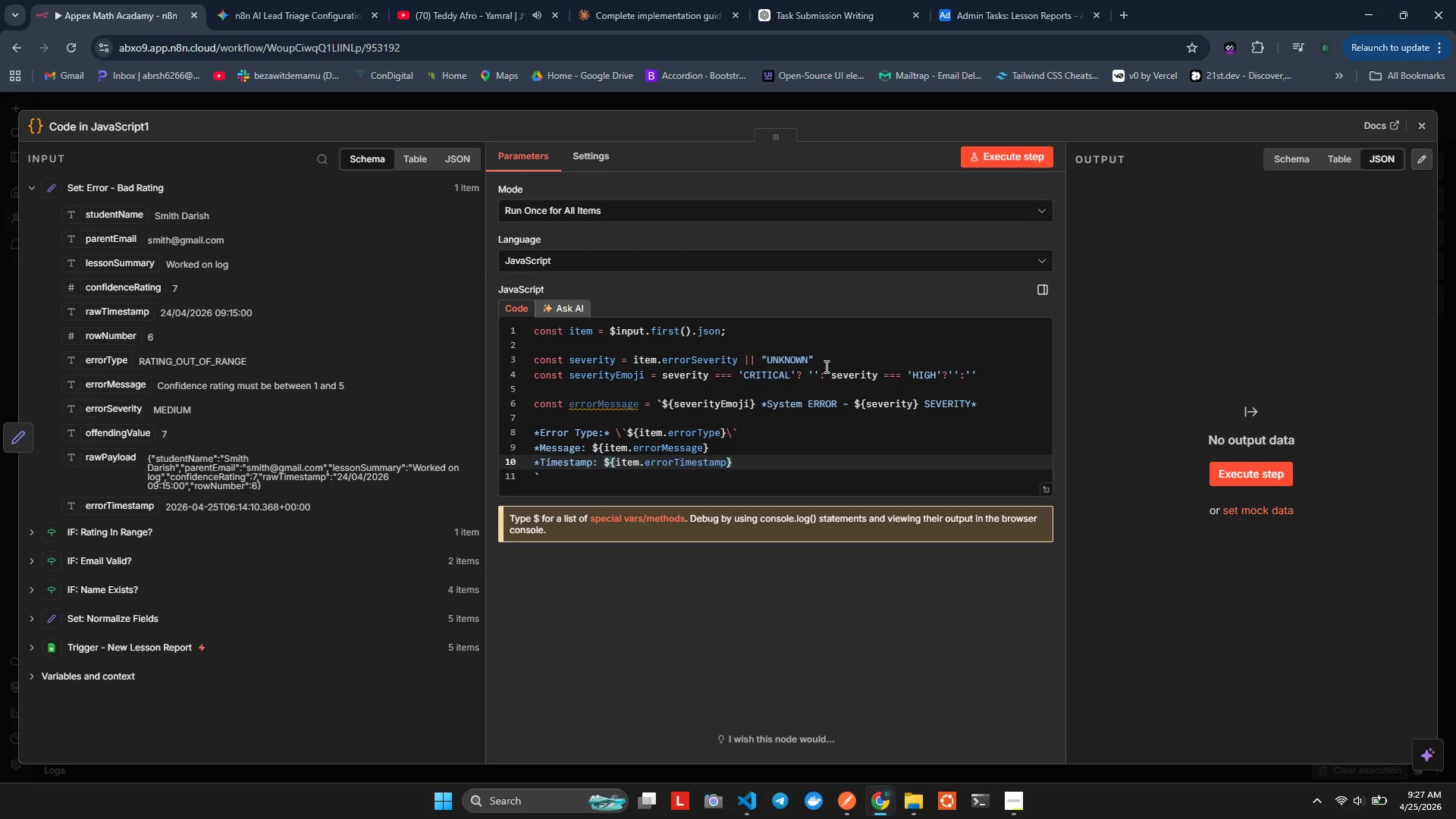 
key(Enter)
 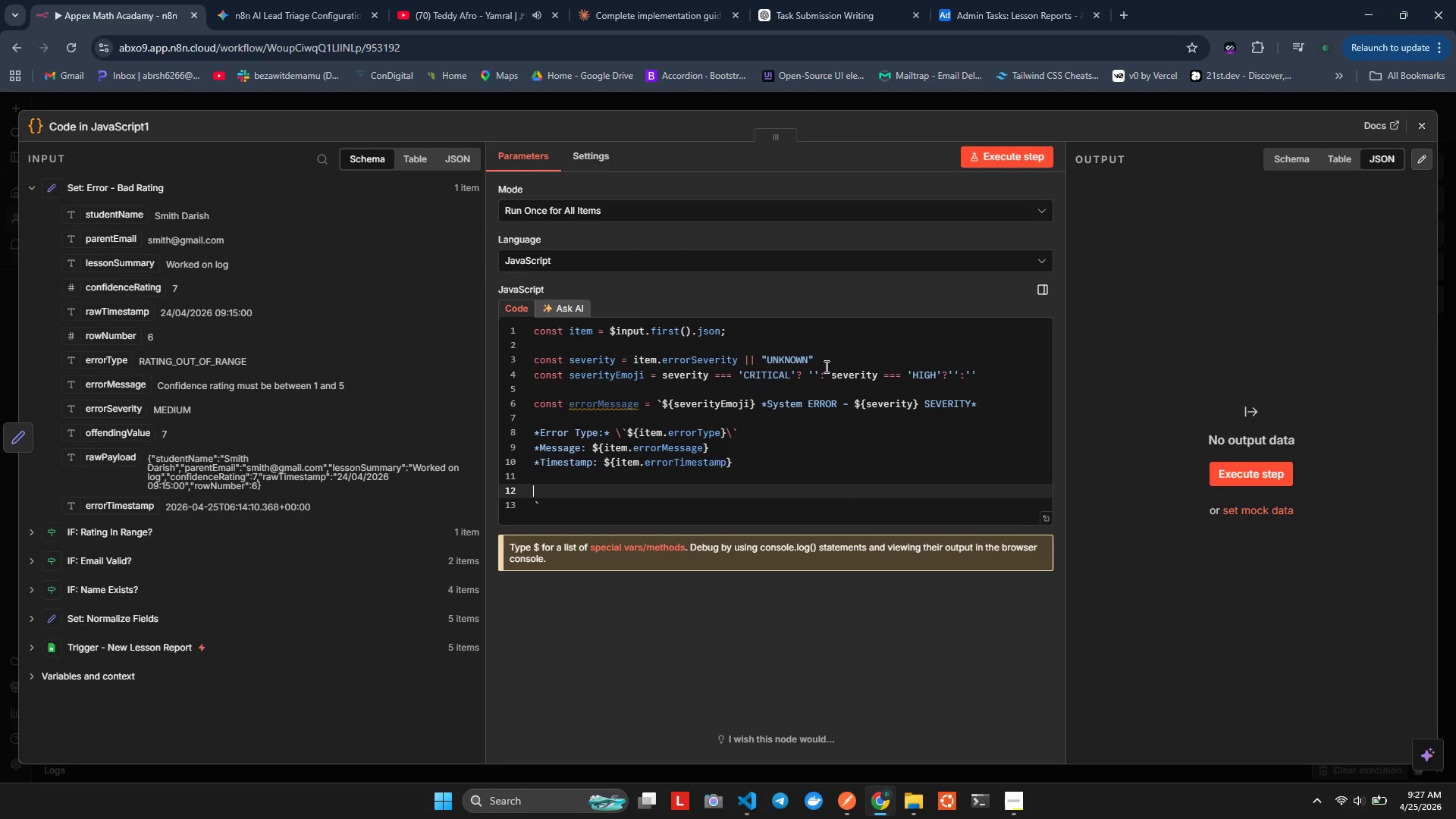 
key(Enter)
 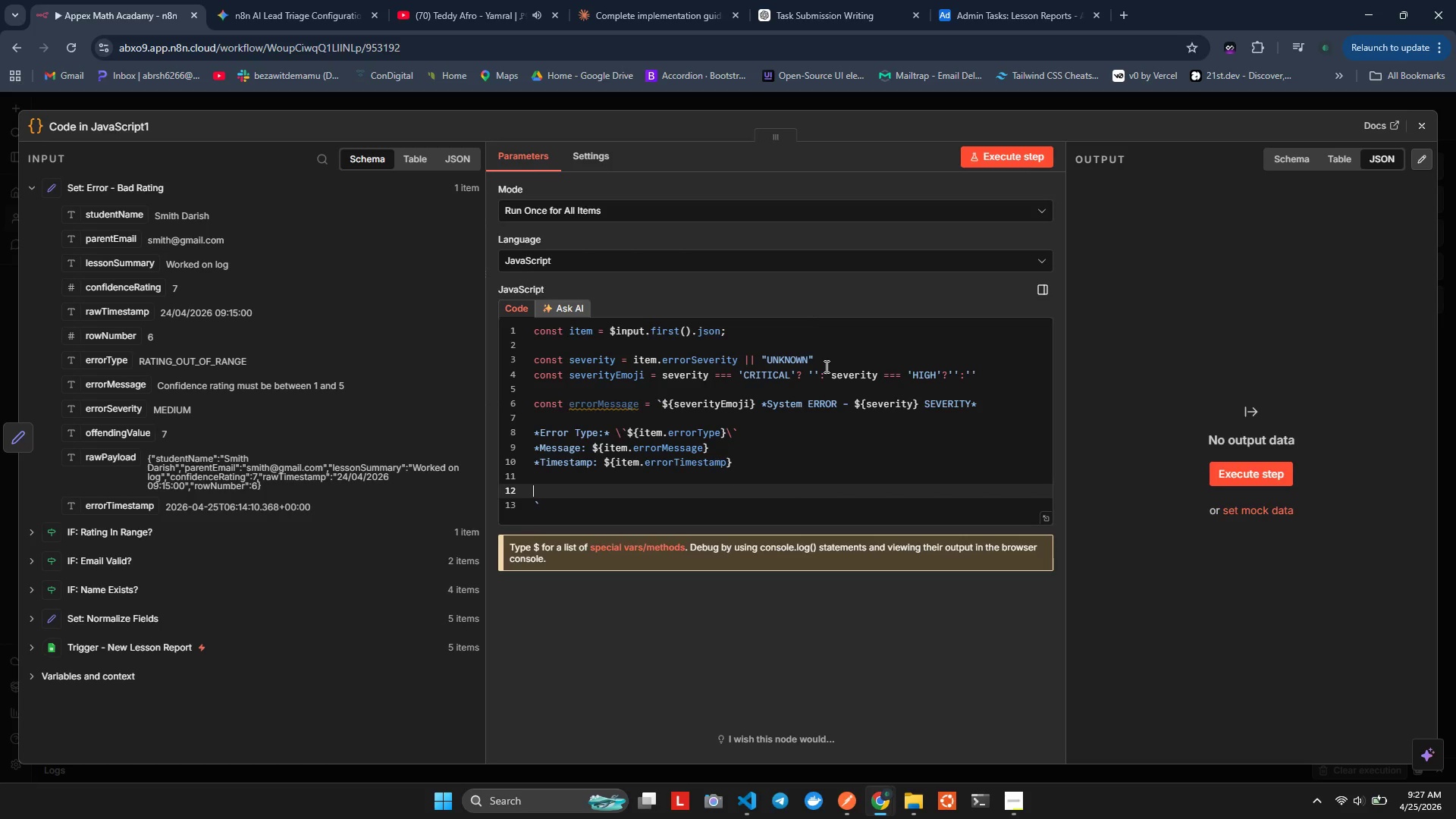 
hold_key(key=ShiftLeft, duration=0.52)
 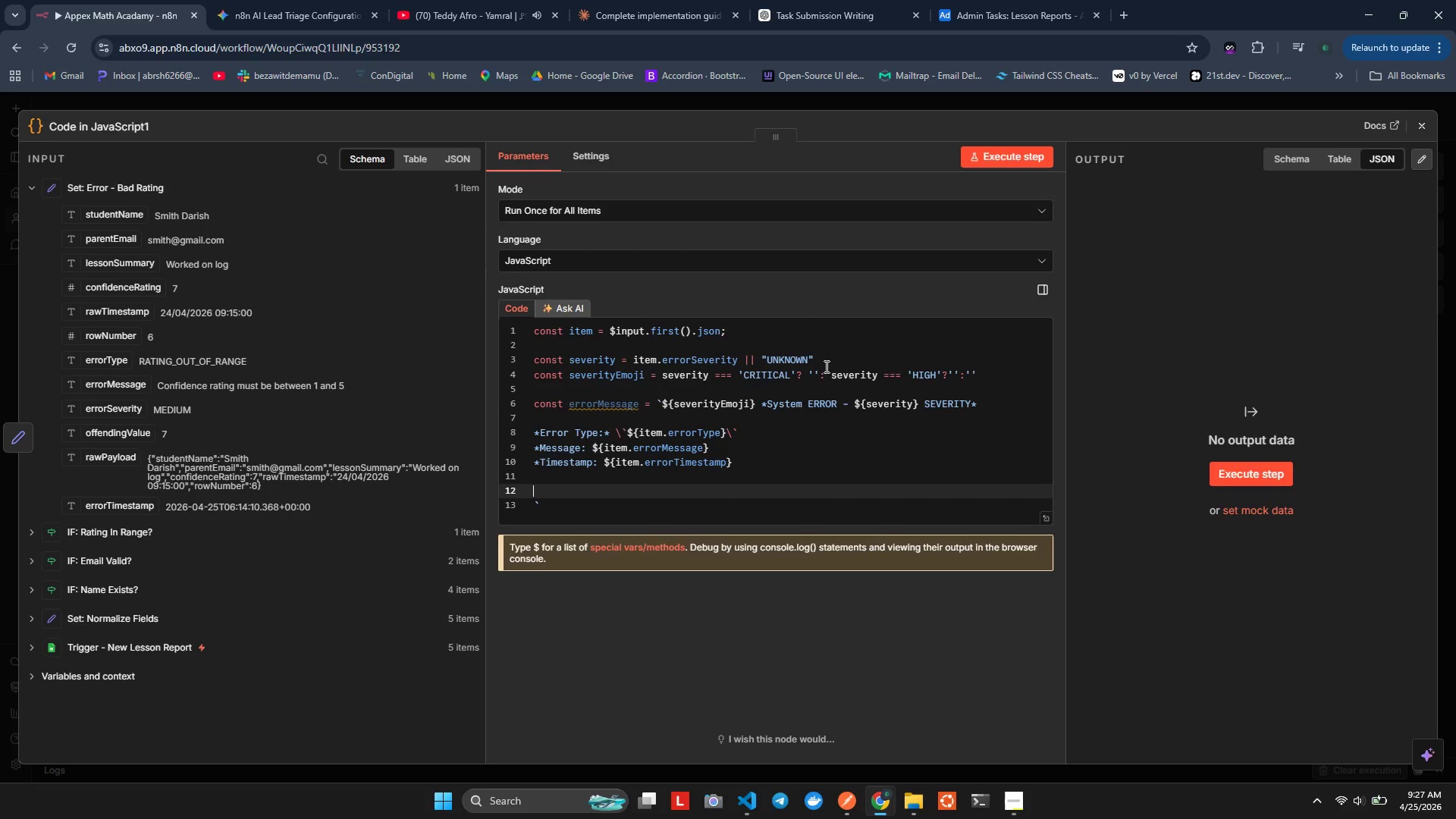 
type(${tem)
 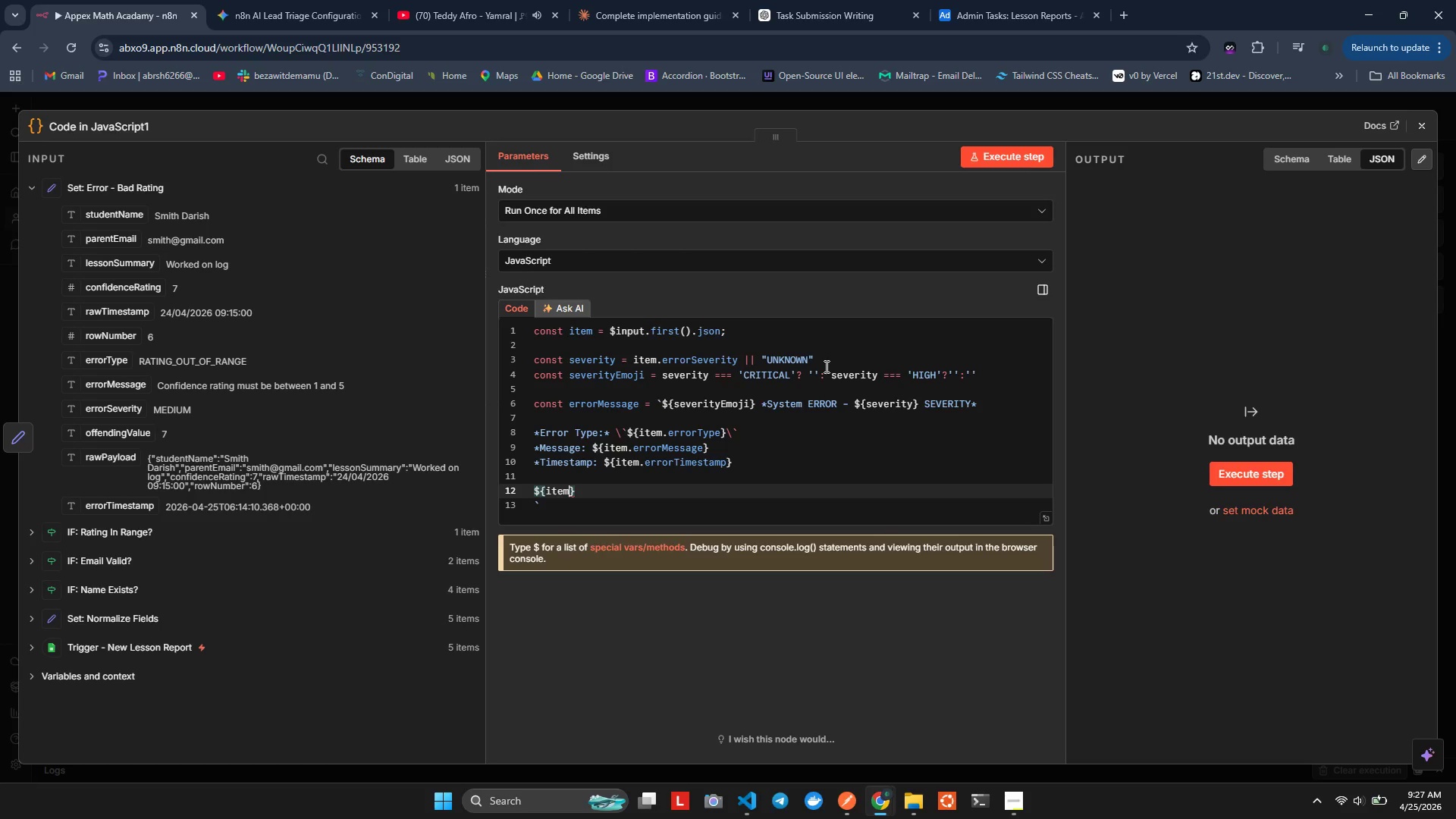 
 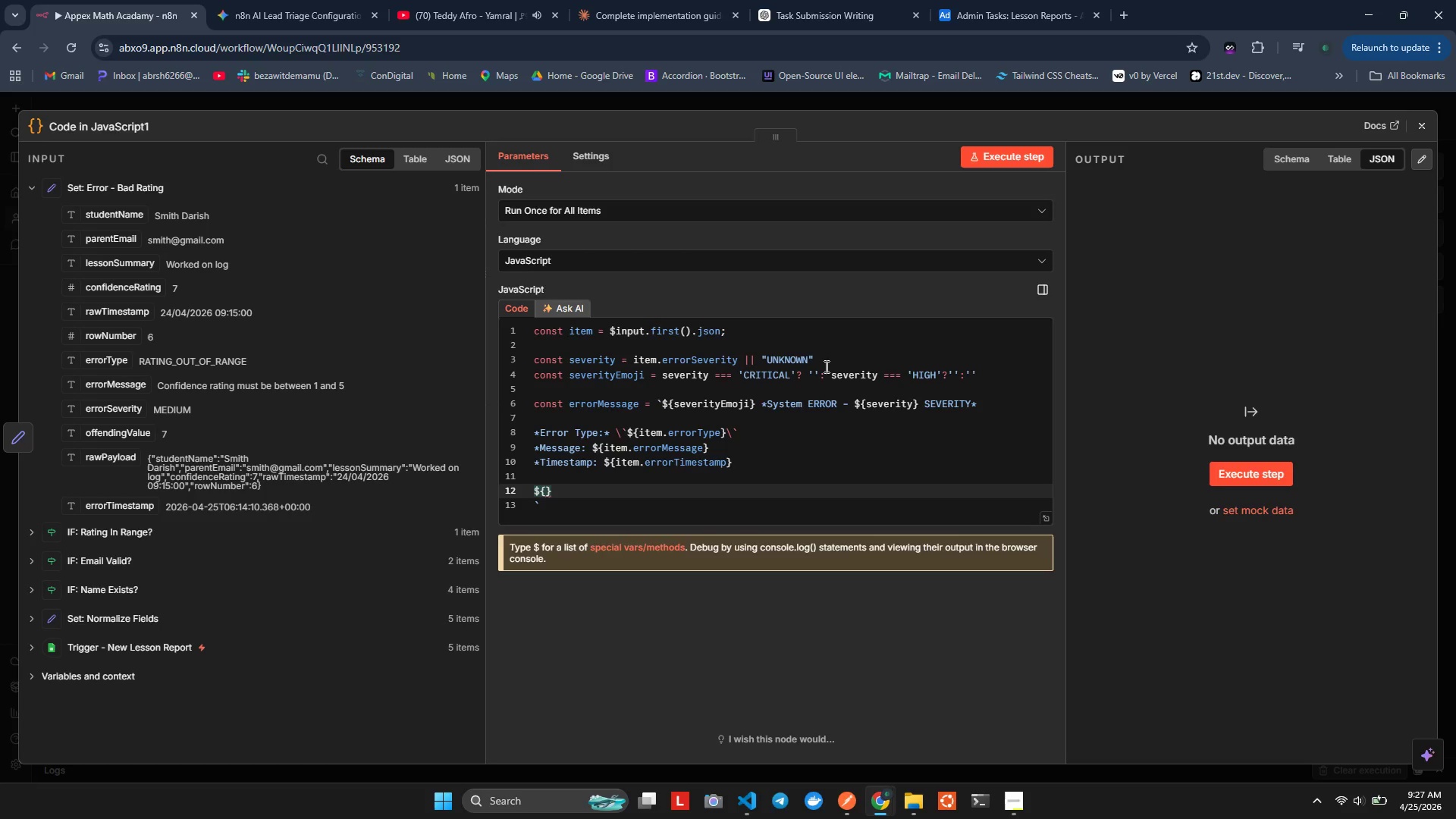 
hold_key(key=I, duration=0.55)
 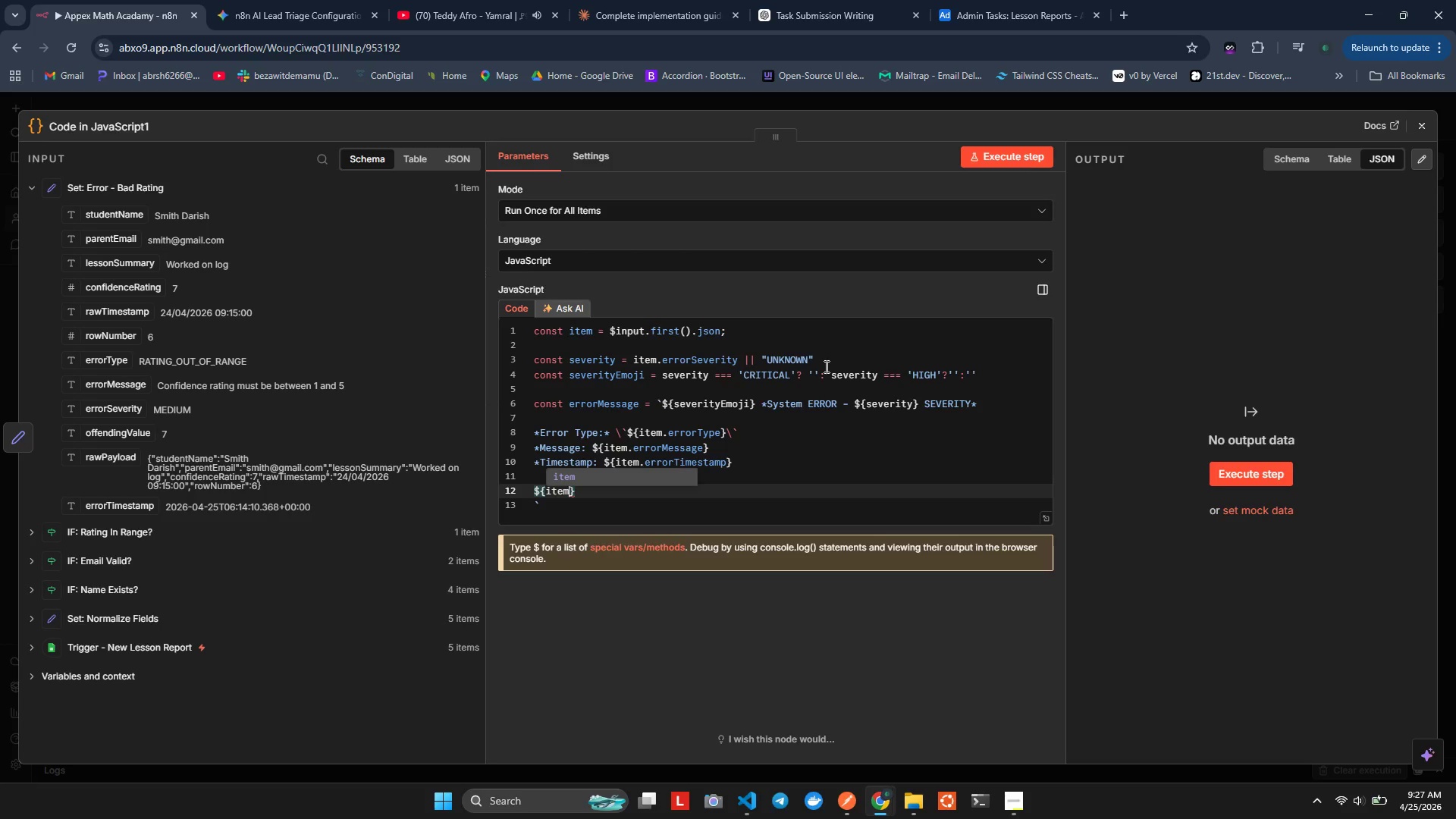 
key(Enter)
 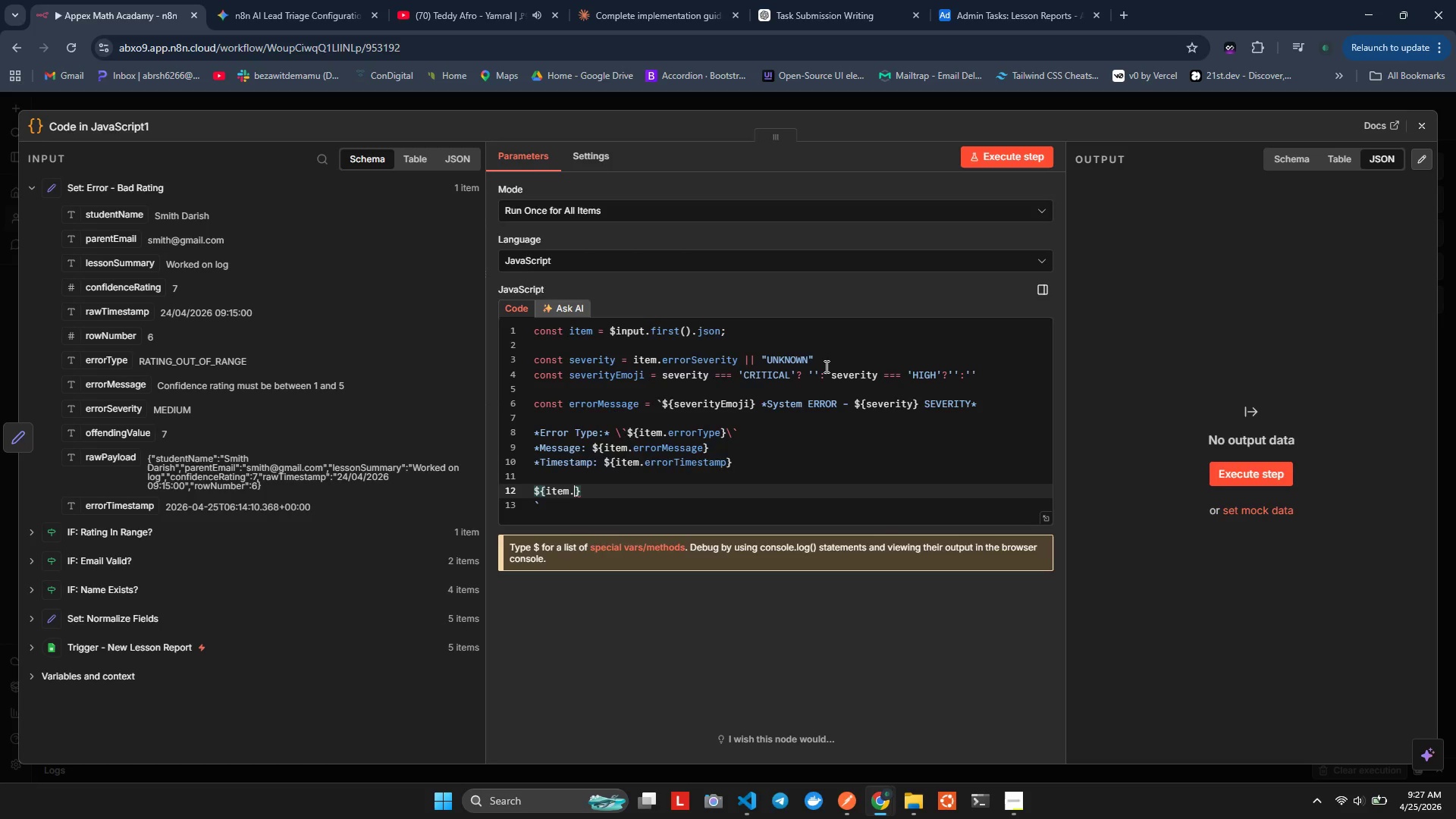 
type(.of)
 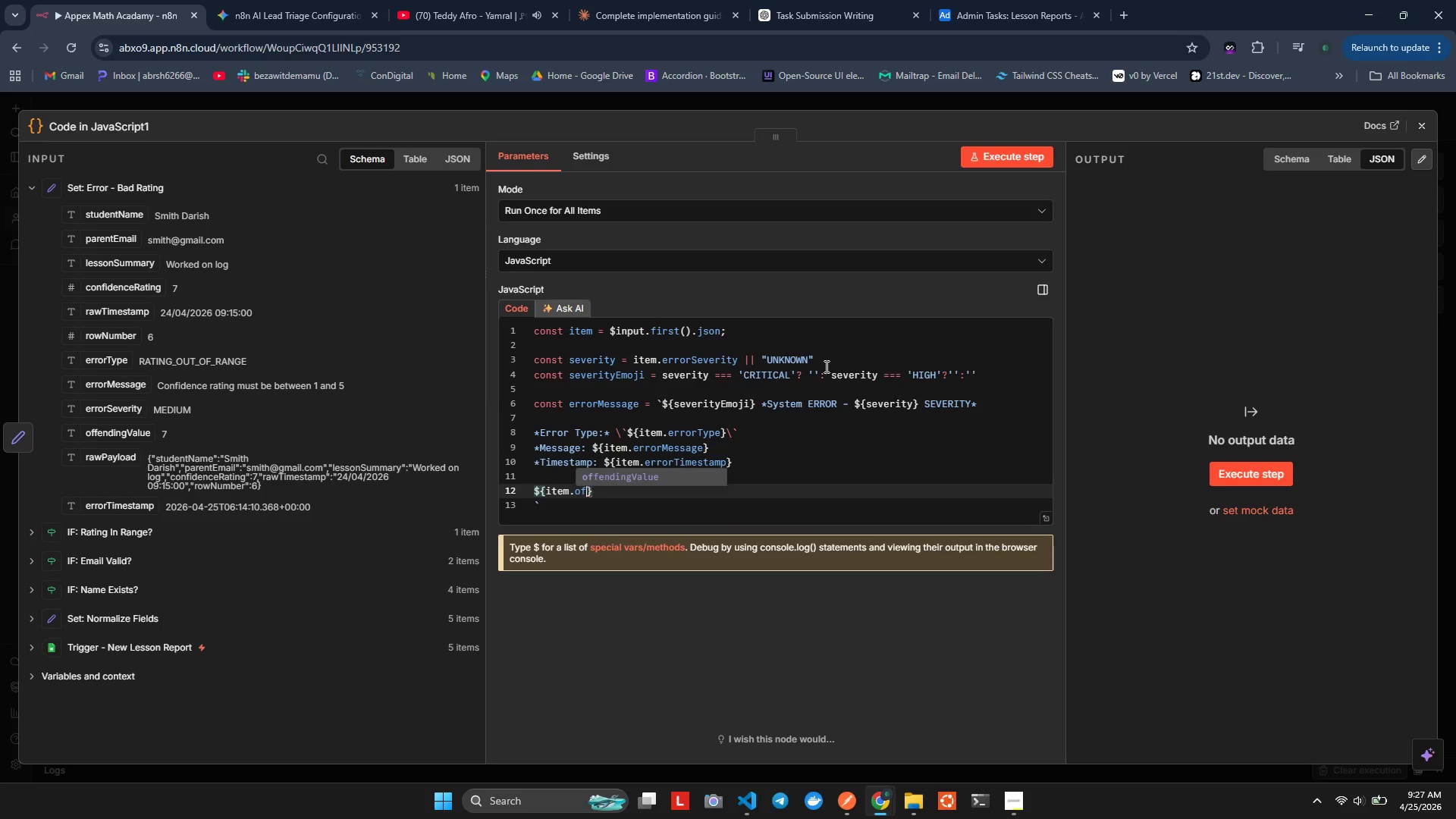 
key(Enter)
 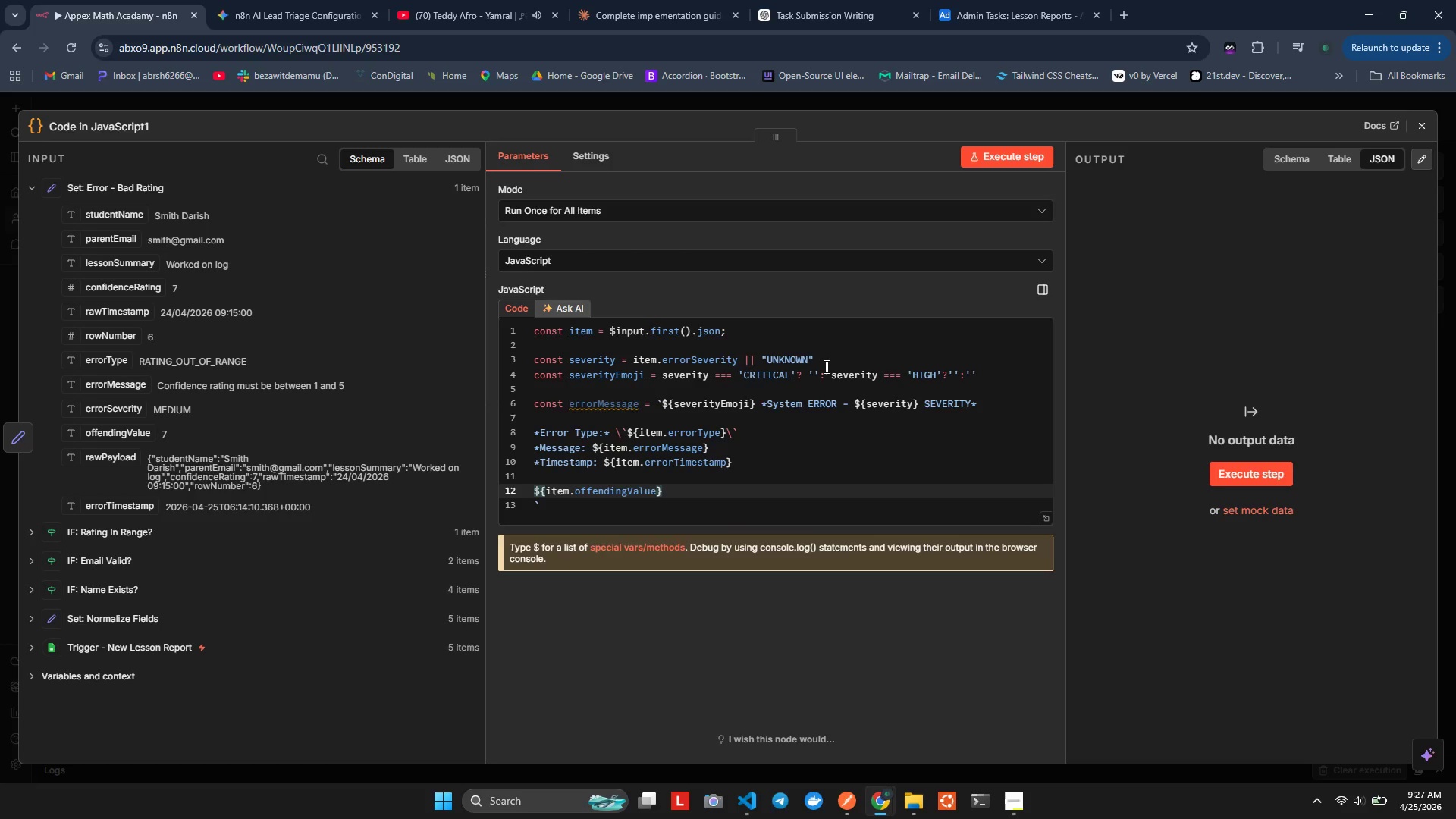 
key(ArrowRight)
 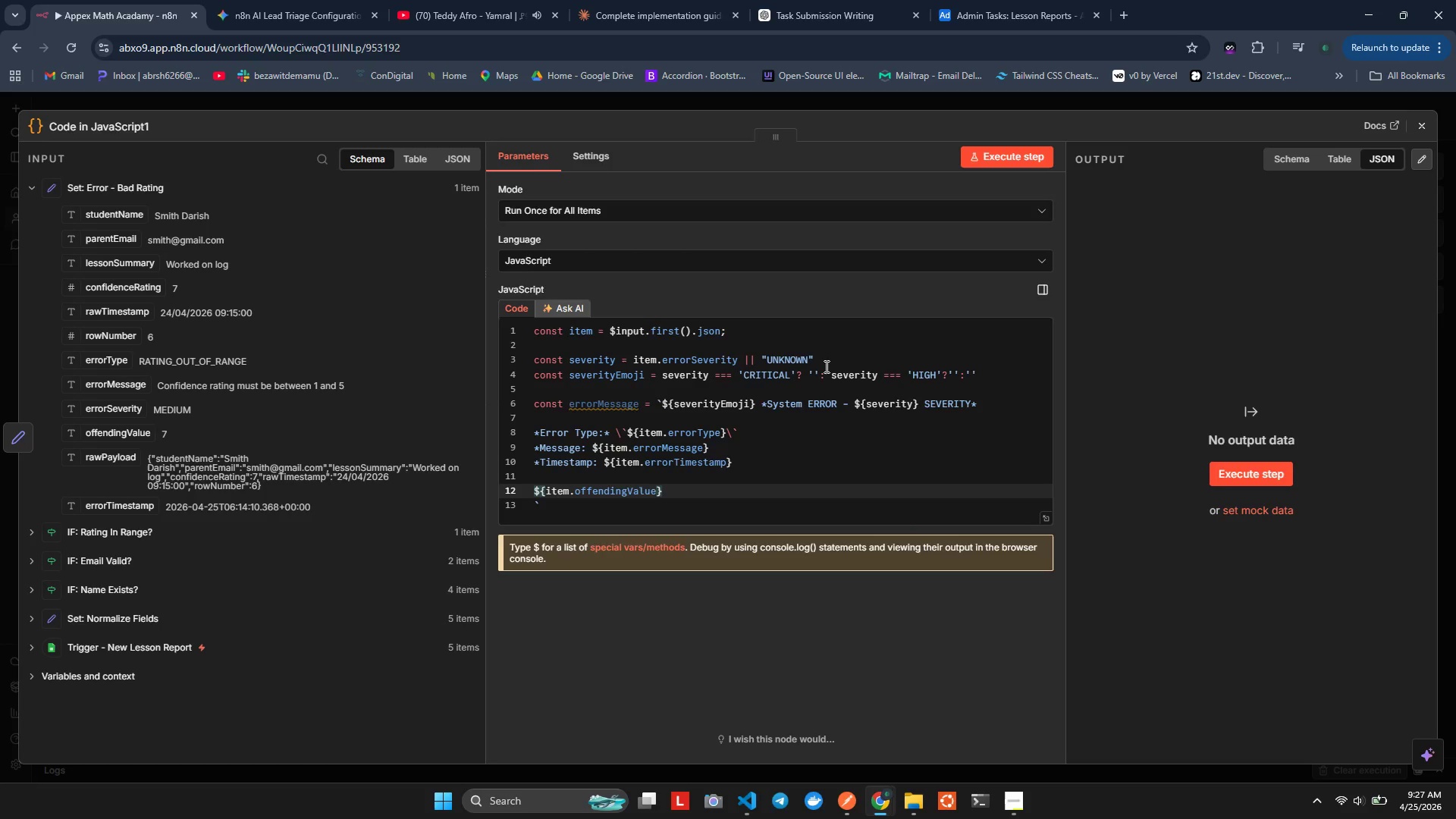 
key(ArrowLeft)
 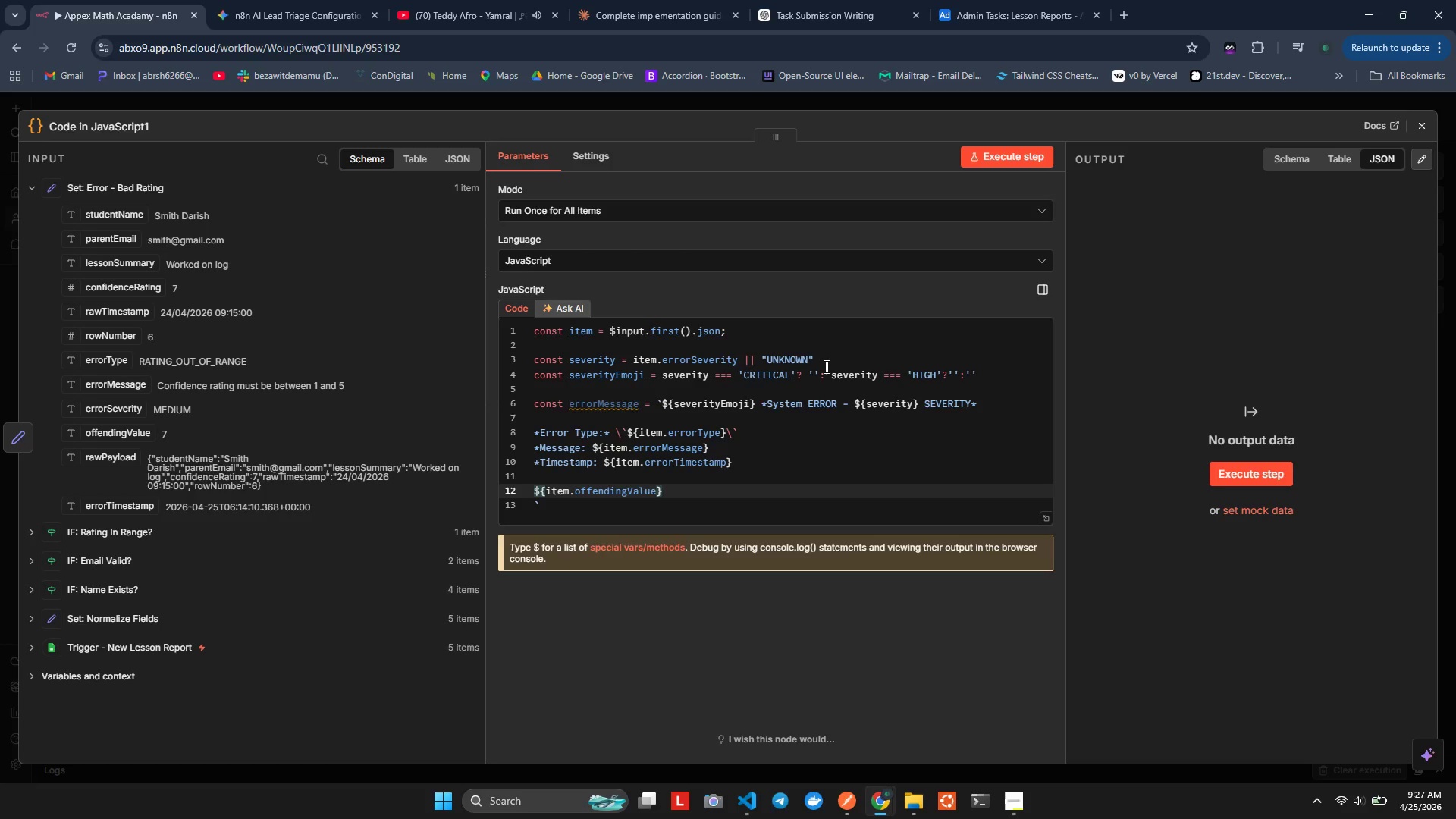 
type( !== unde)
 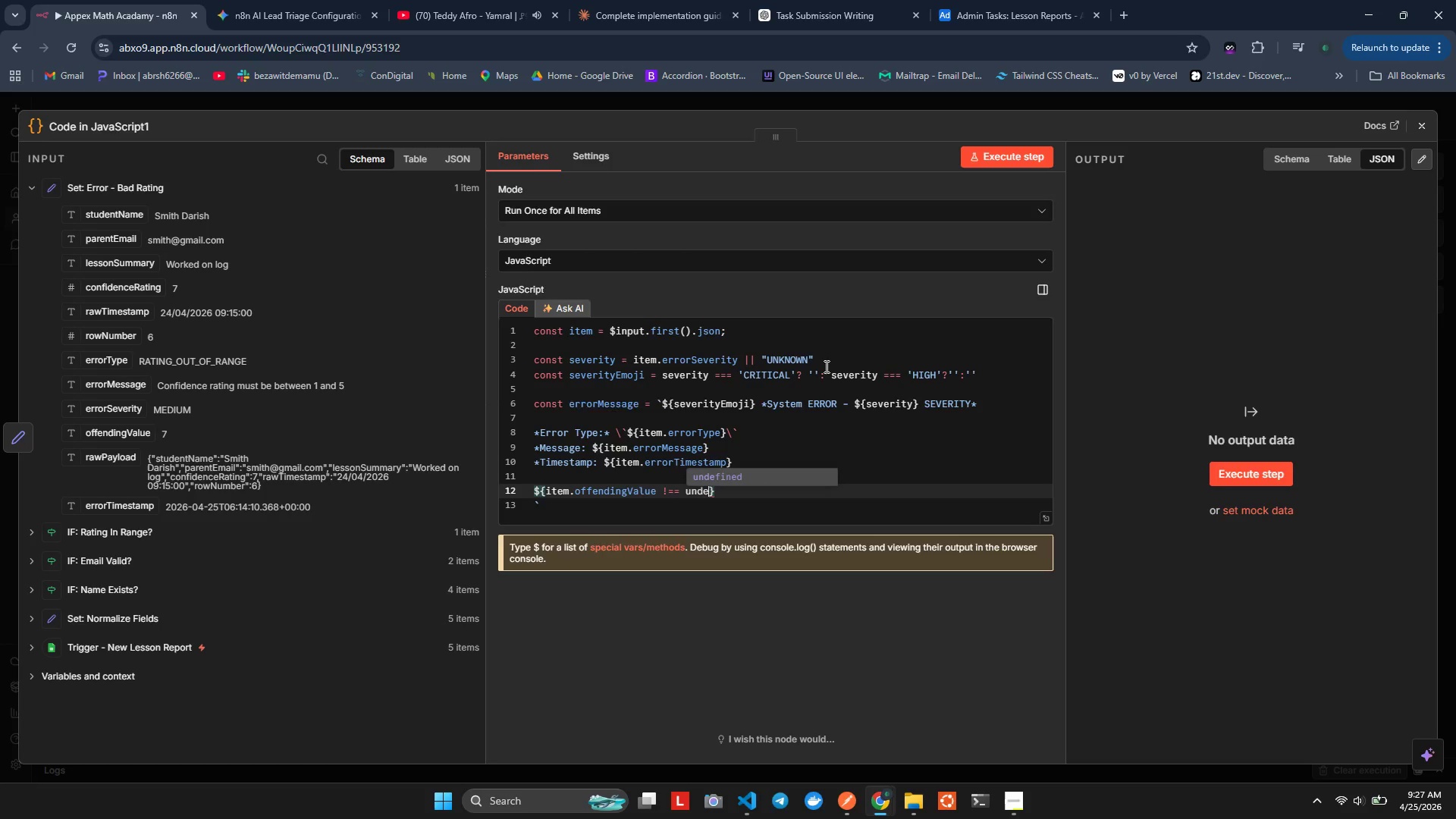 
key(Enter)
 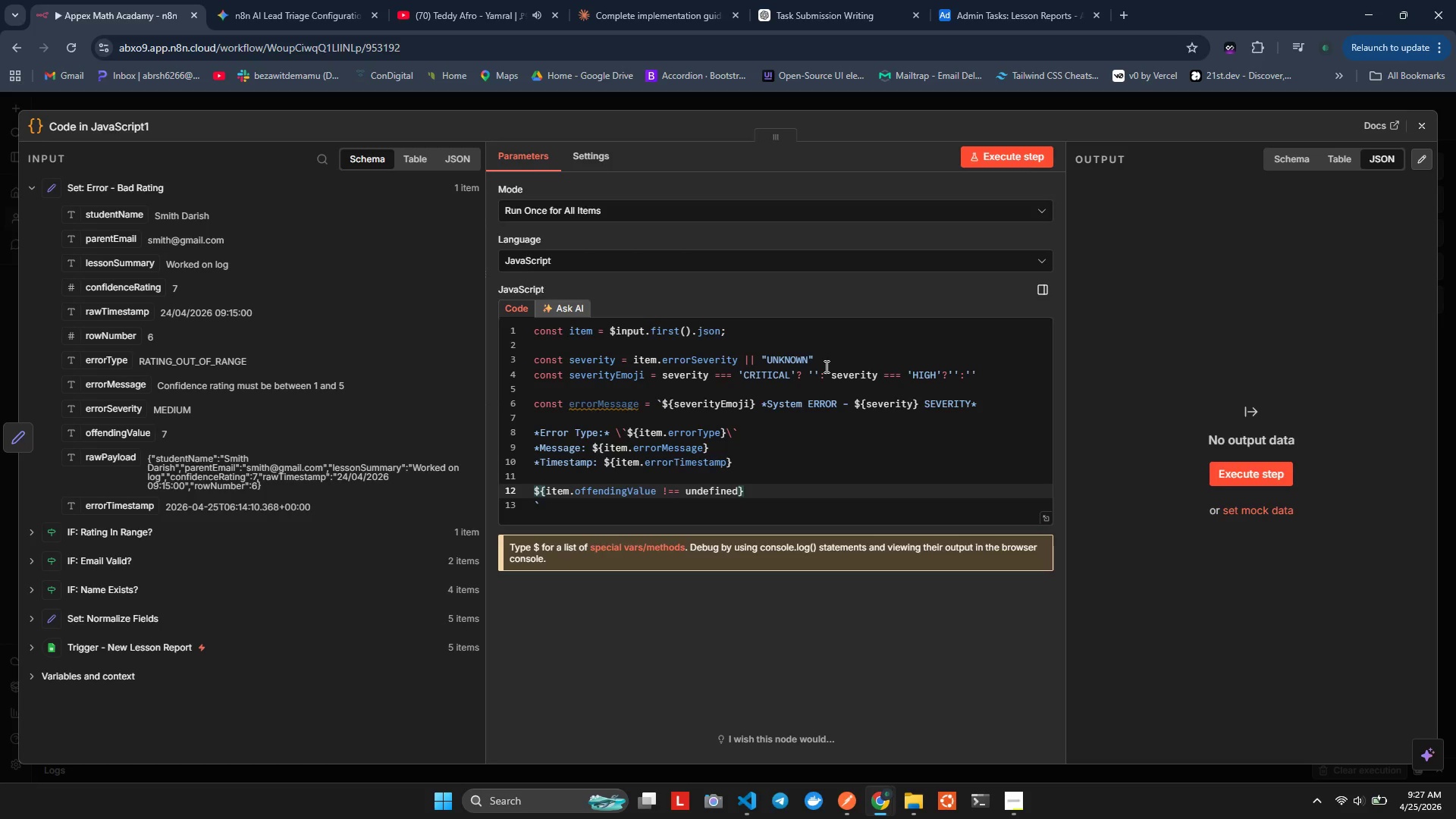 
type(? `*Offending Value:*\)
 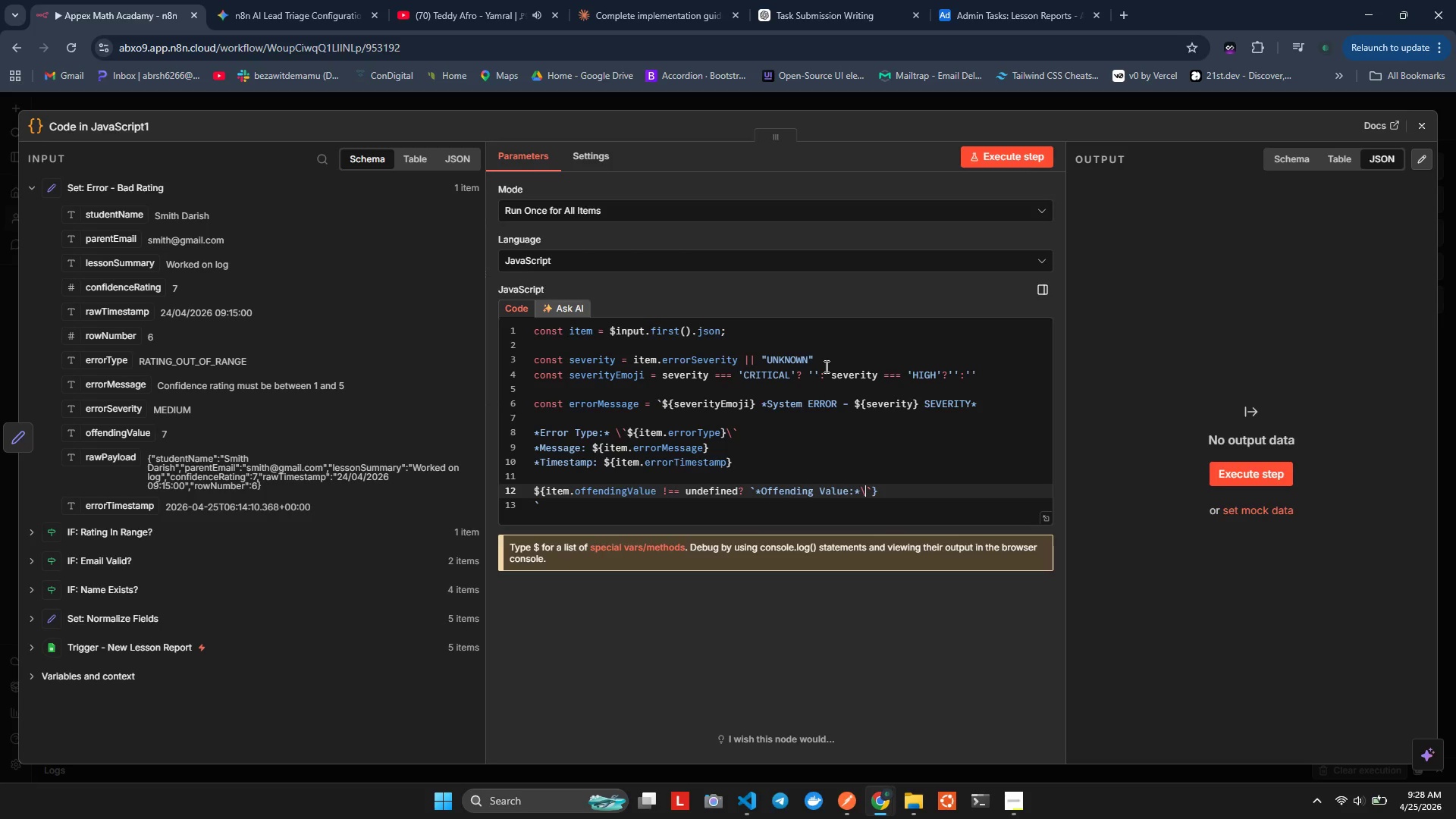 
type(`${tem.off)
 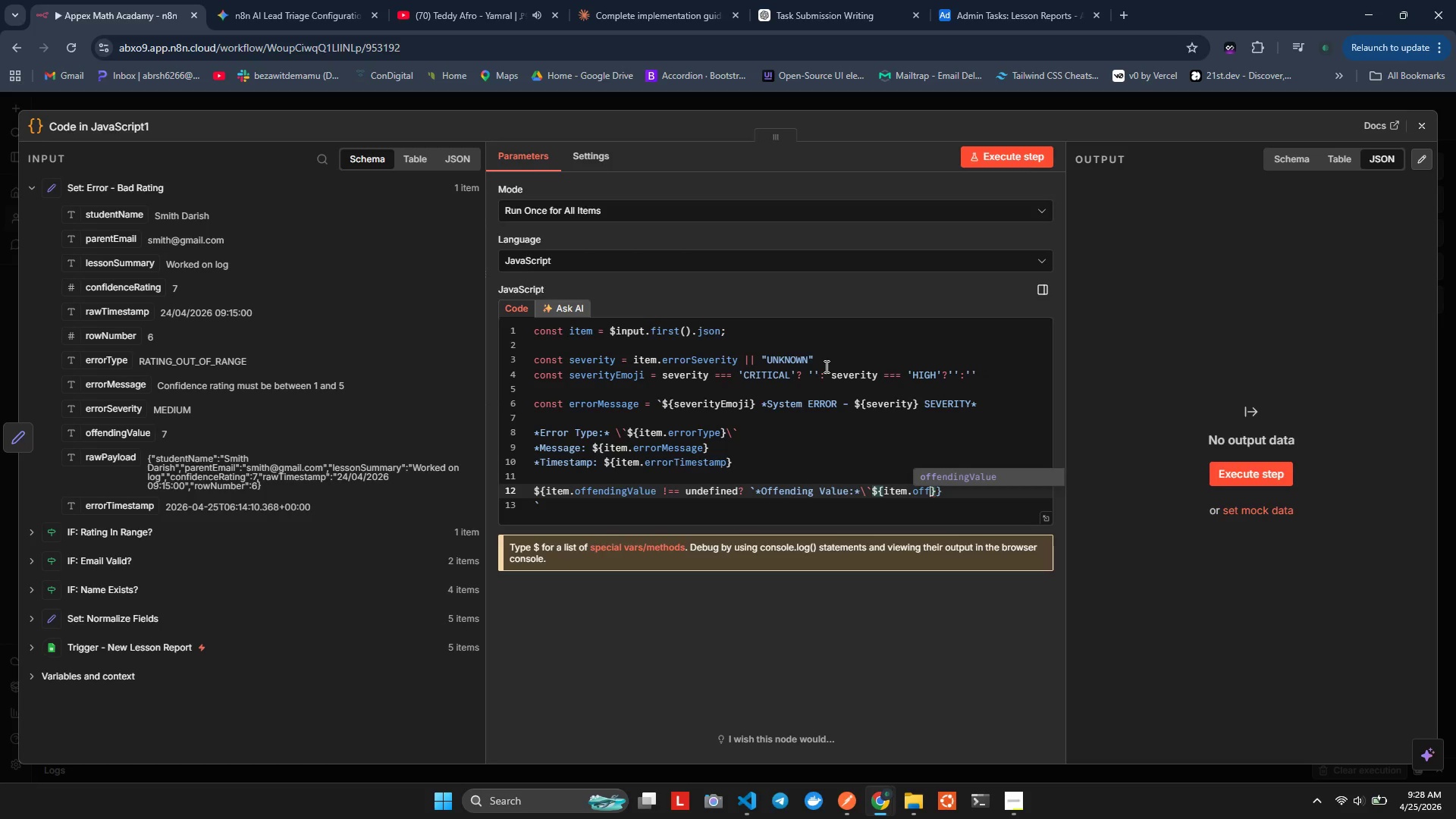 
 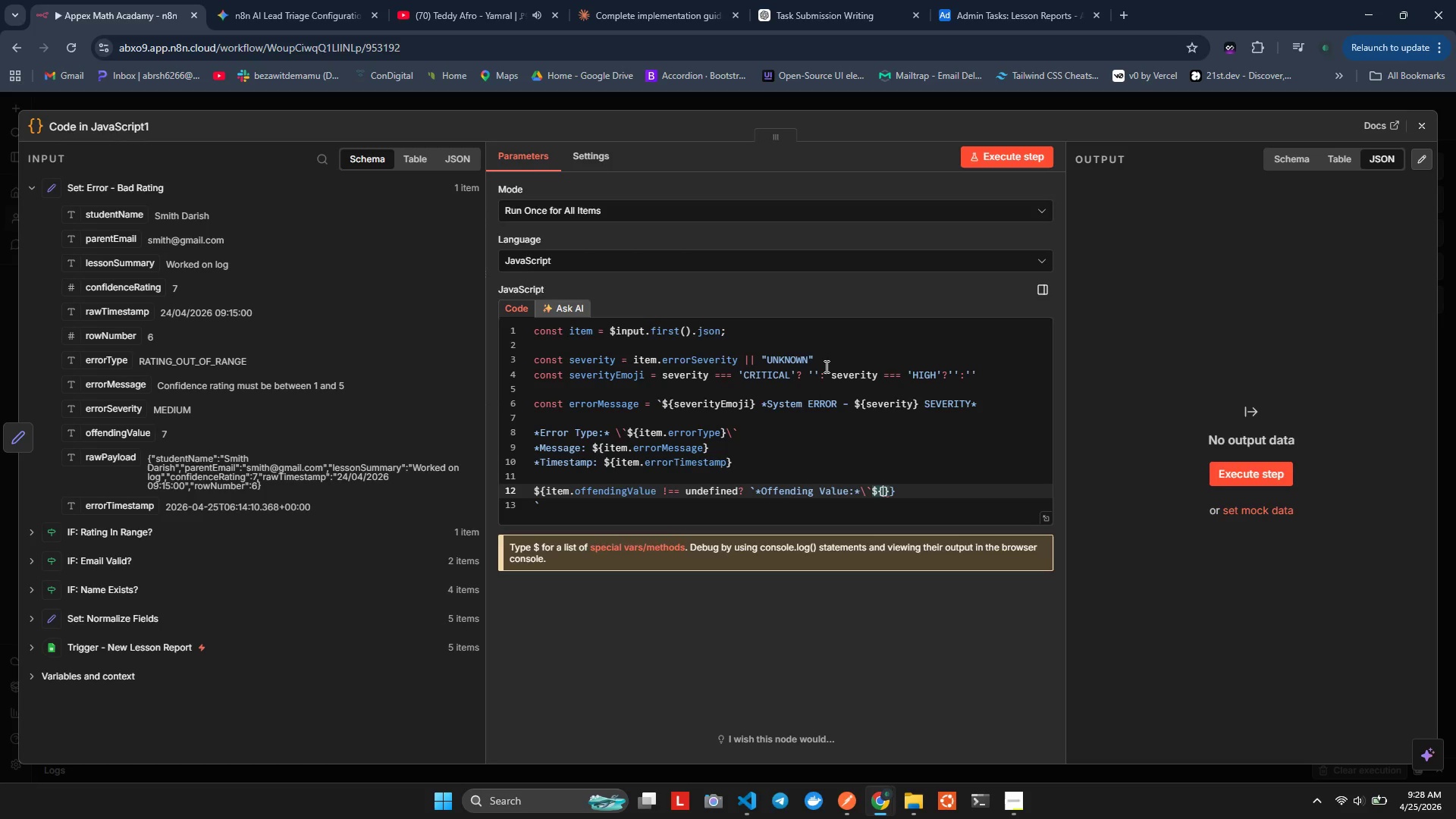 
hold_key(key=I, duration=0.52)
 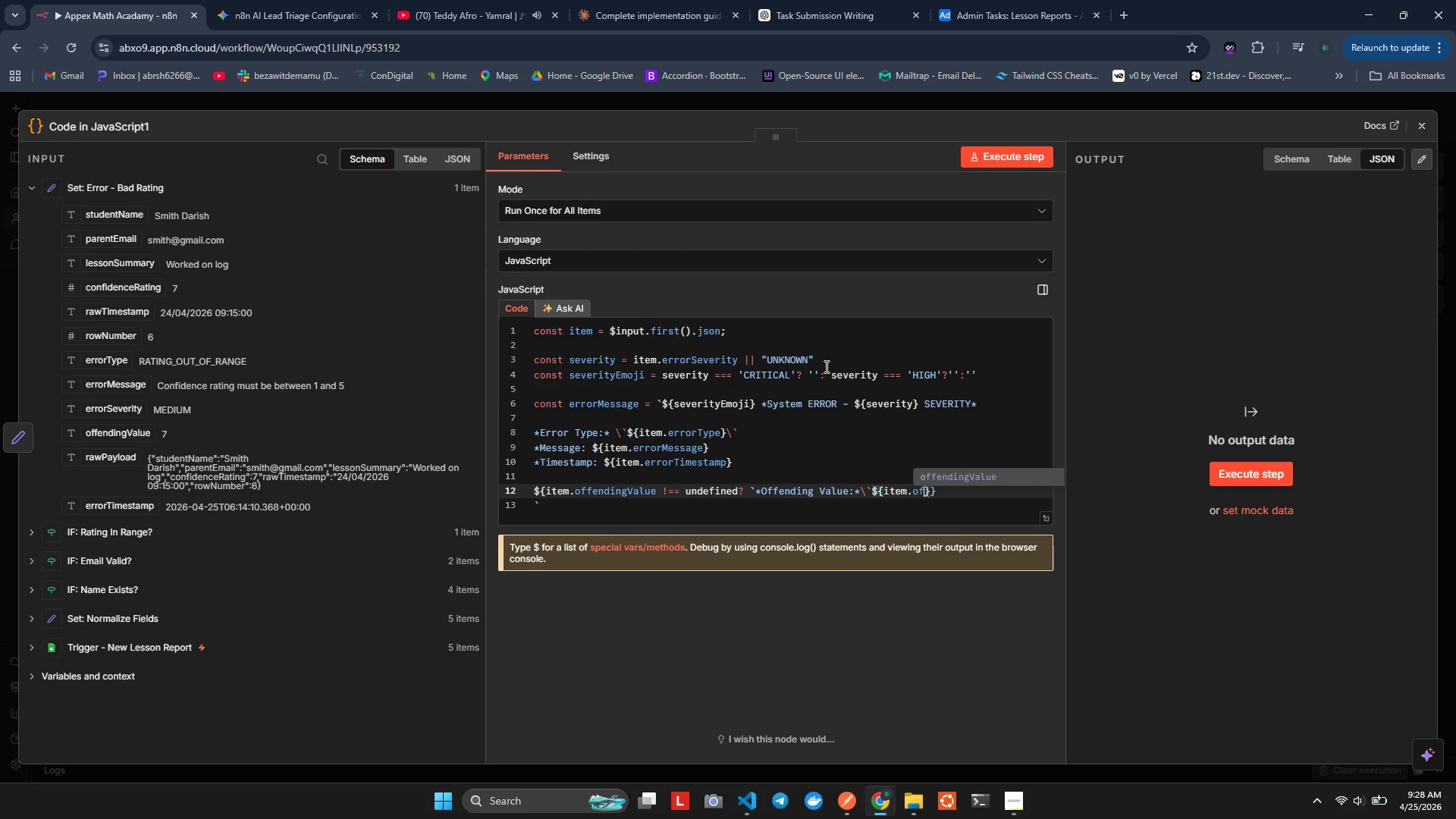 
key(Enter)
 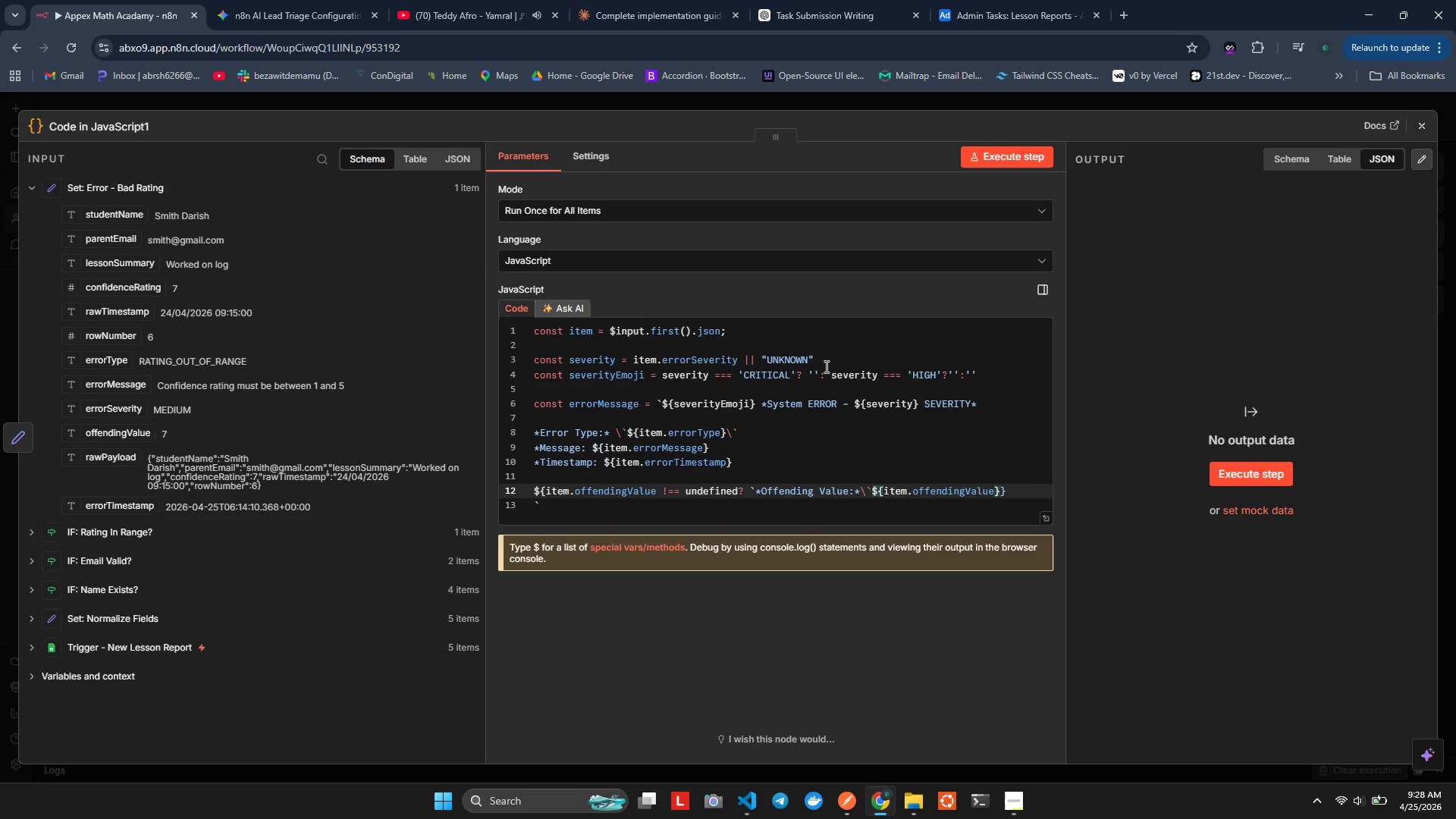 
key(ArrowRight)
 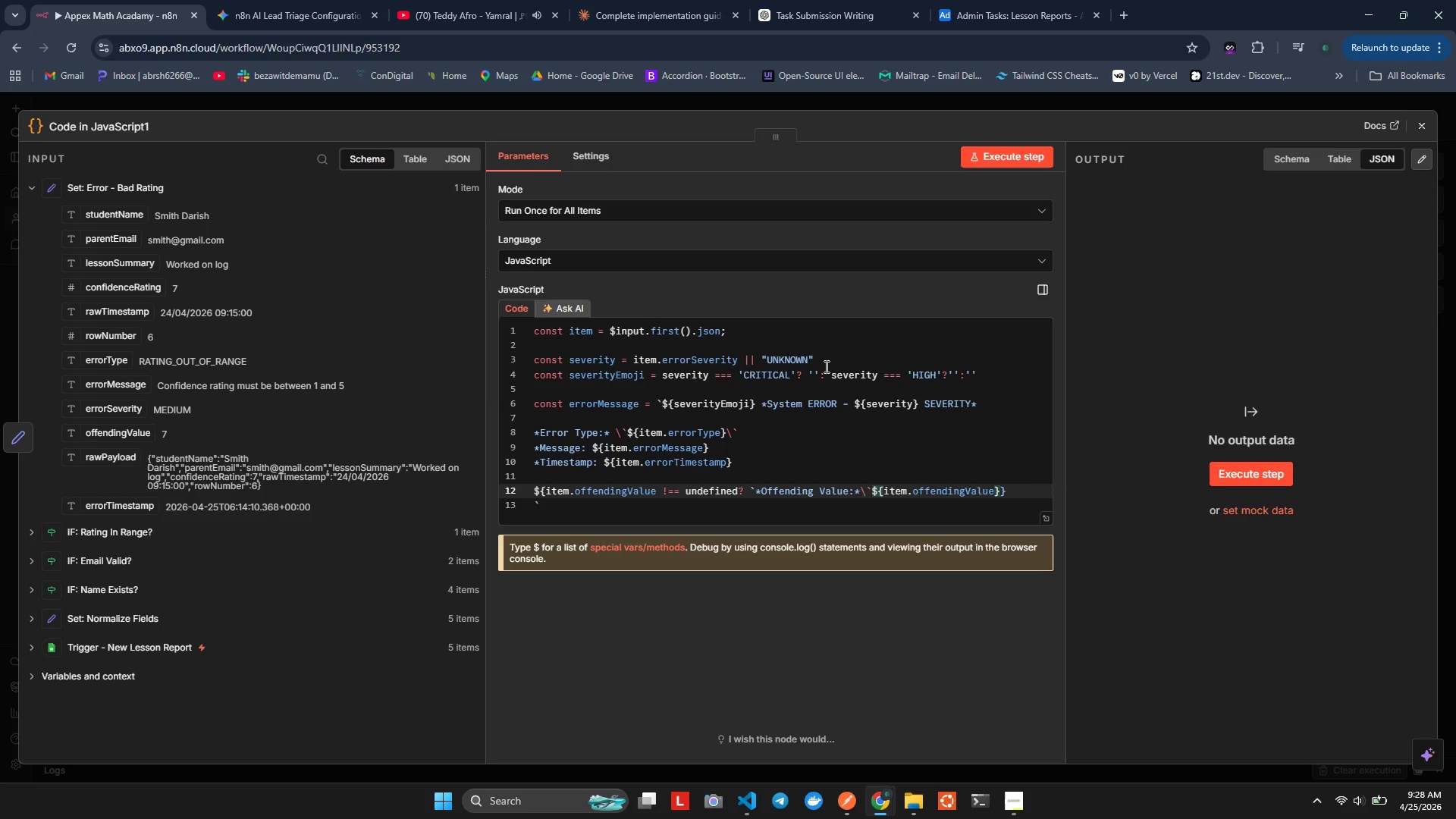 
key(Backslash)
 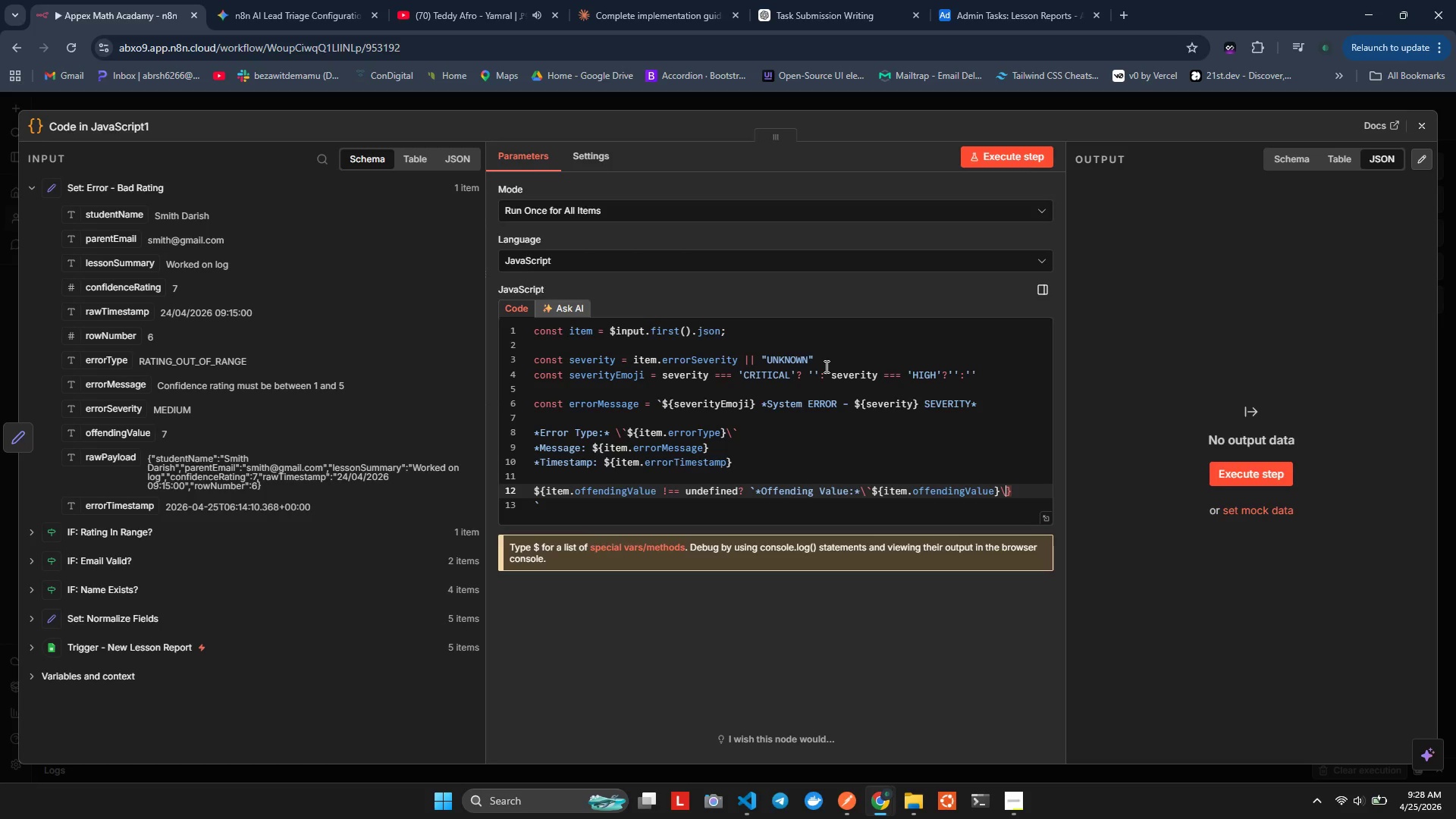 
wait(11.03)
 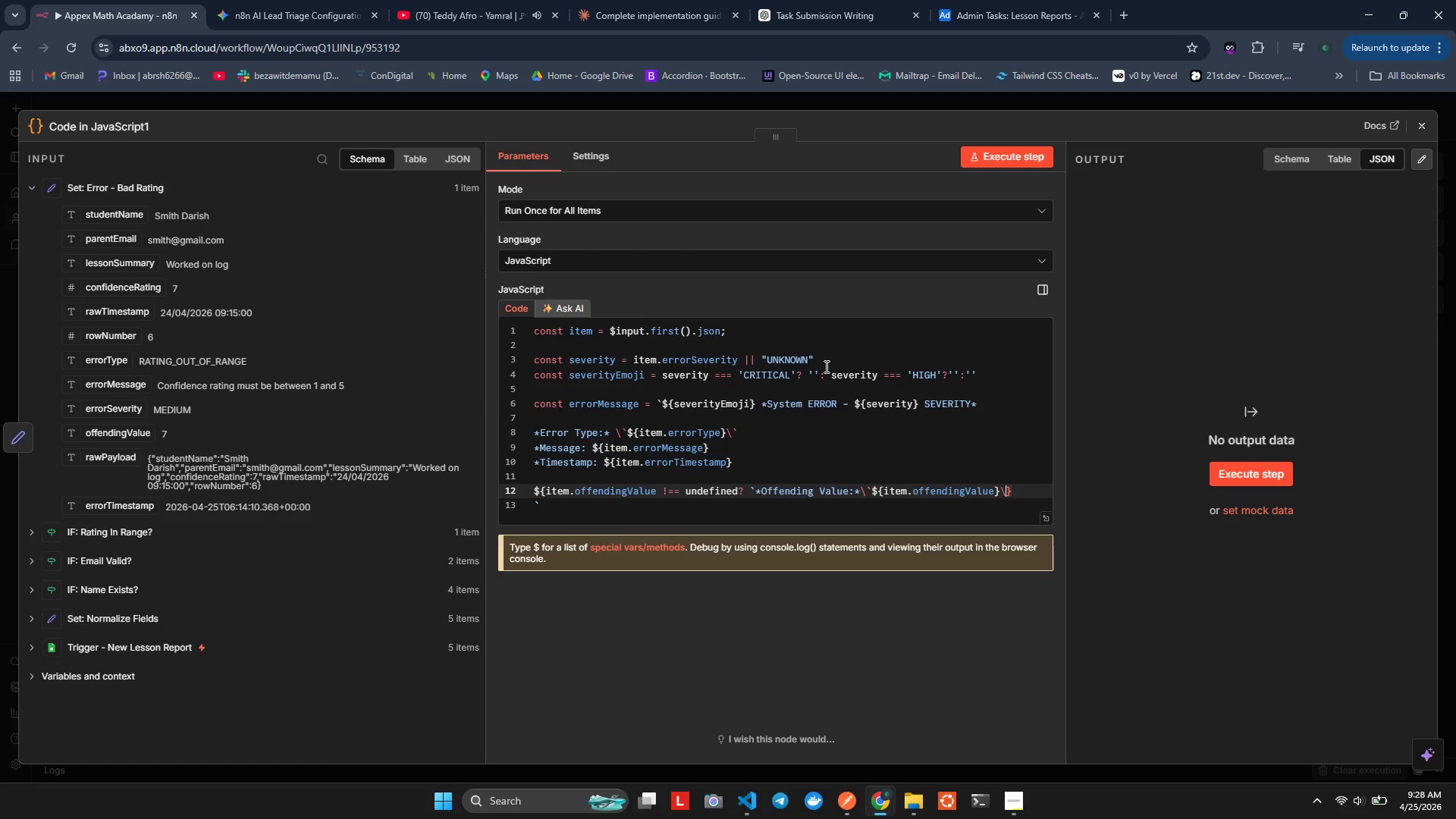 
key(Backquote)
 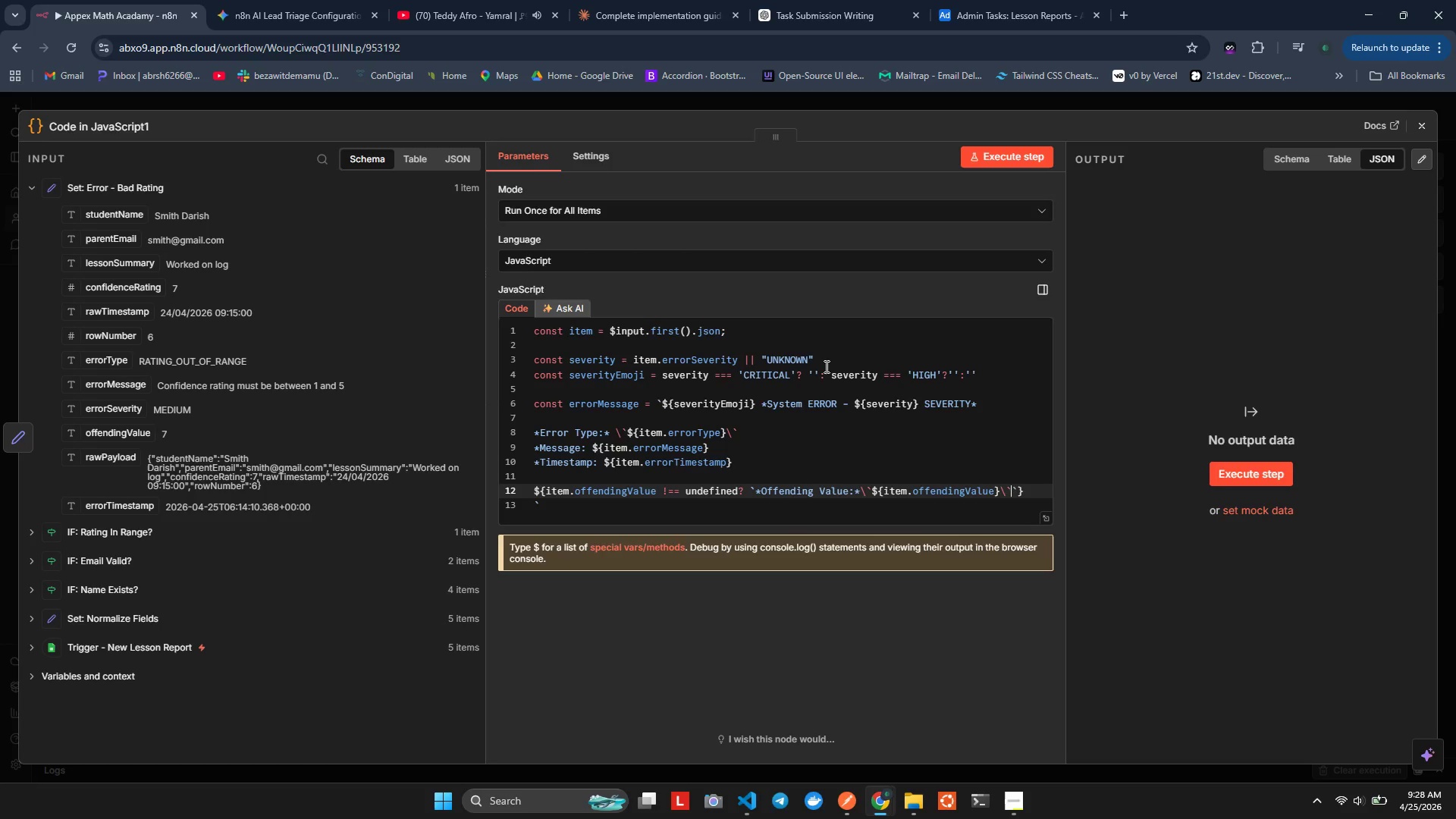 
key(Backquote)
 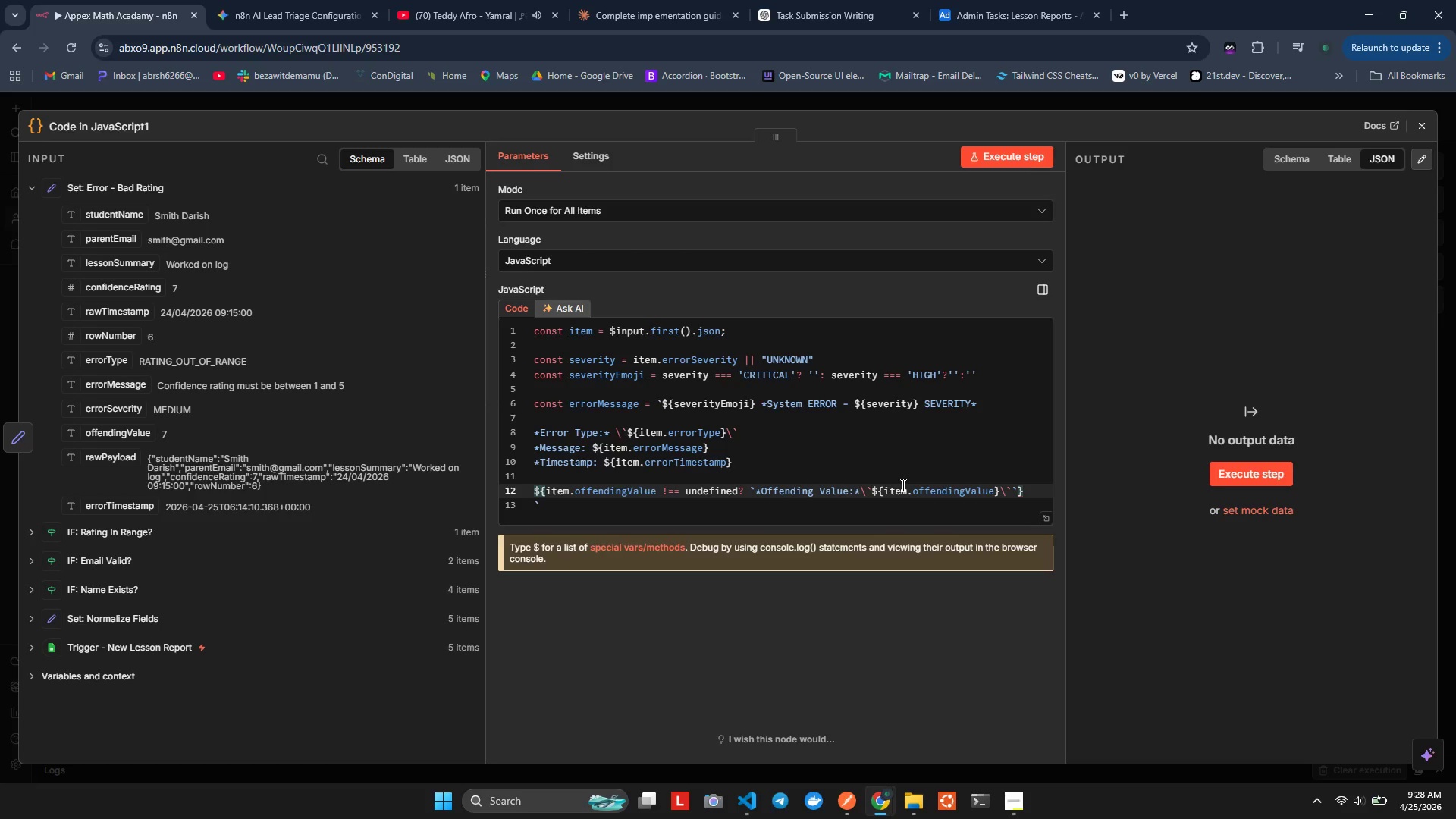 
wait(7.83)
 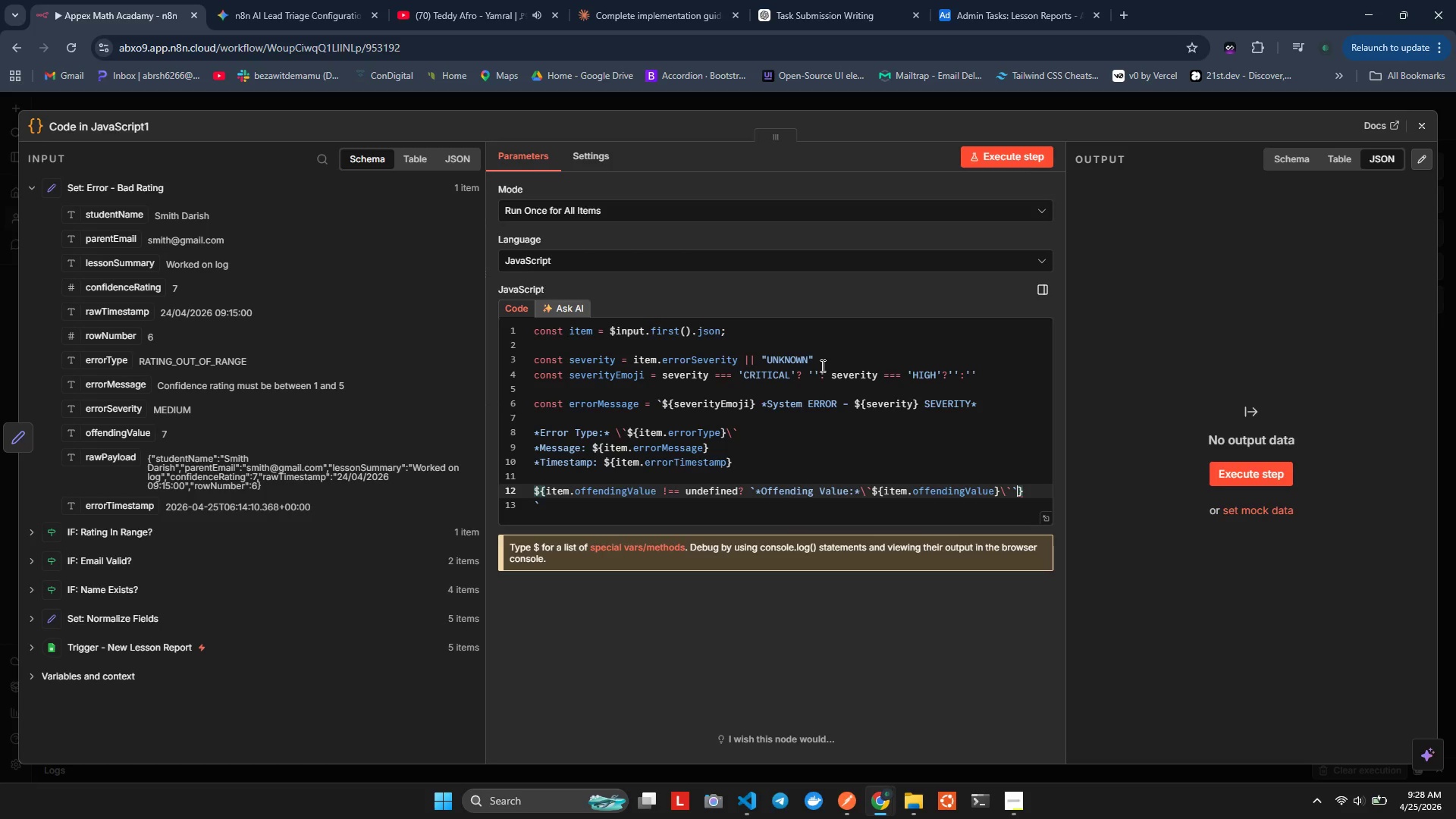 
key(Shift+ArrowLeft)
 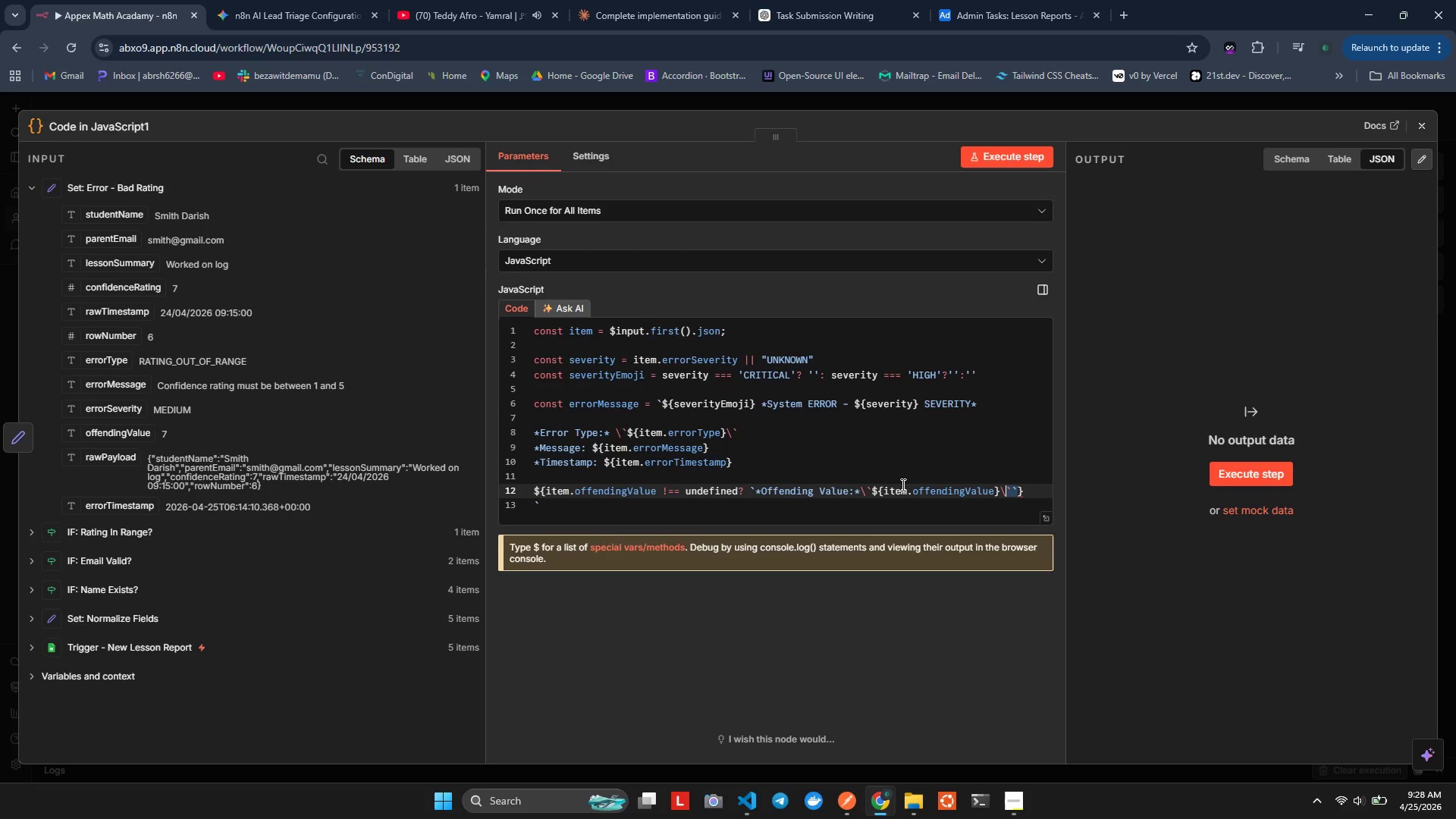 
key(Shift+ArrowLeft)
 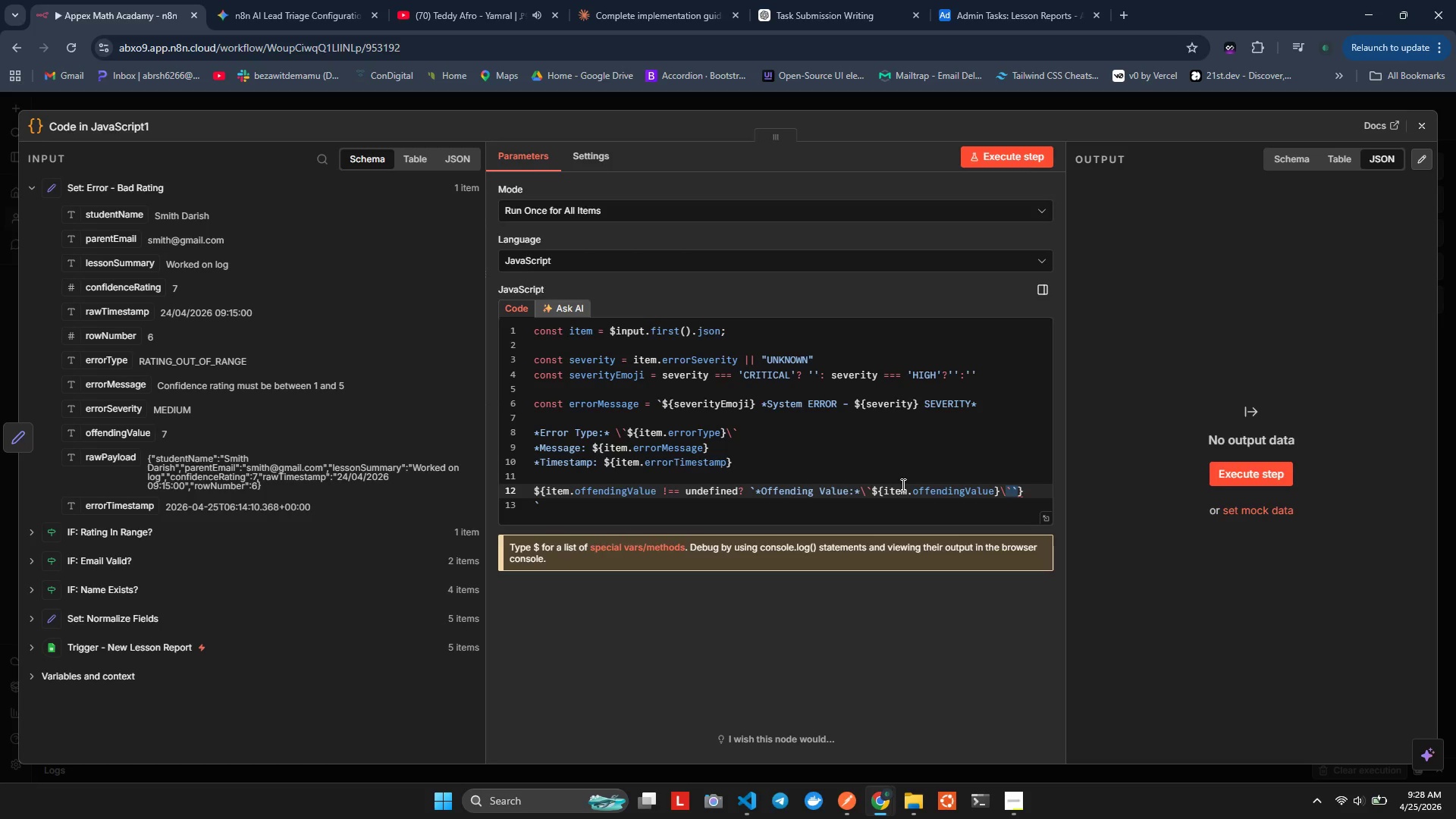 
key(ArrowRight)
 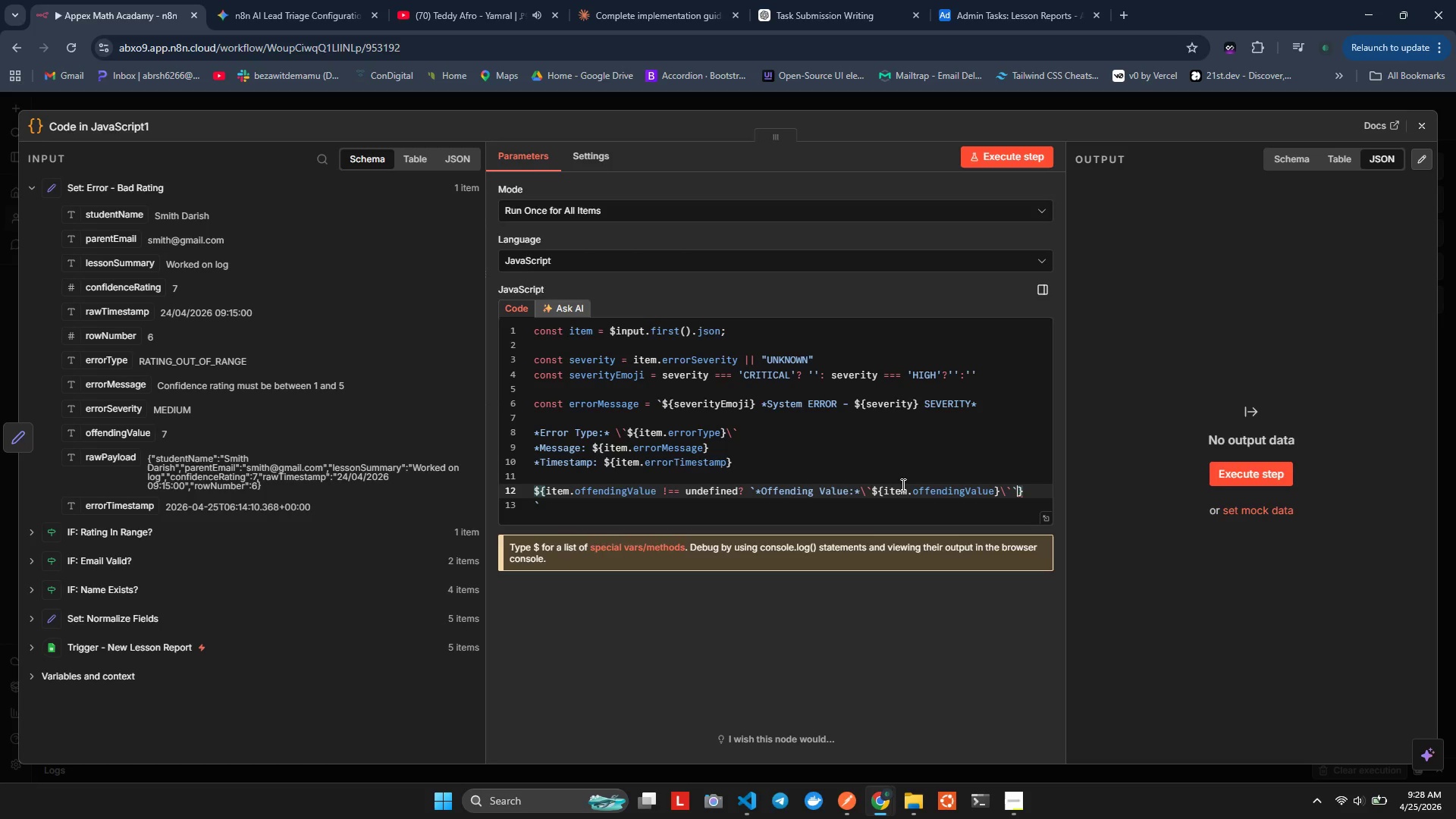 
key(Shift+Semicolon)
 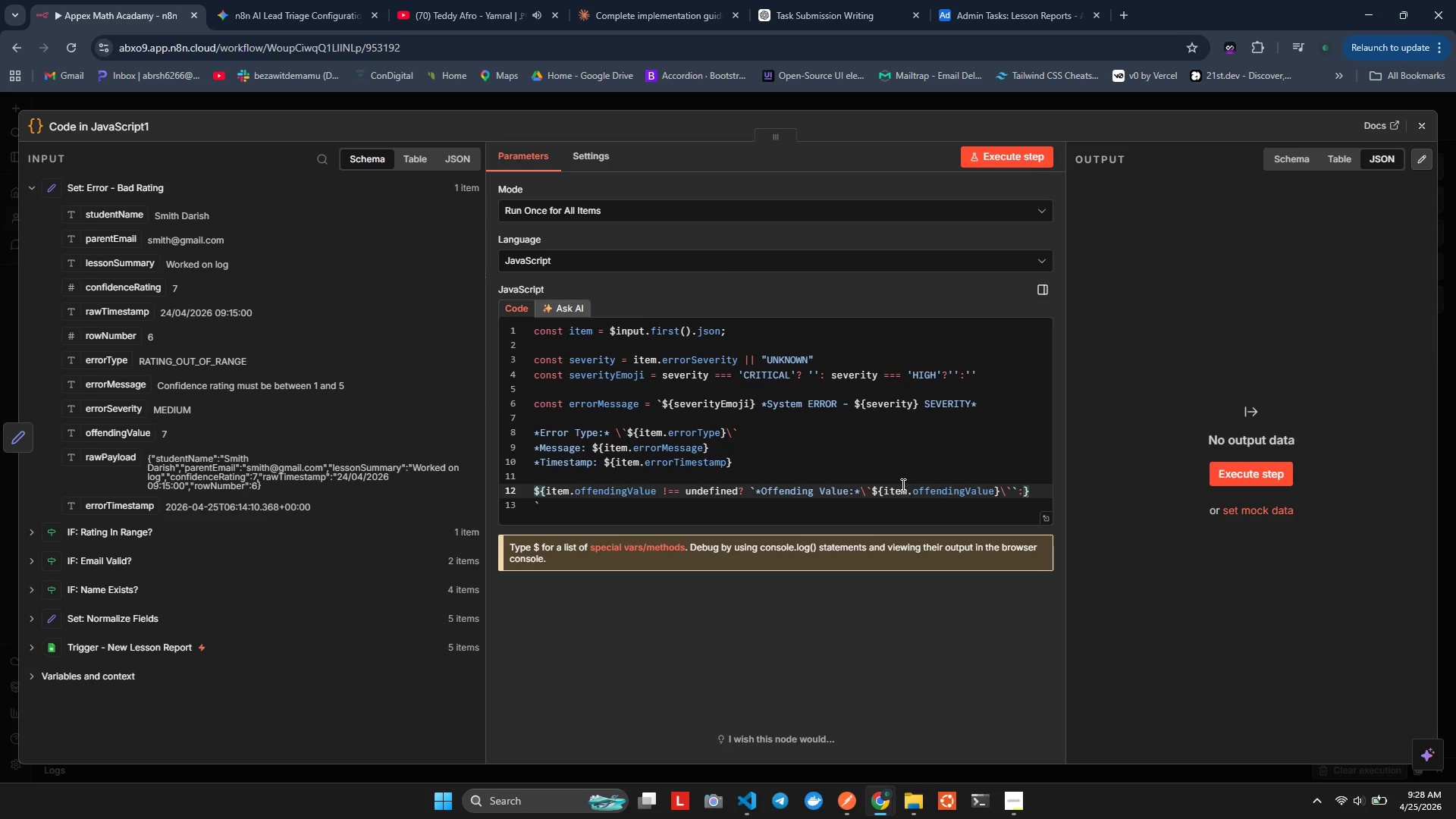 
key(Quote)
 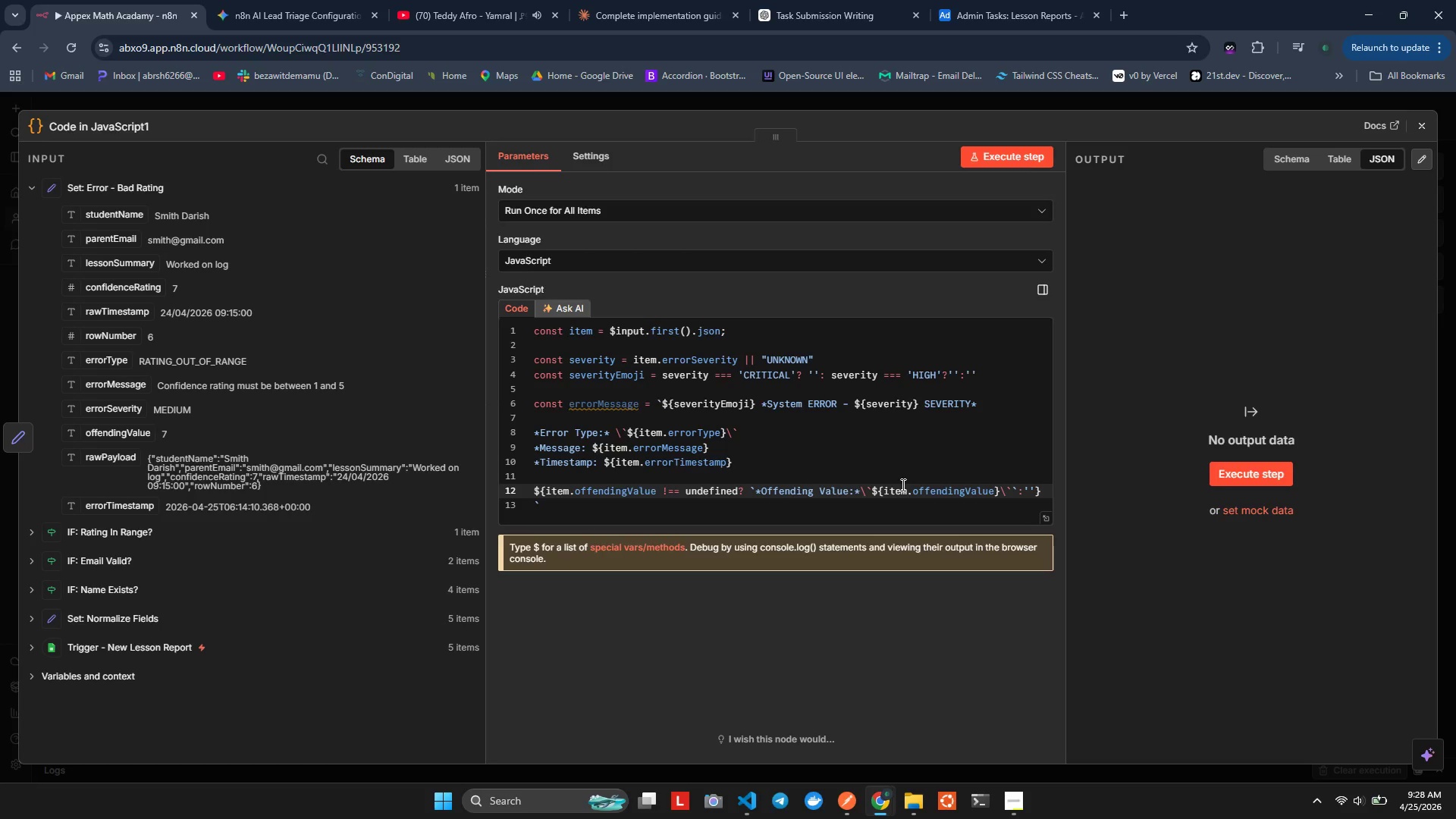 
key(Alt+Shift+F)
 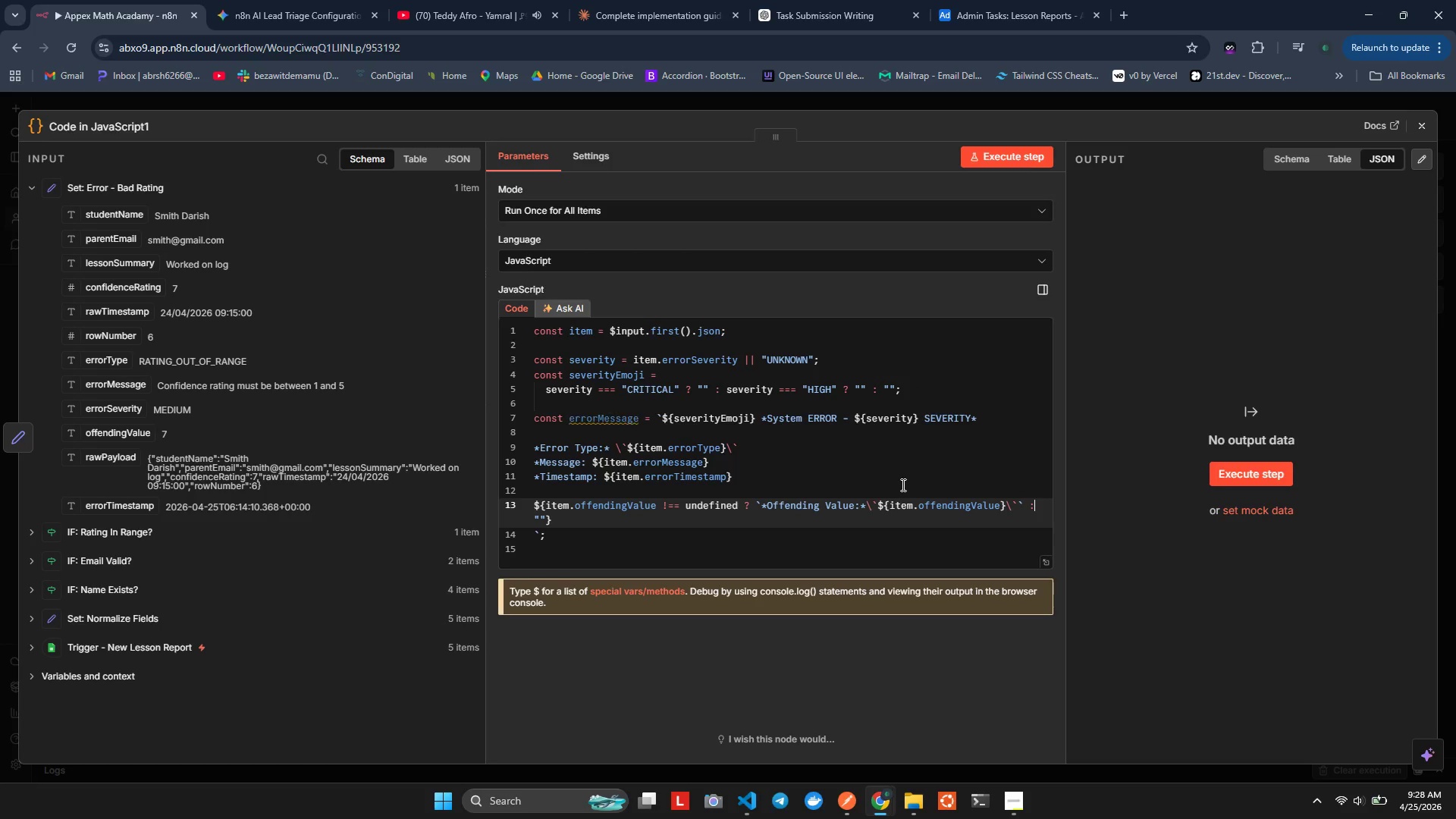 
key(ArrowRight)
 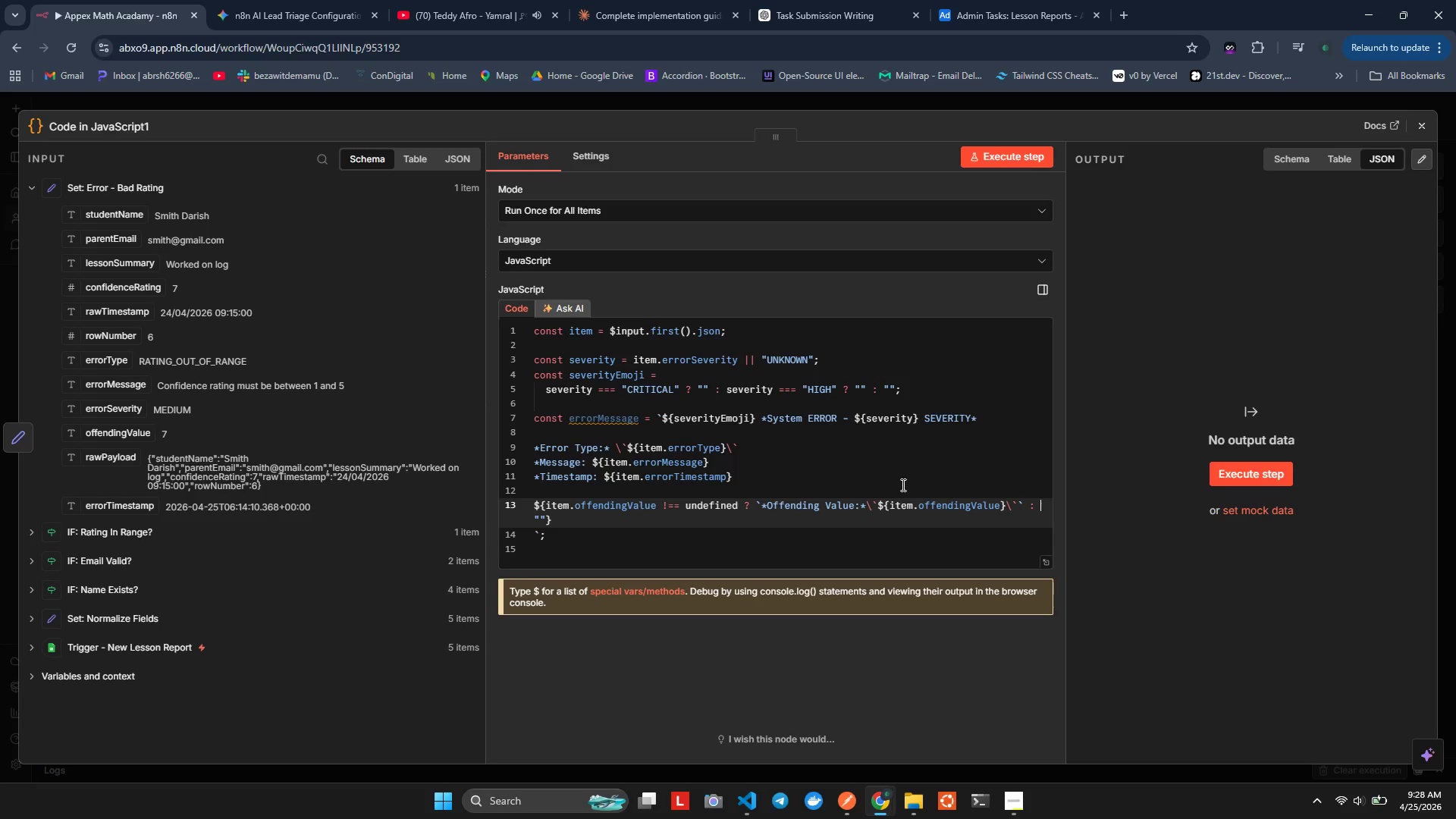 
key(ArrowDown)
 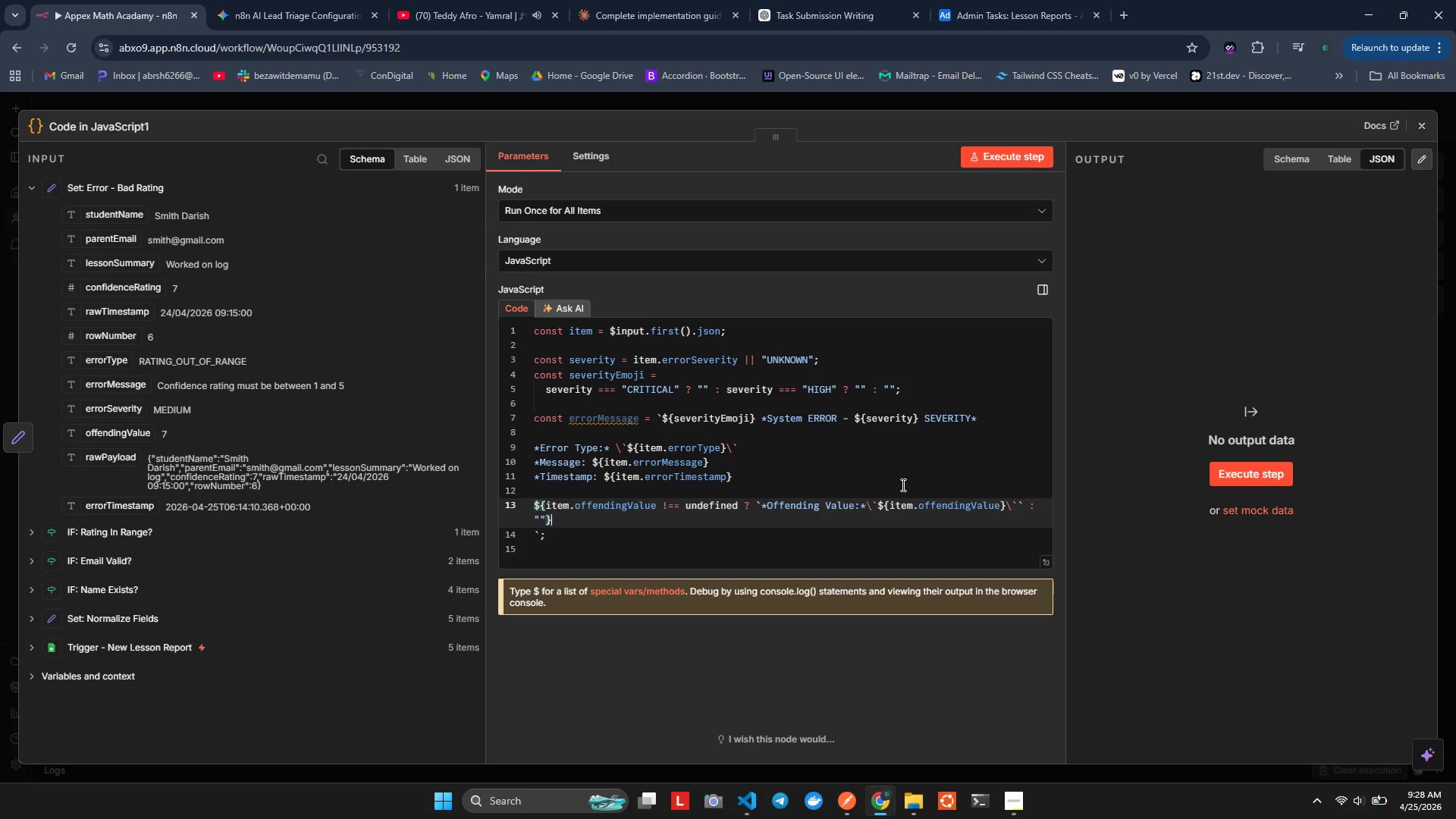 
key(ArrowDown)
 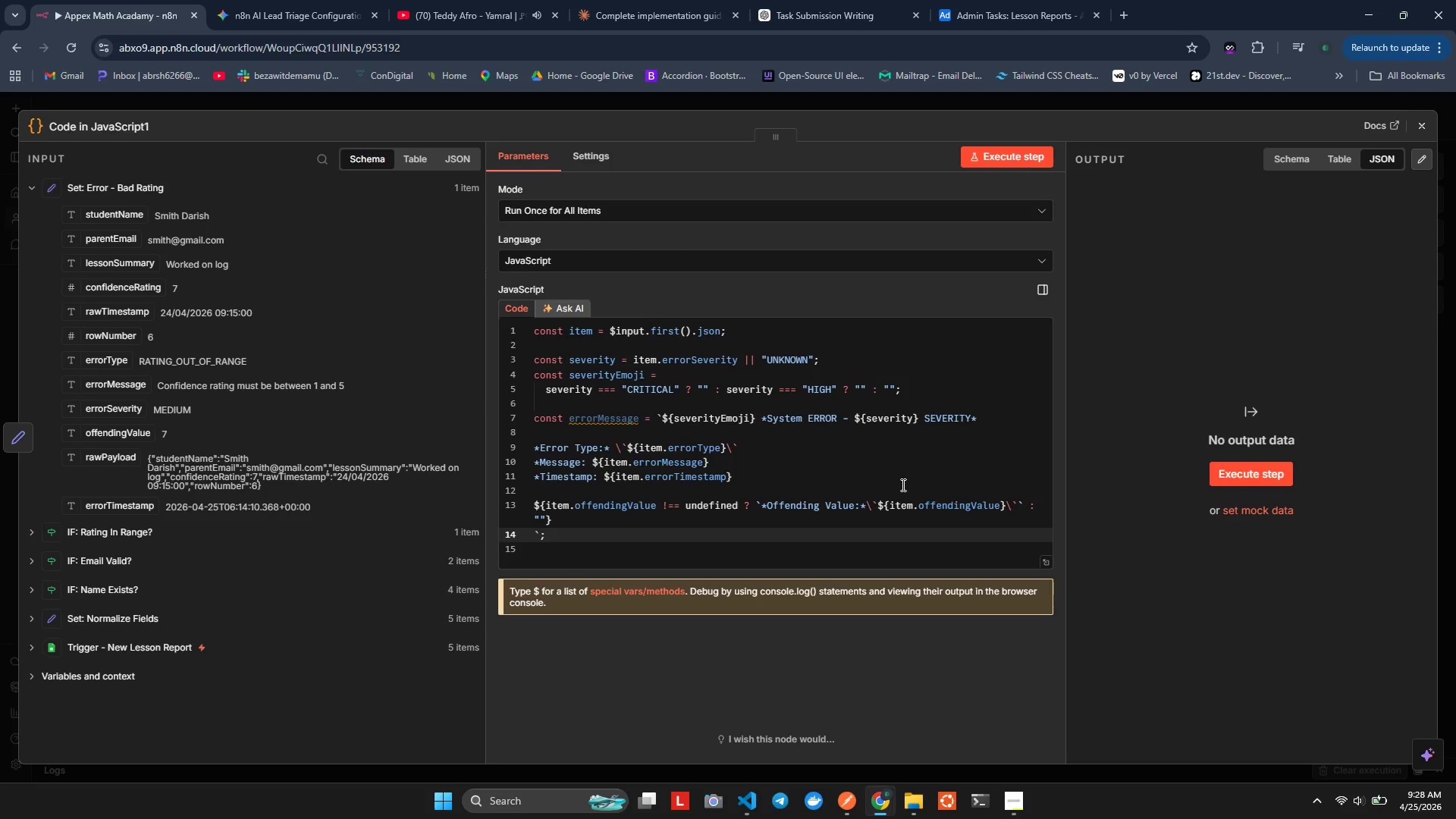 
key(ArrowUp)
 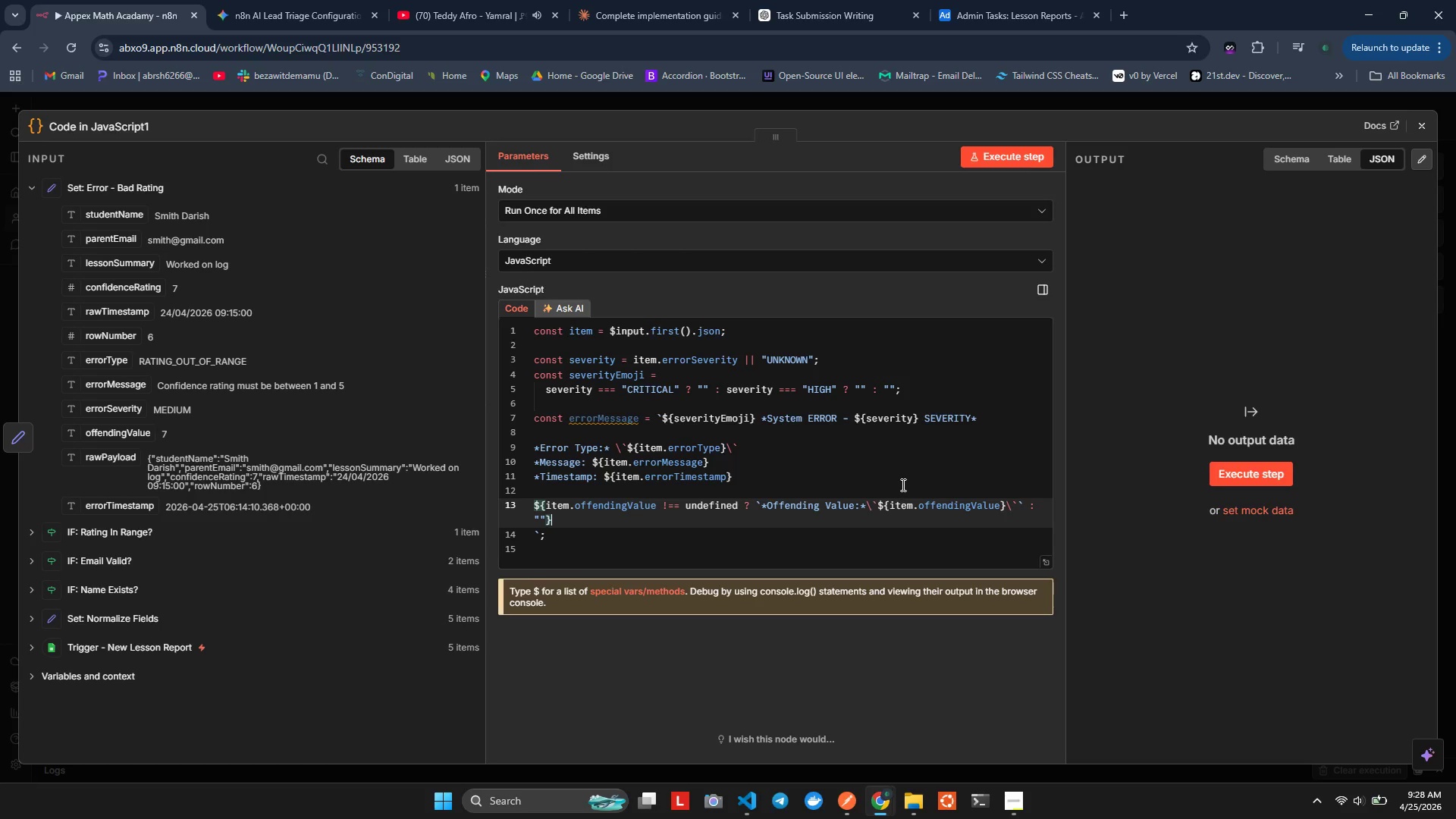 
key(Enter)
 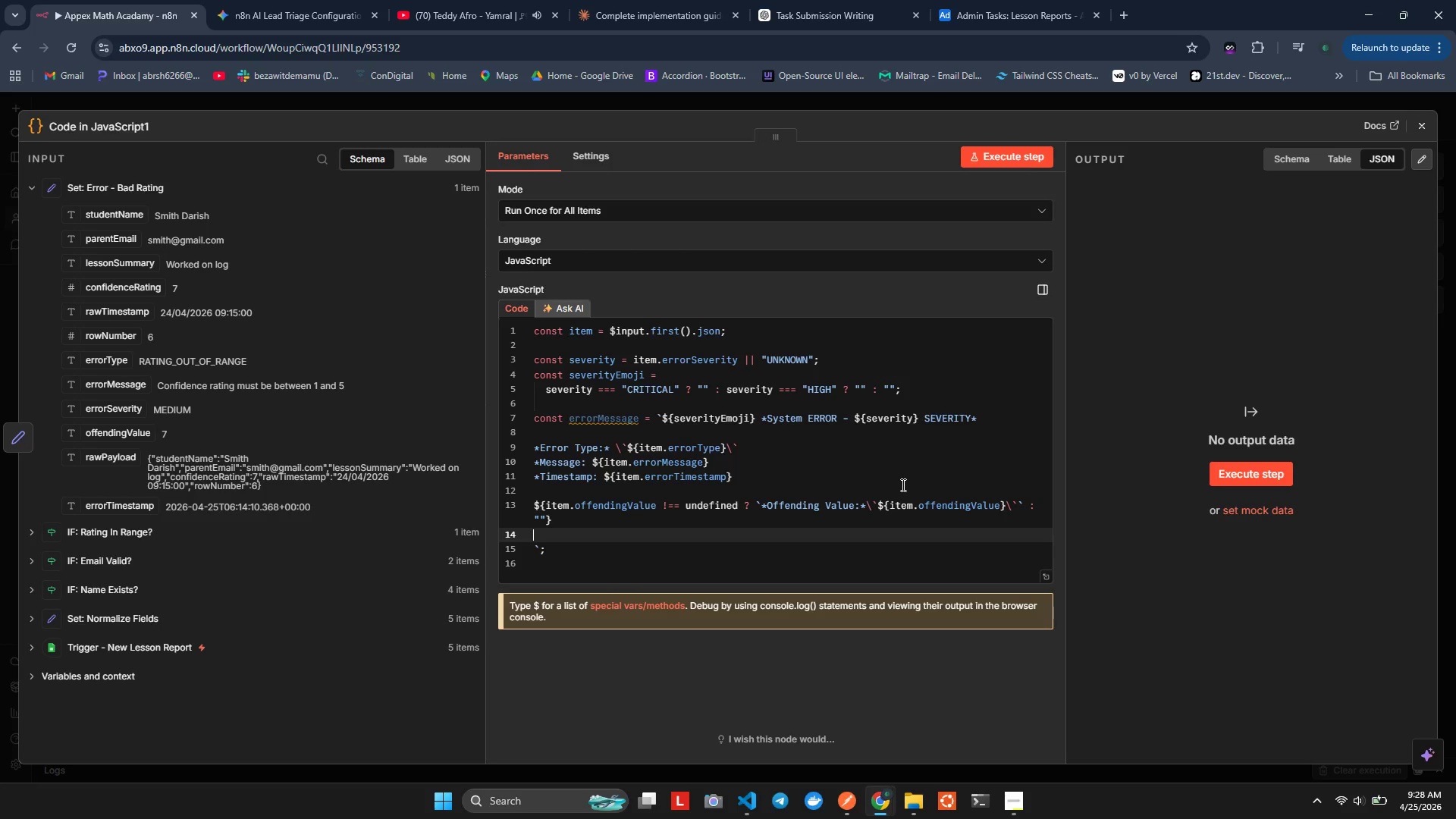 
type($i)
key(Backspace)
type({})
 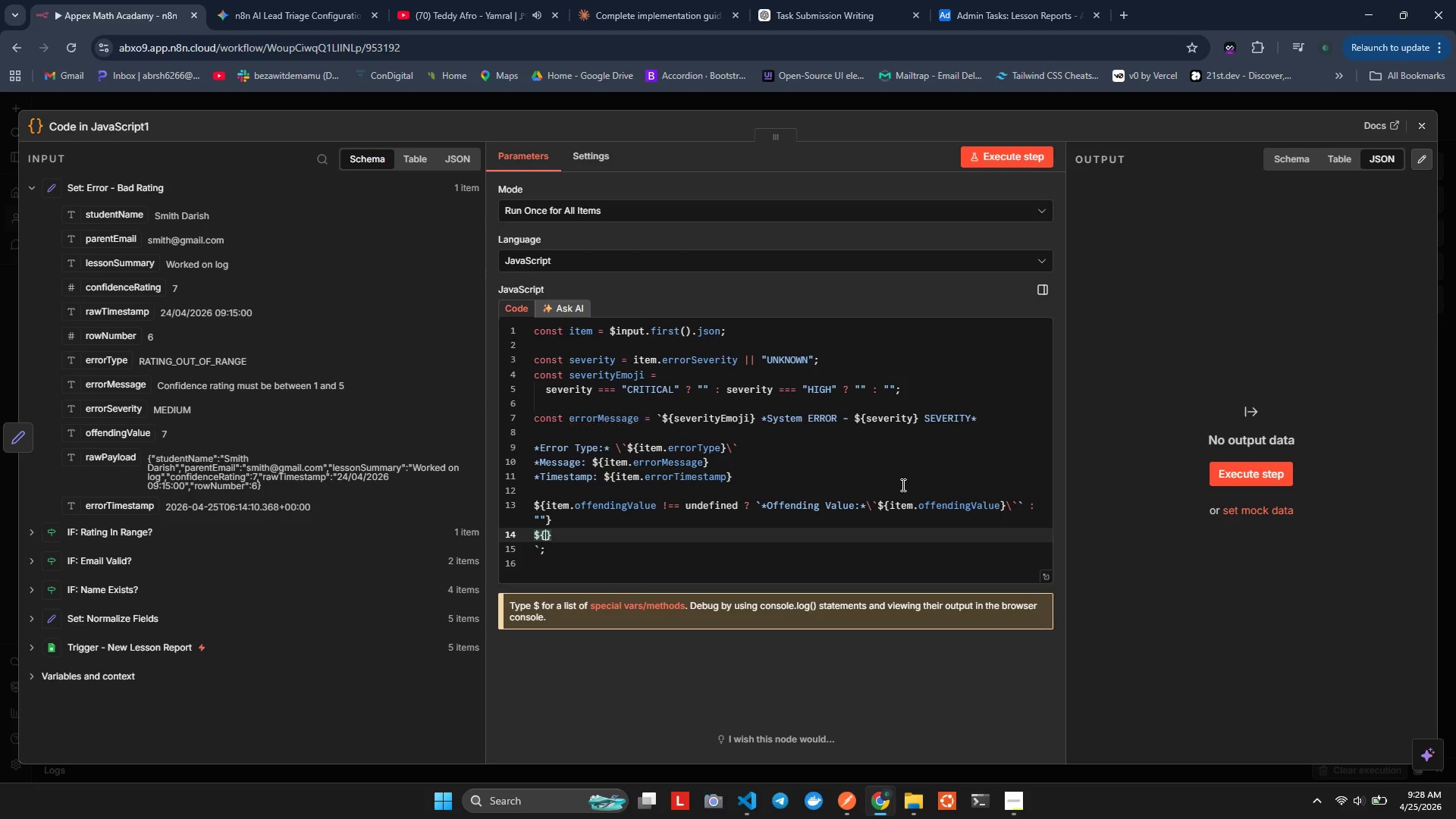 
 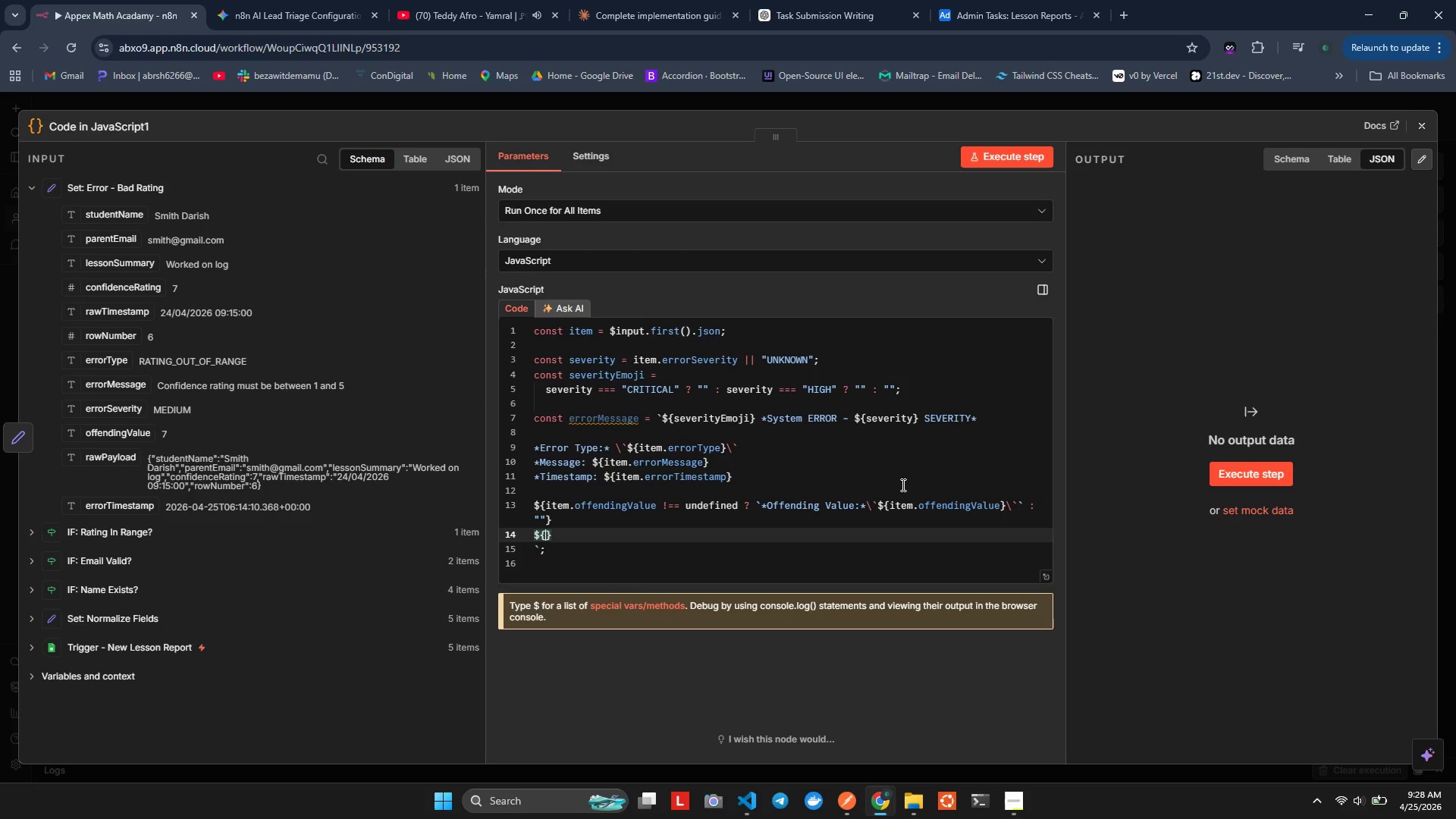 
key(ArrowLeft)
 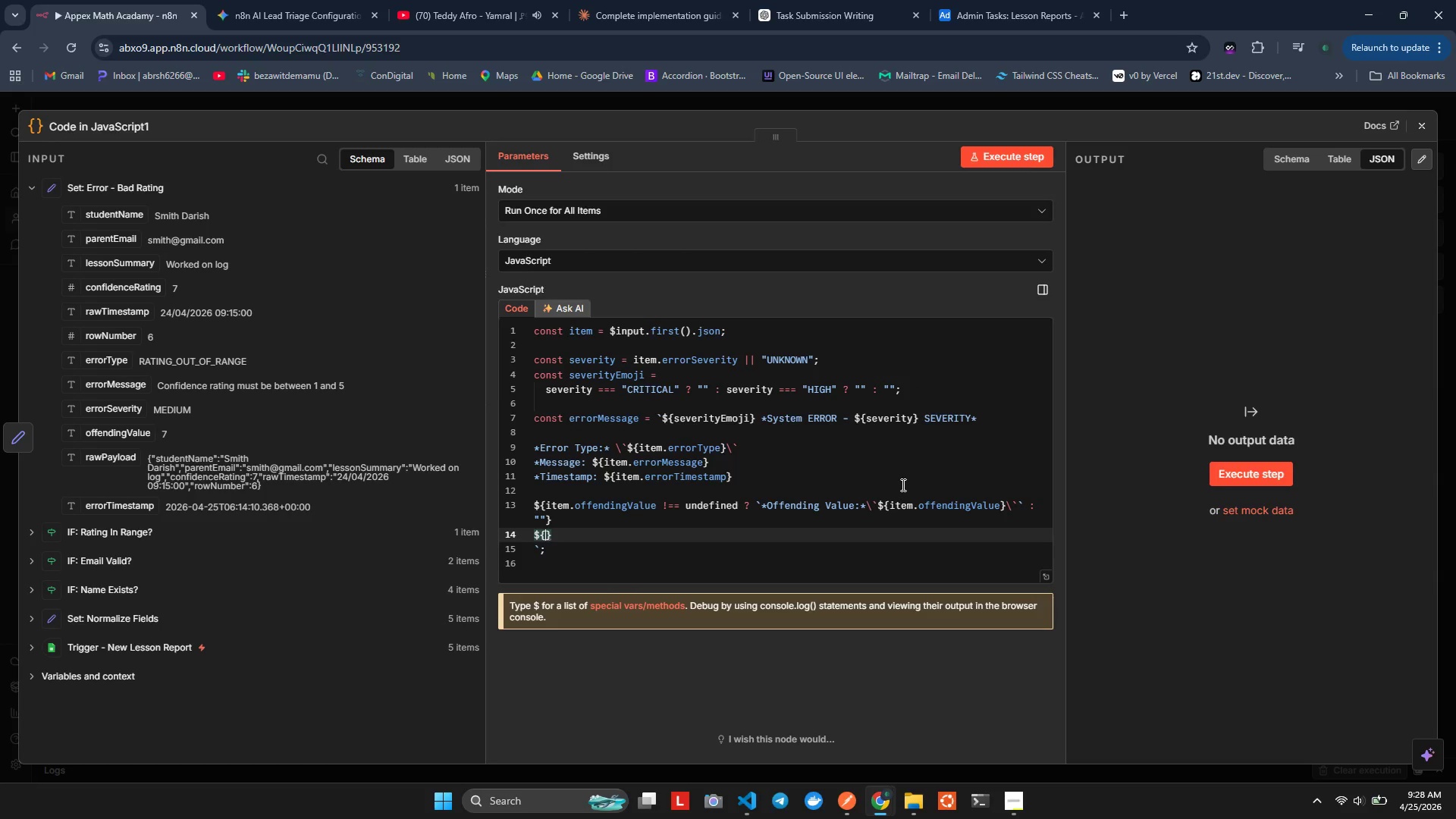 
hold_key(key=I, duration=0.47)
 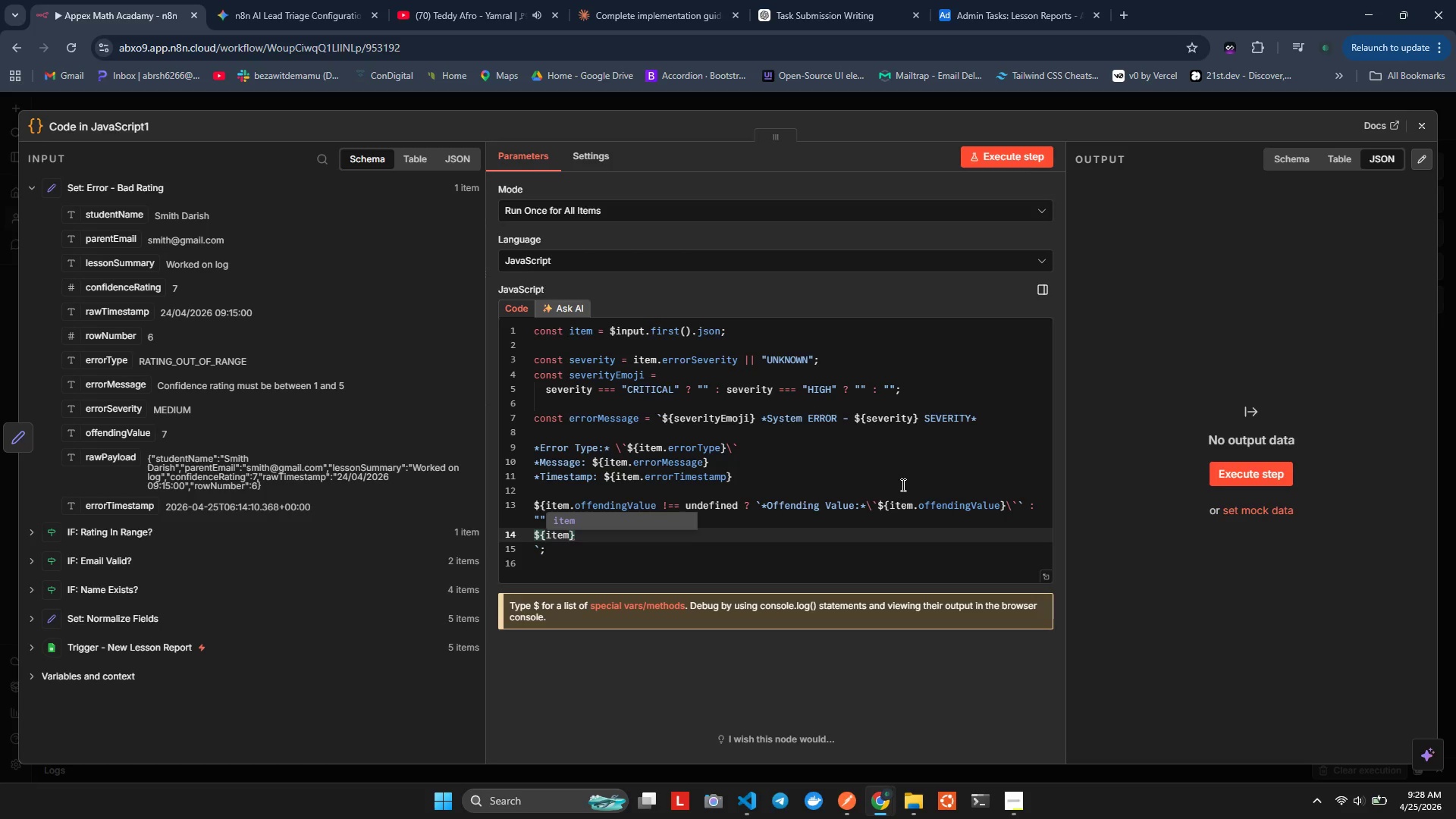 
type(tem.a)
key(Backspace)
type(a)
key(Backspace)
type(air)
 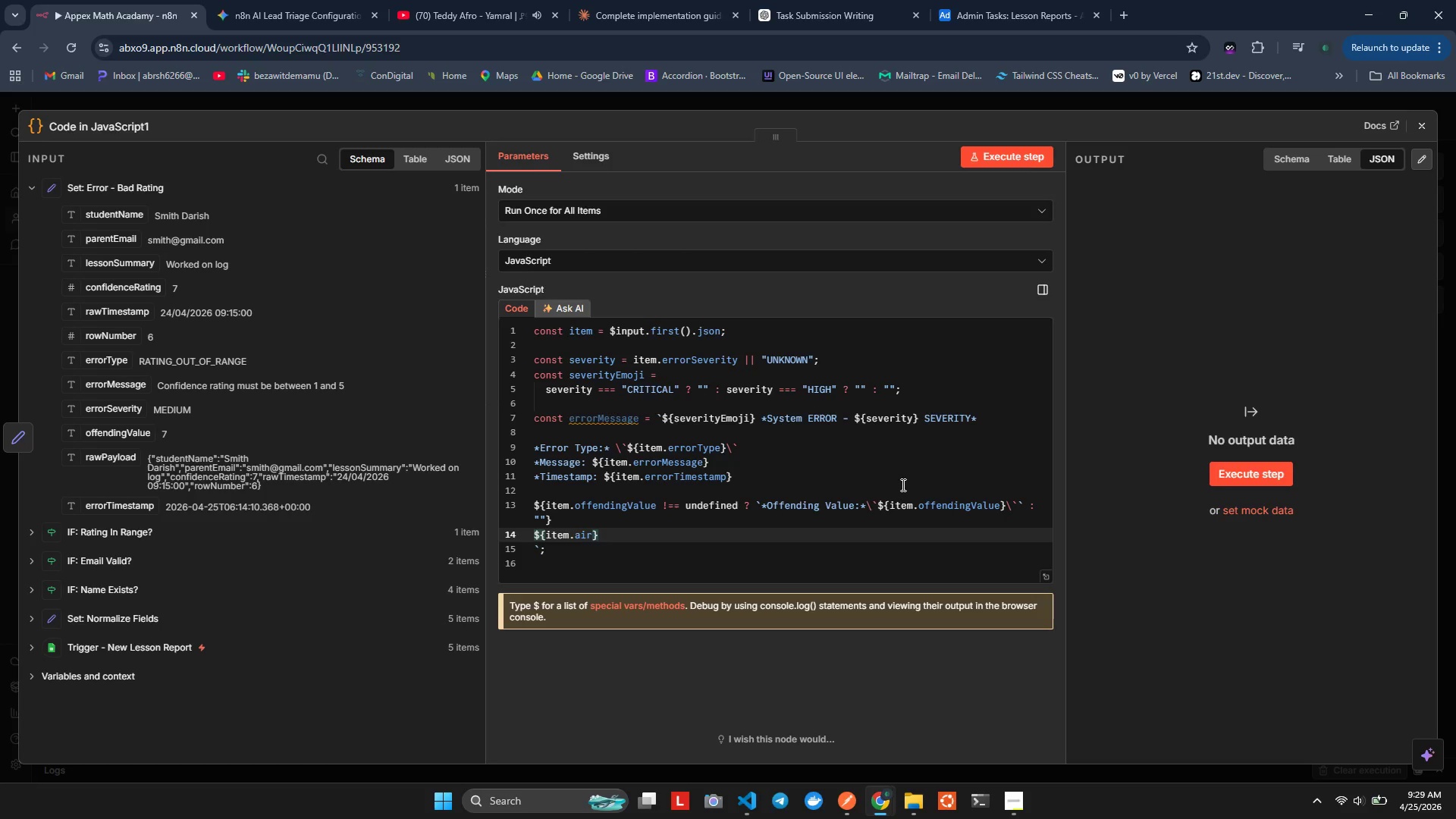 
wait(9.61)
 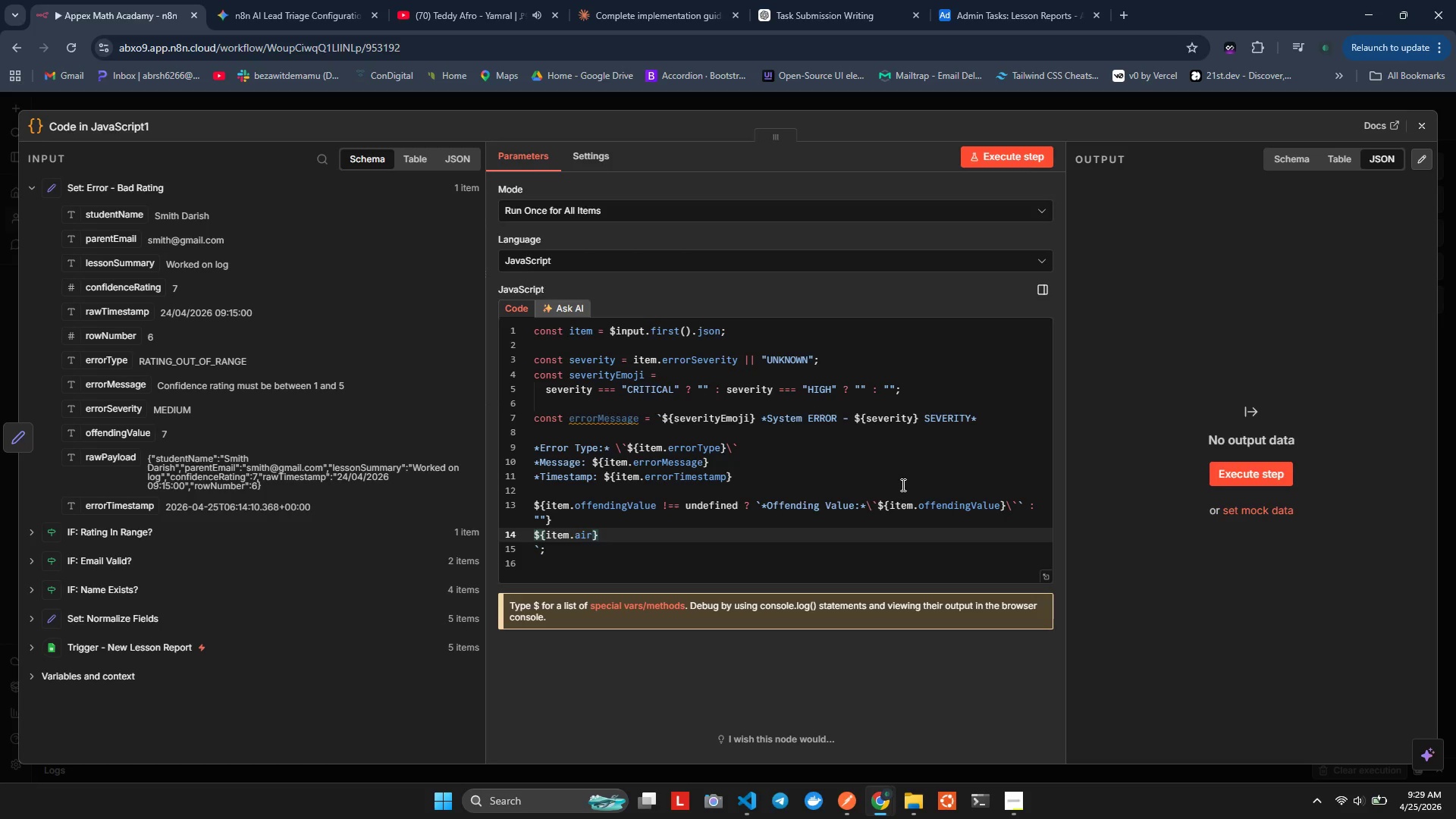 
left_click([648, 544])
 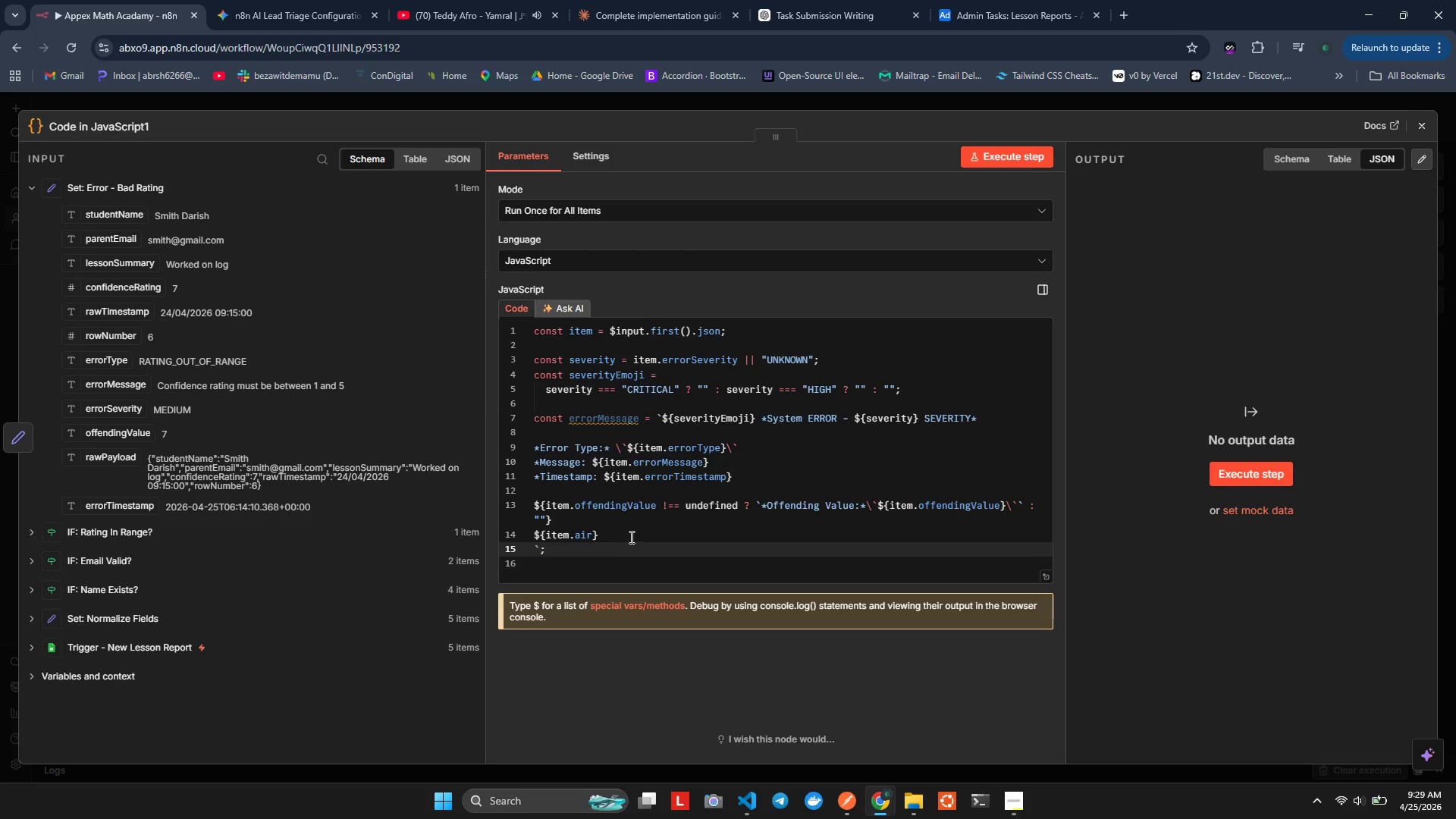 
left_click([630, 537])
 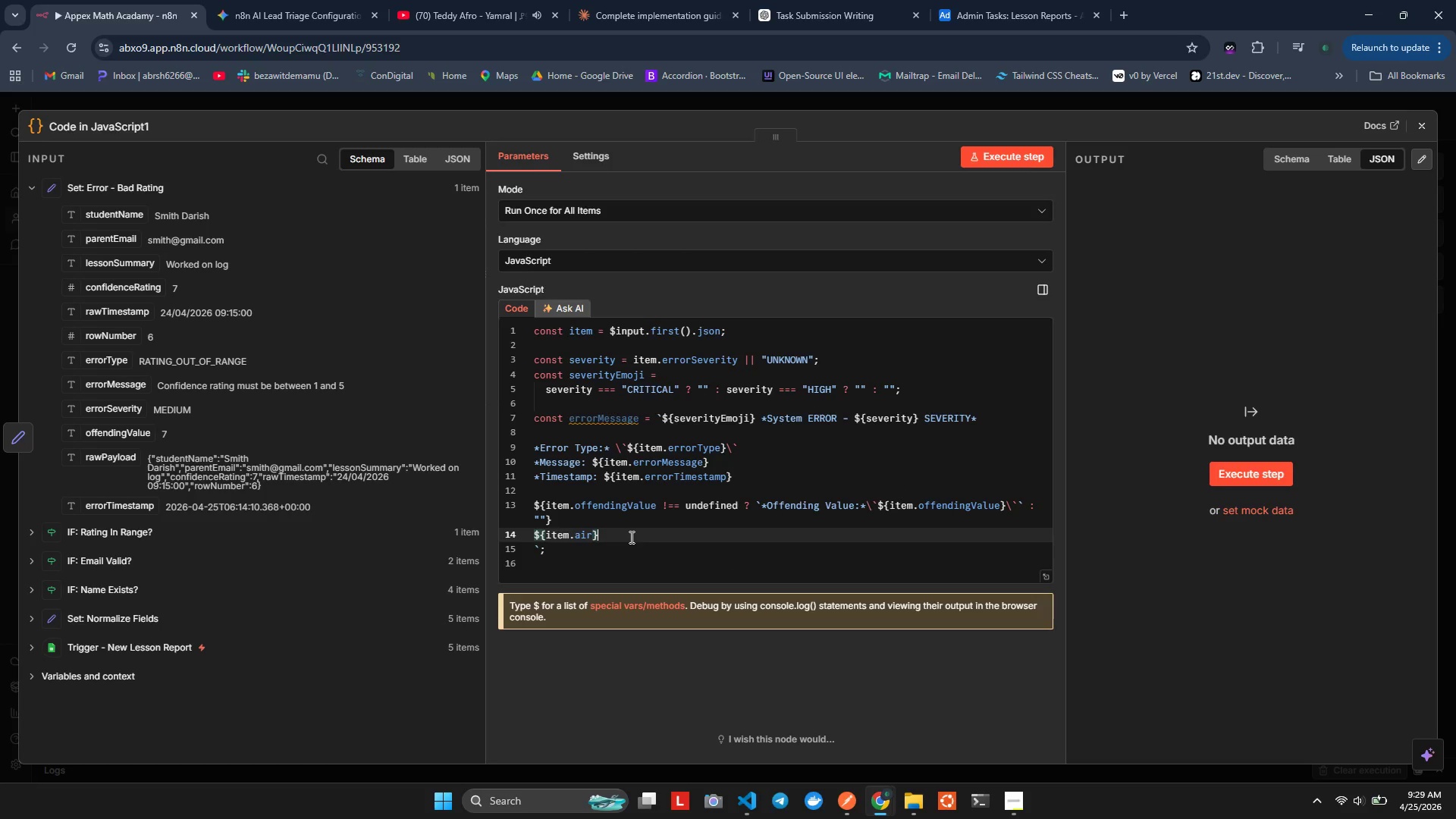 
key(Control+X)
 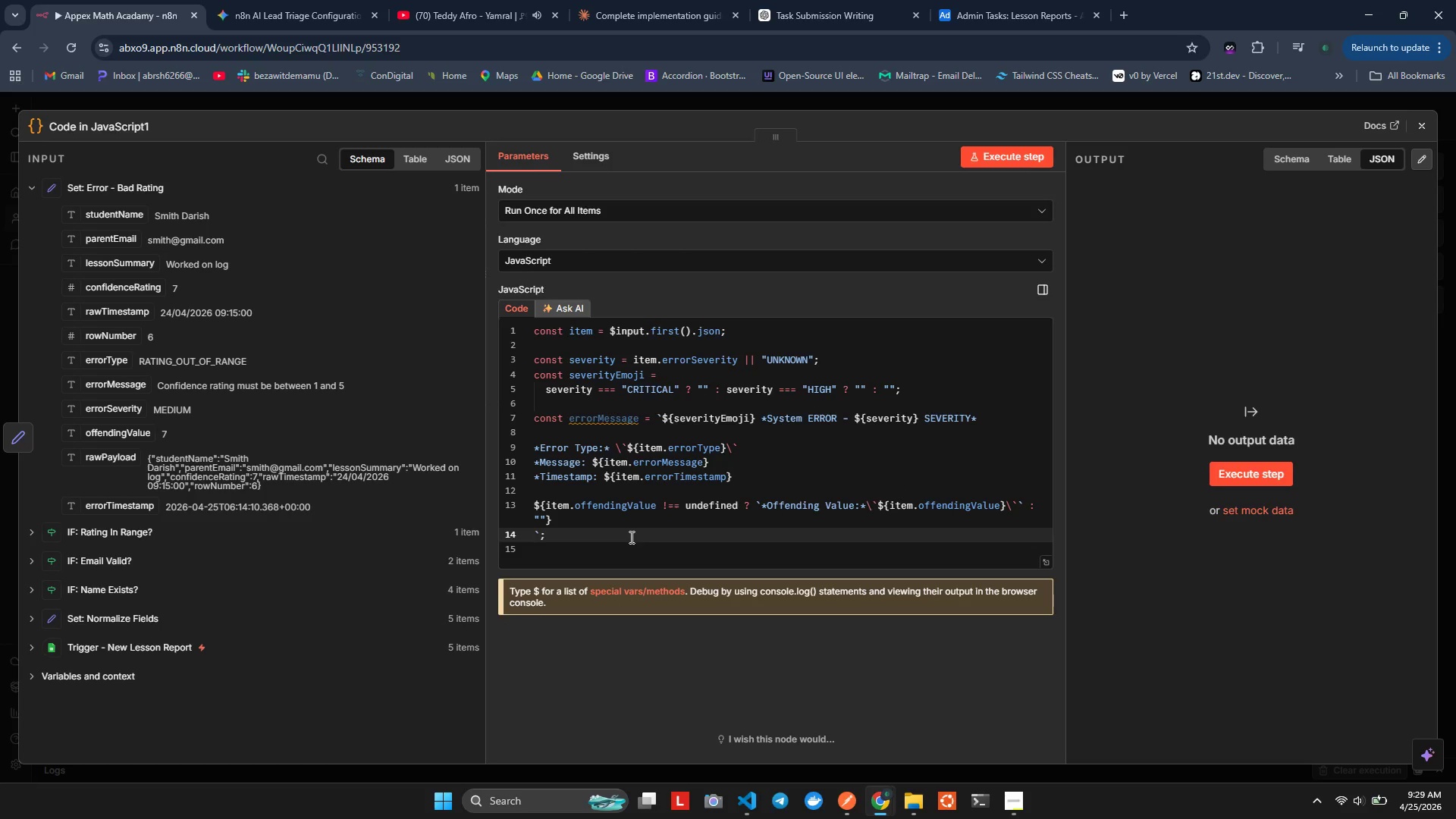 
key(ArrowLeft)
 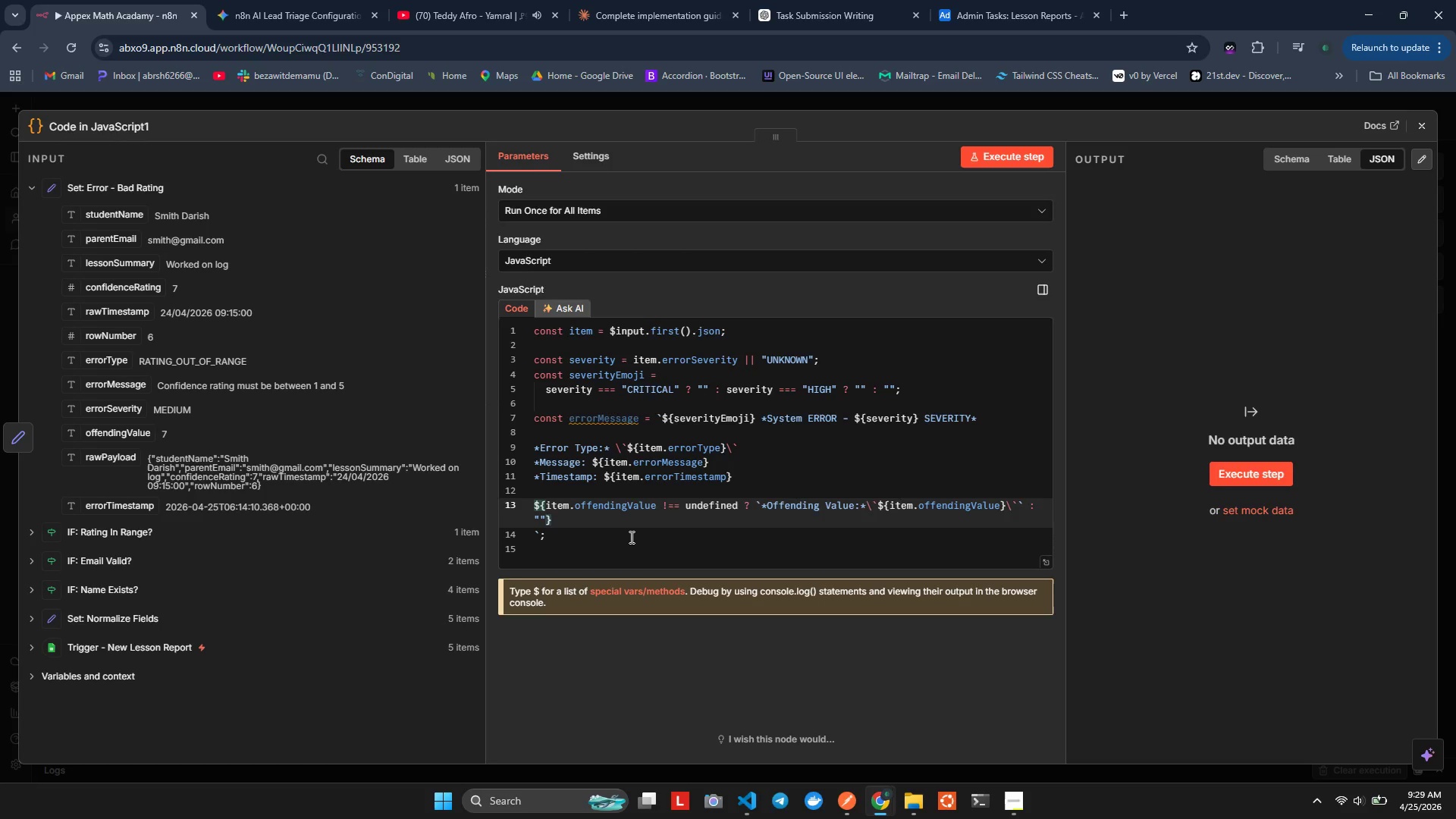 
key(Enter)
 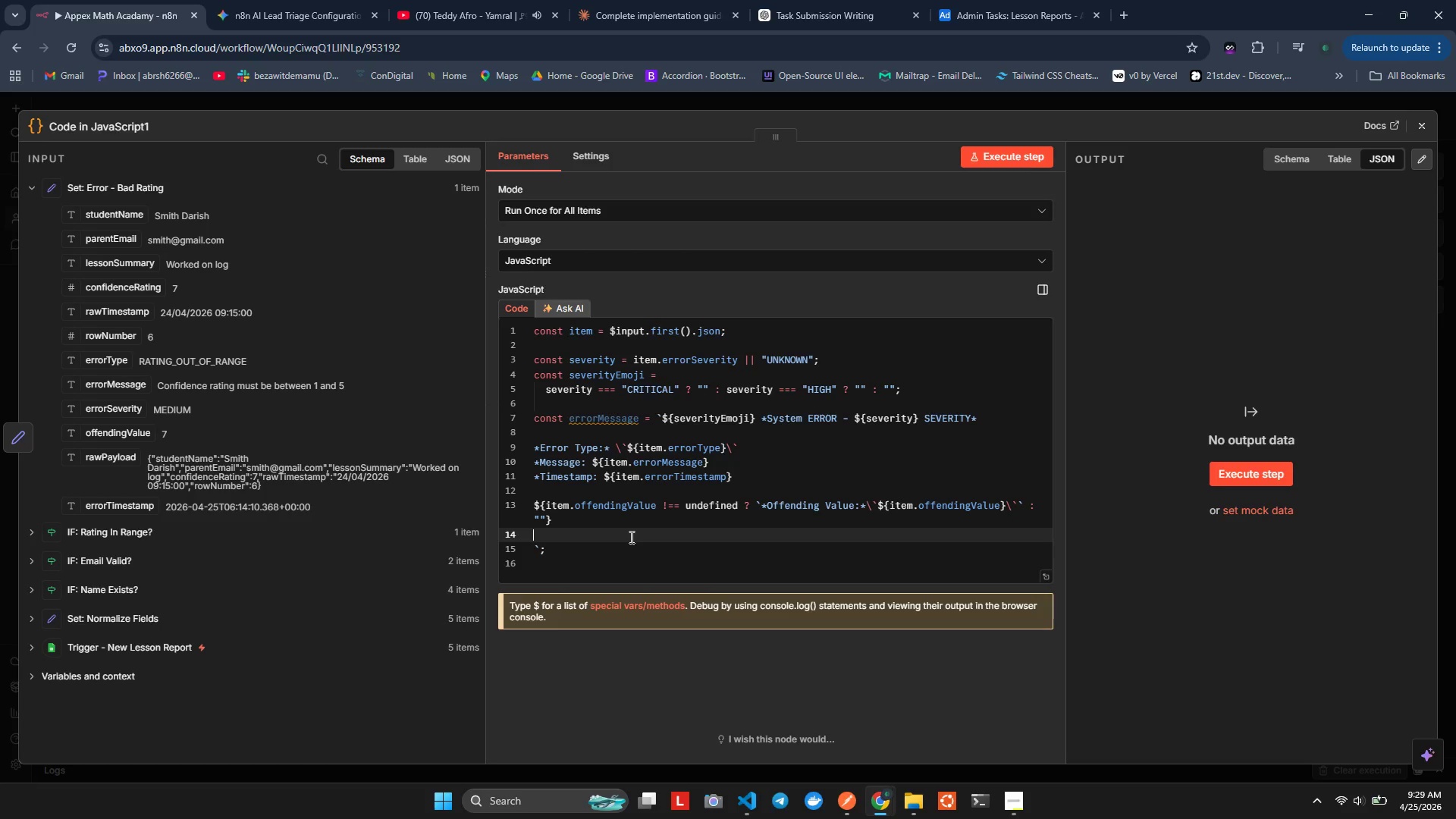 
key(Enter)
 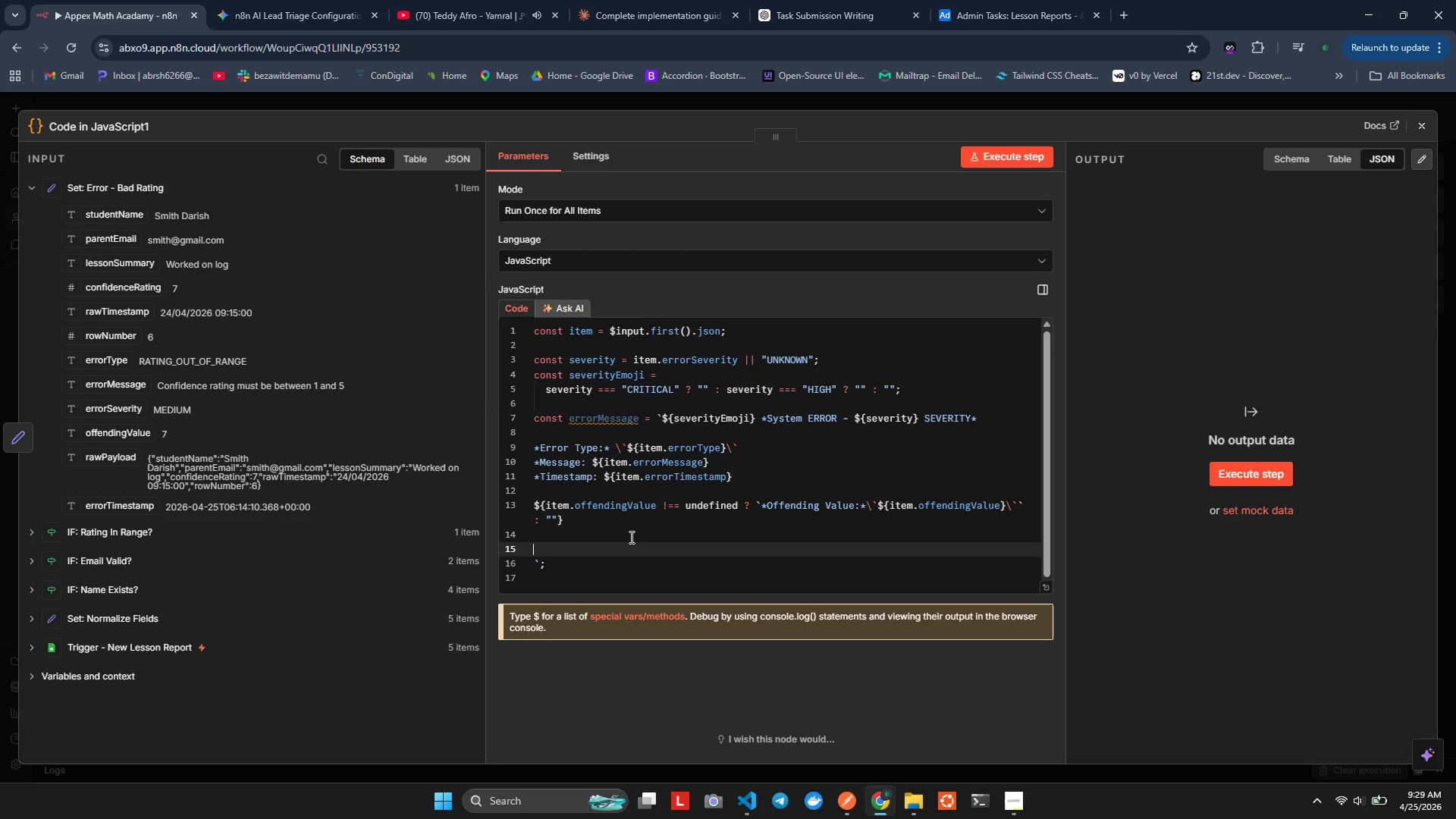 
type($Raw)
key(Backspace)
key(Backspace)
key(Backspace)
key(Backspace)
type(*E)
key(Backspace)
type(RAW Submission Payload:*)
 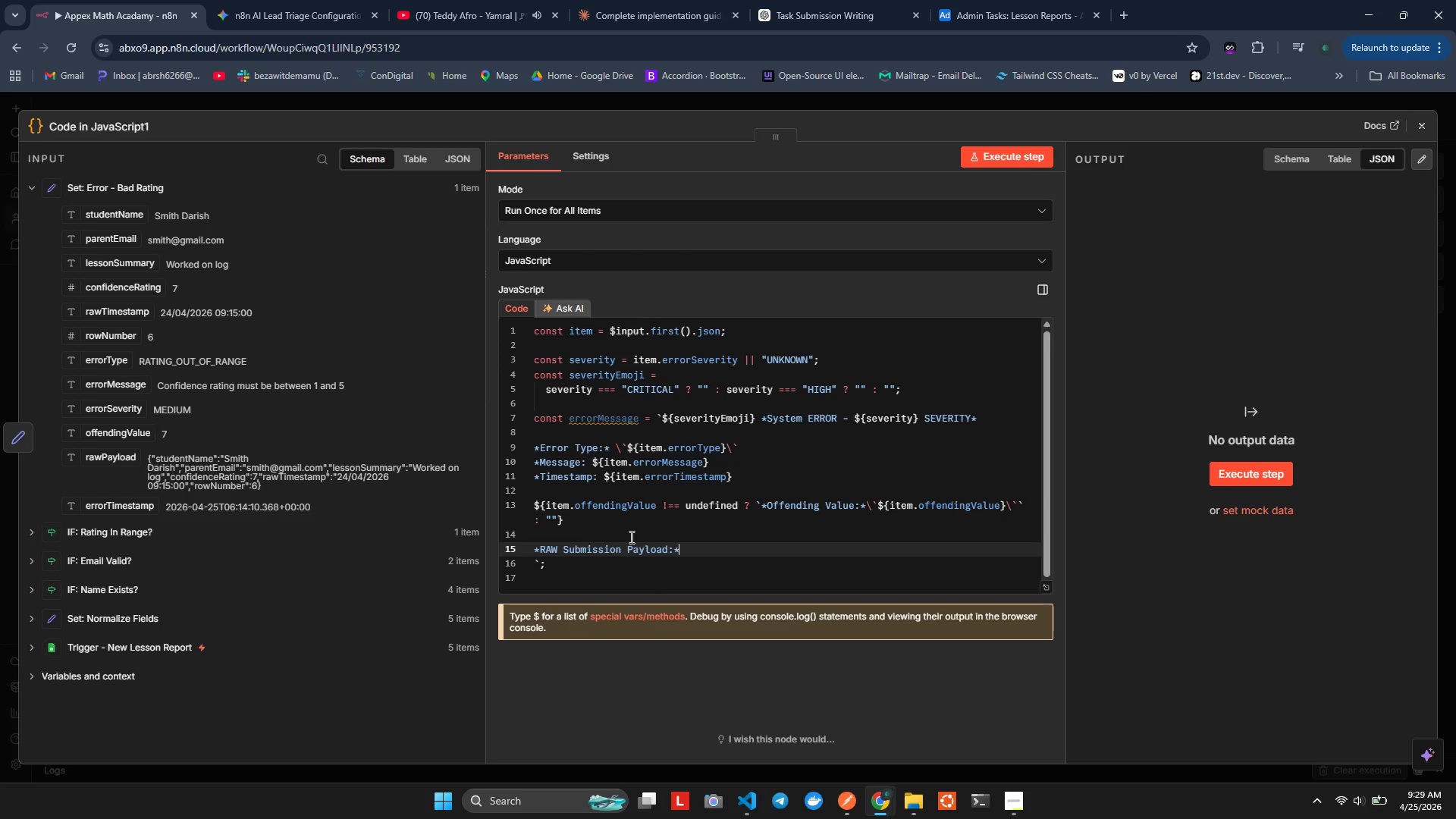 
key(Enter)
 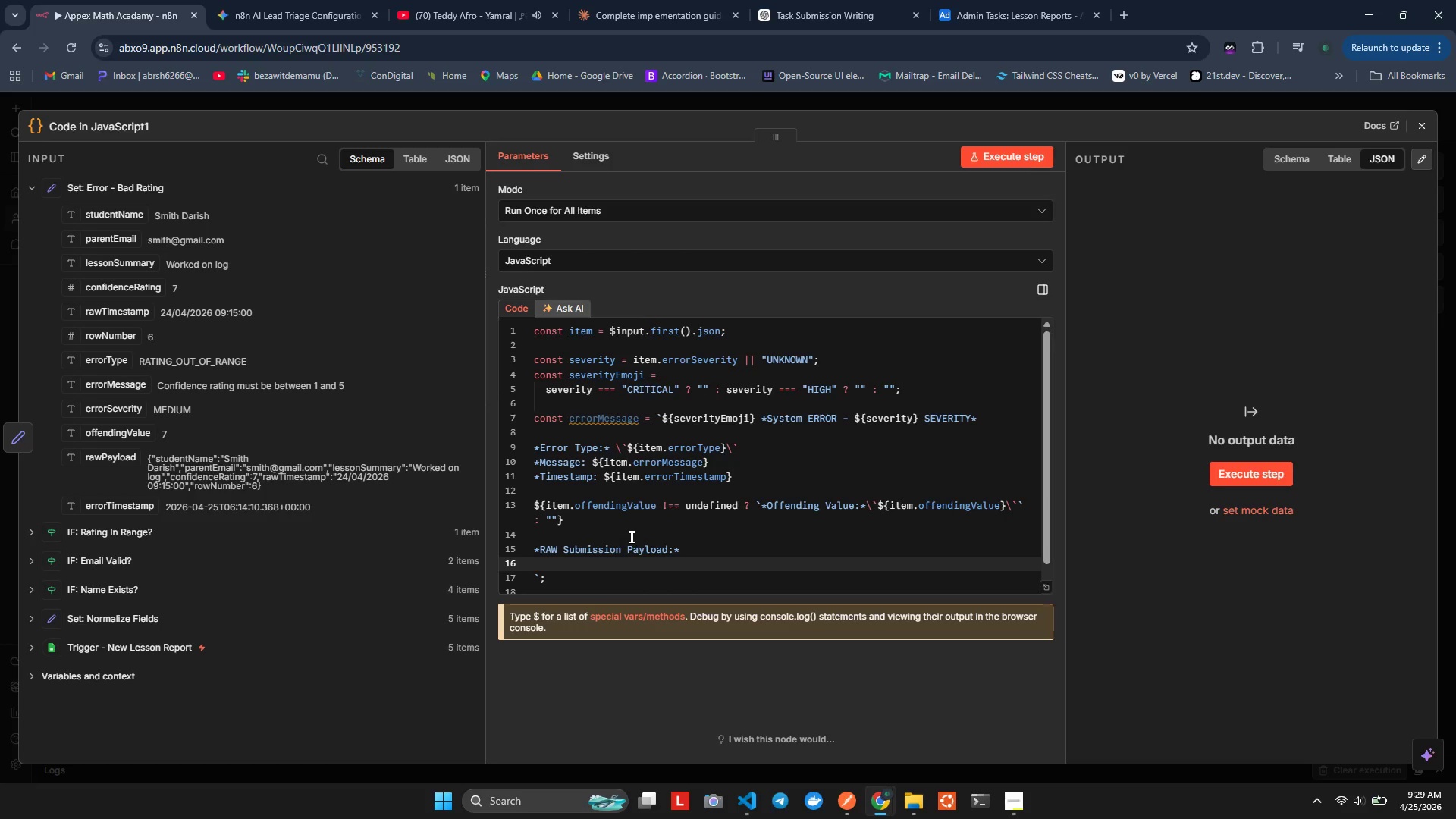 
key(Backslash)
 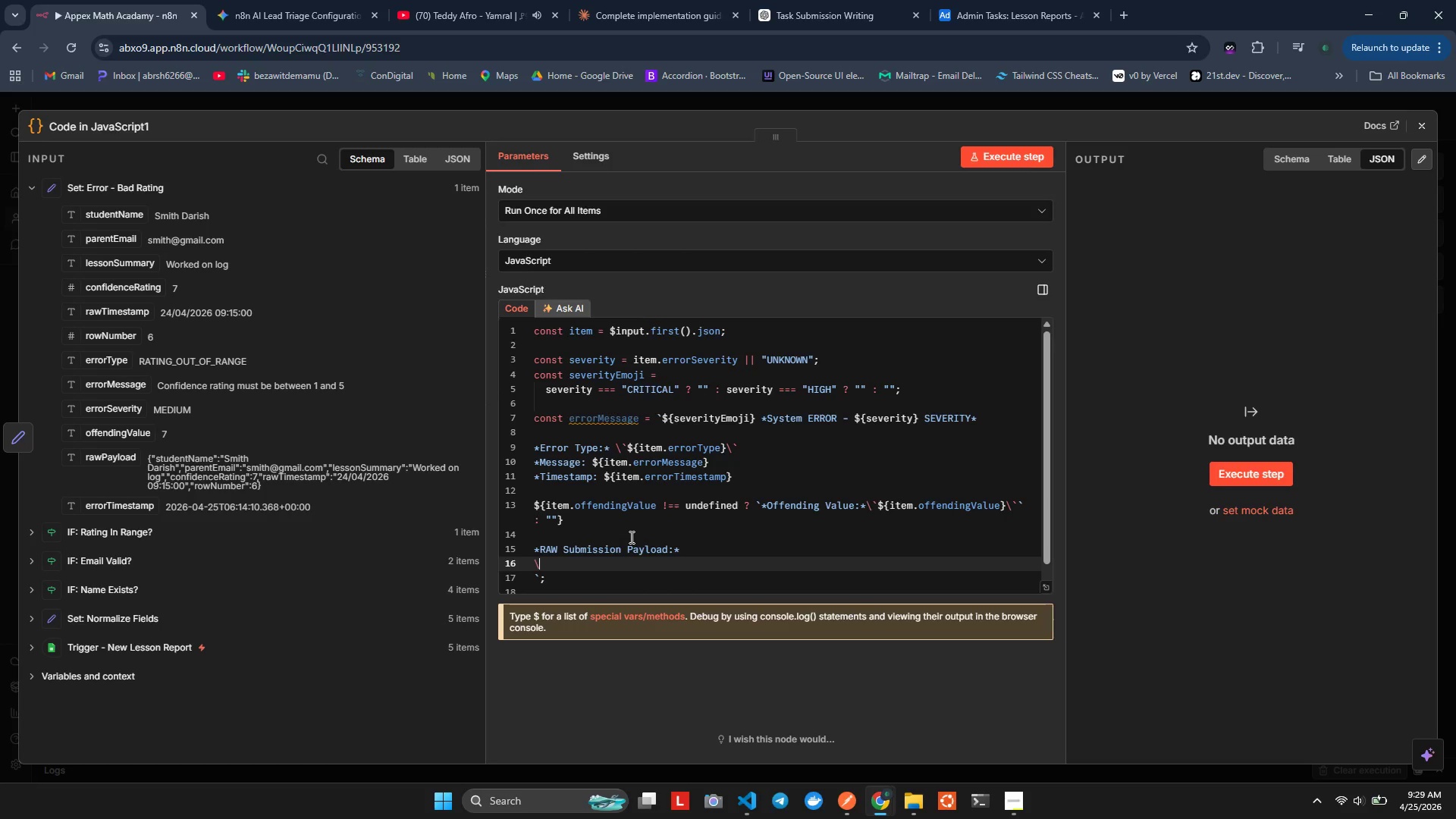 
key(Backquote)
 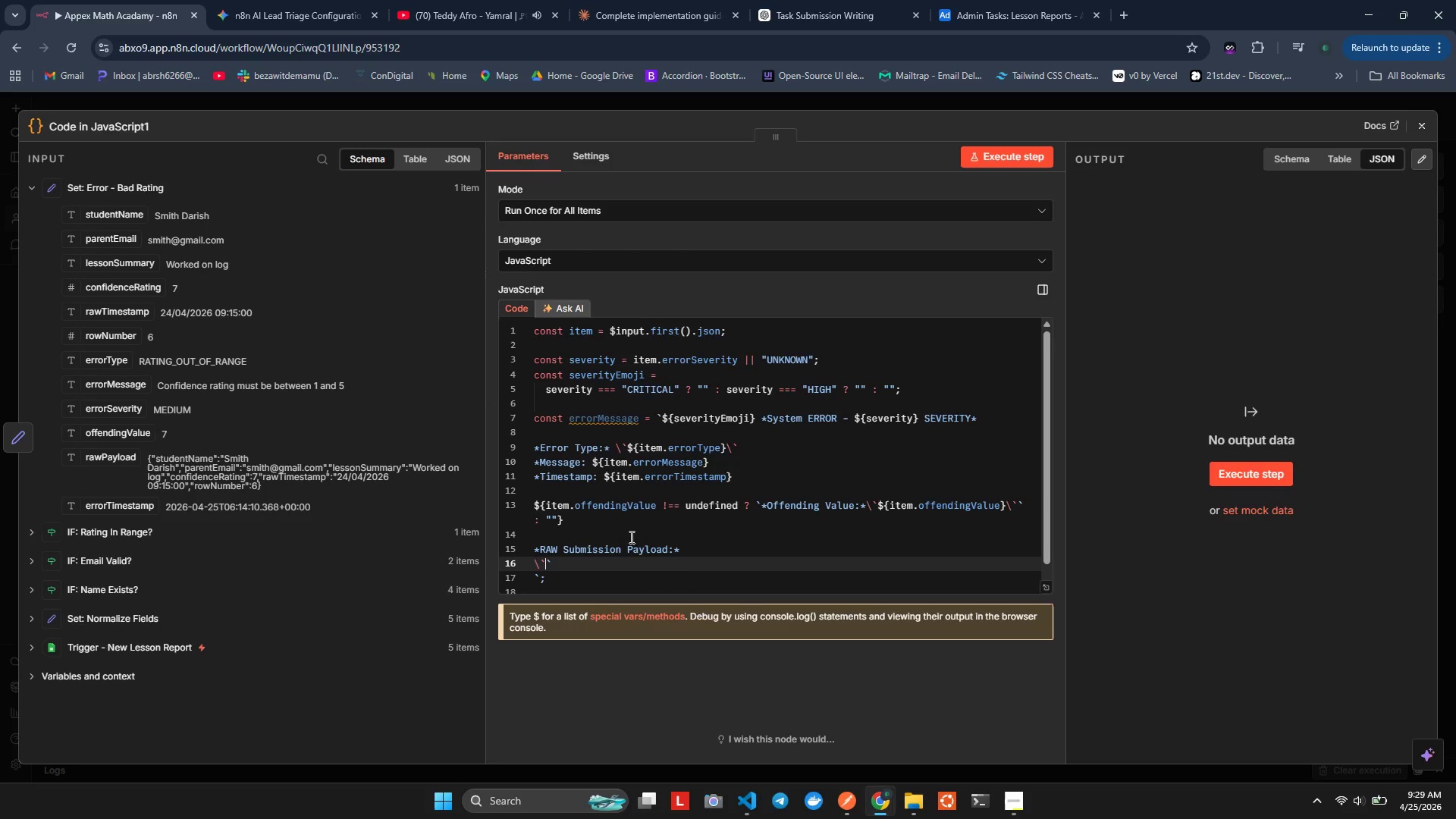 
key(Backslash)
 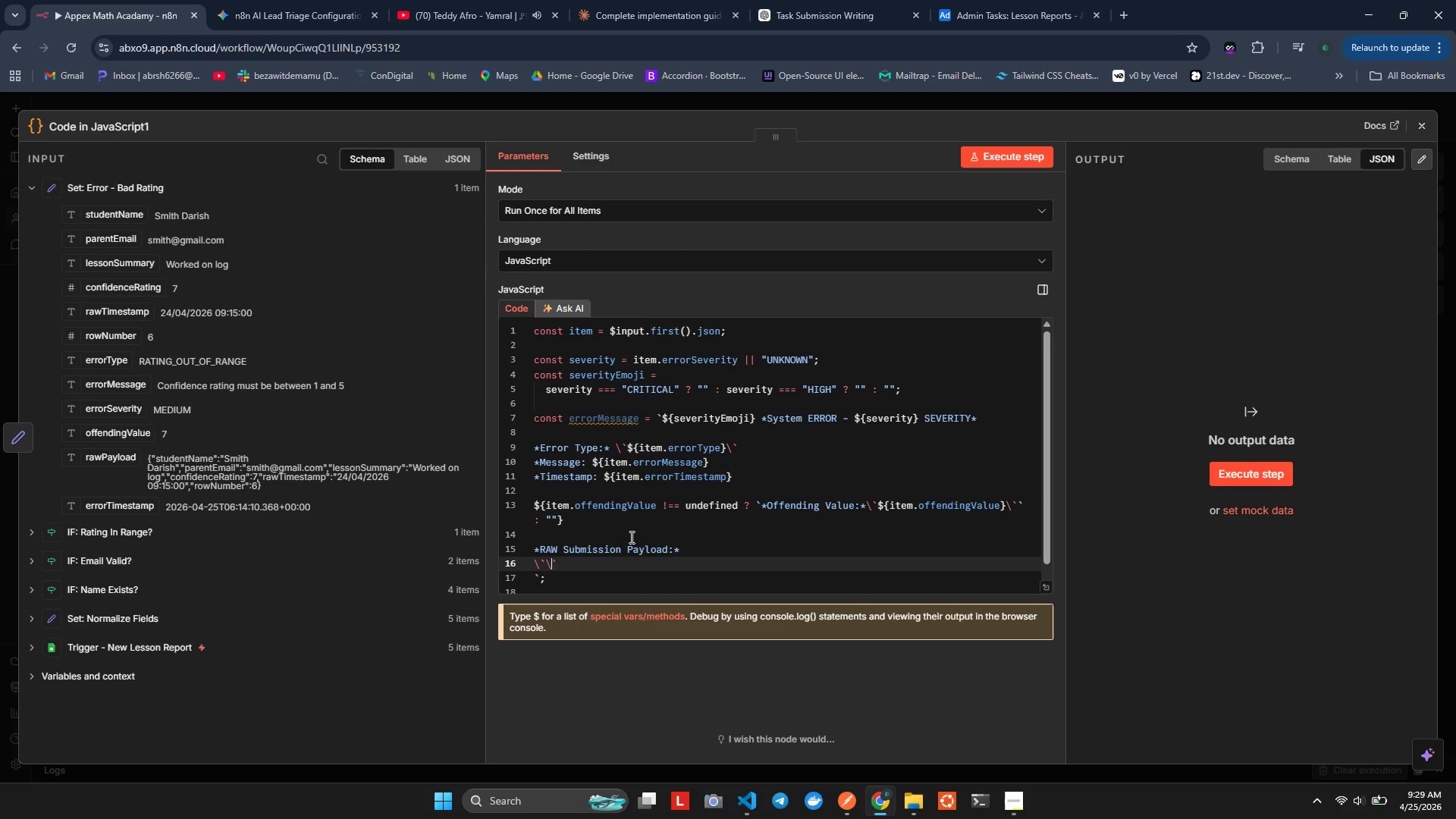 
key(ArrowRight)
 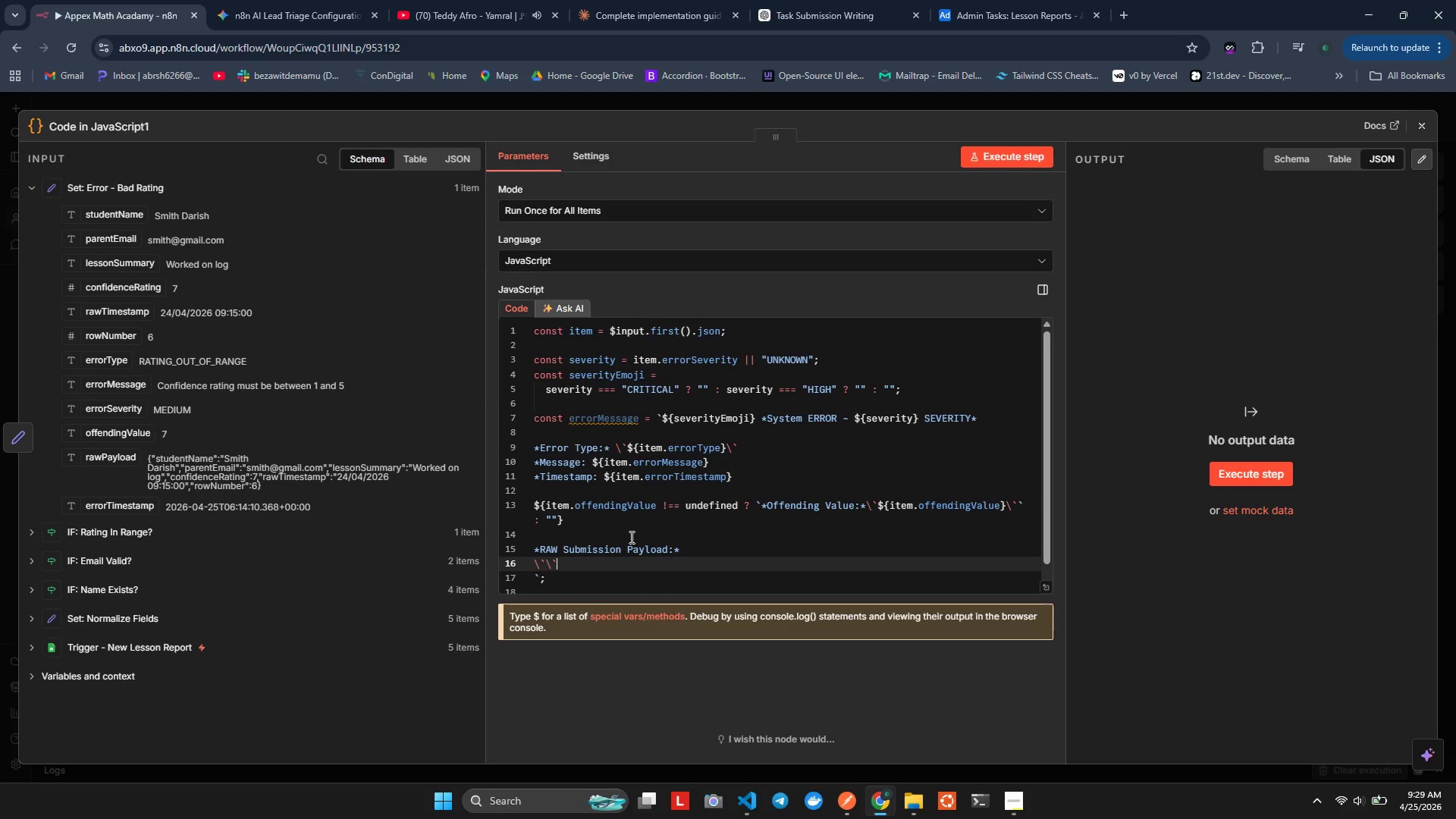 
key(ArrowLeft)
 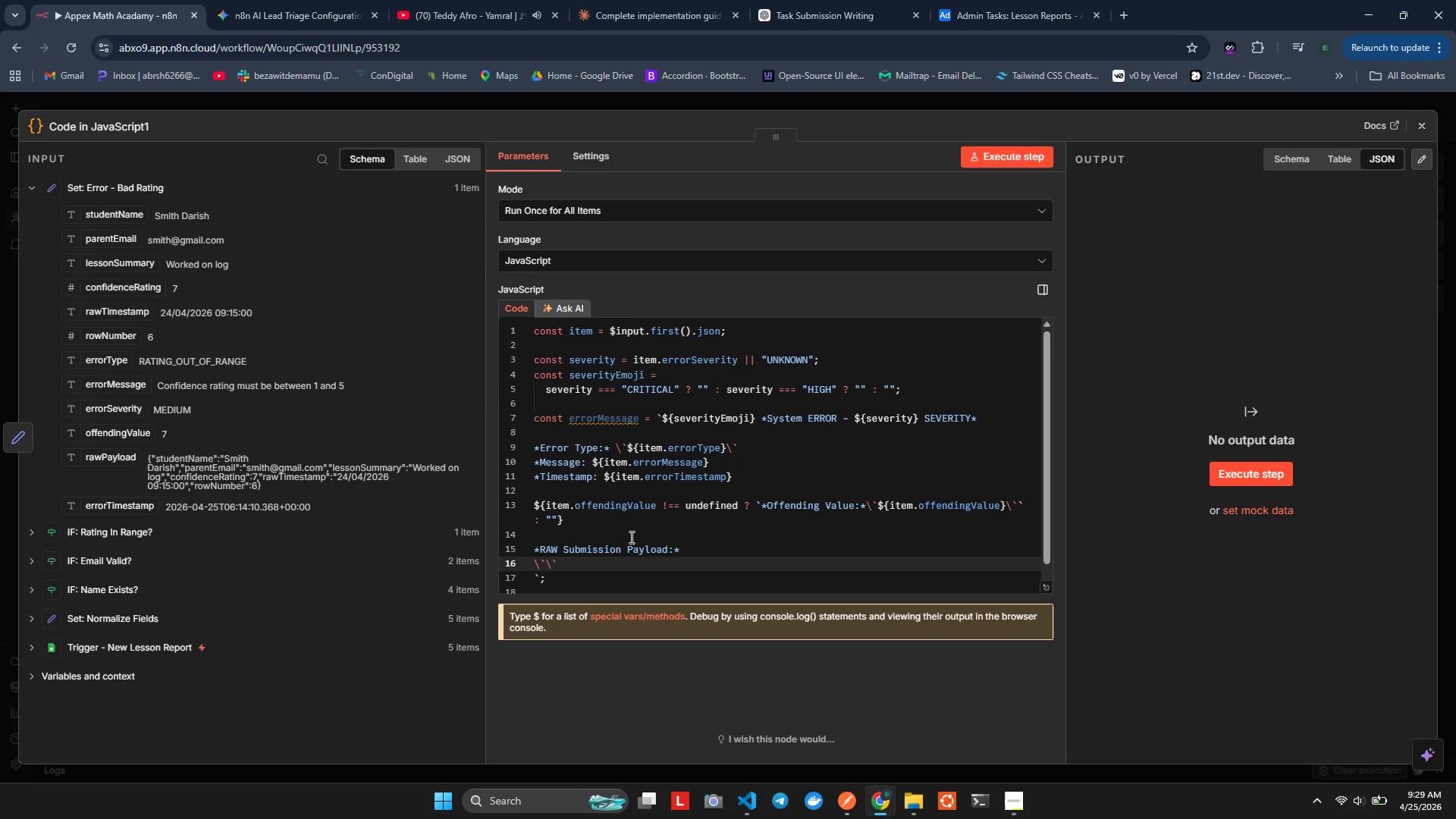 
key(Backslash)
 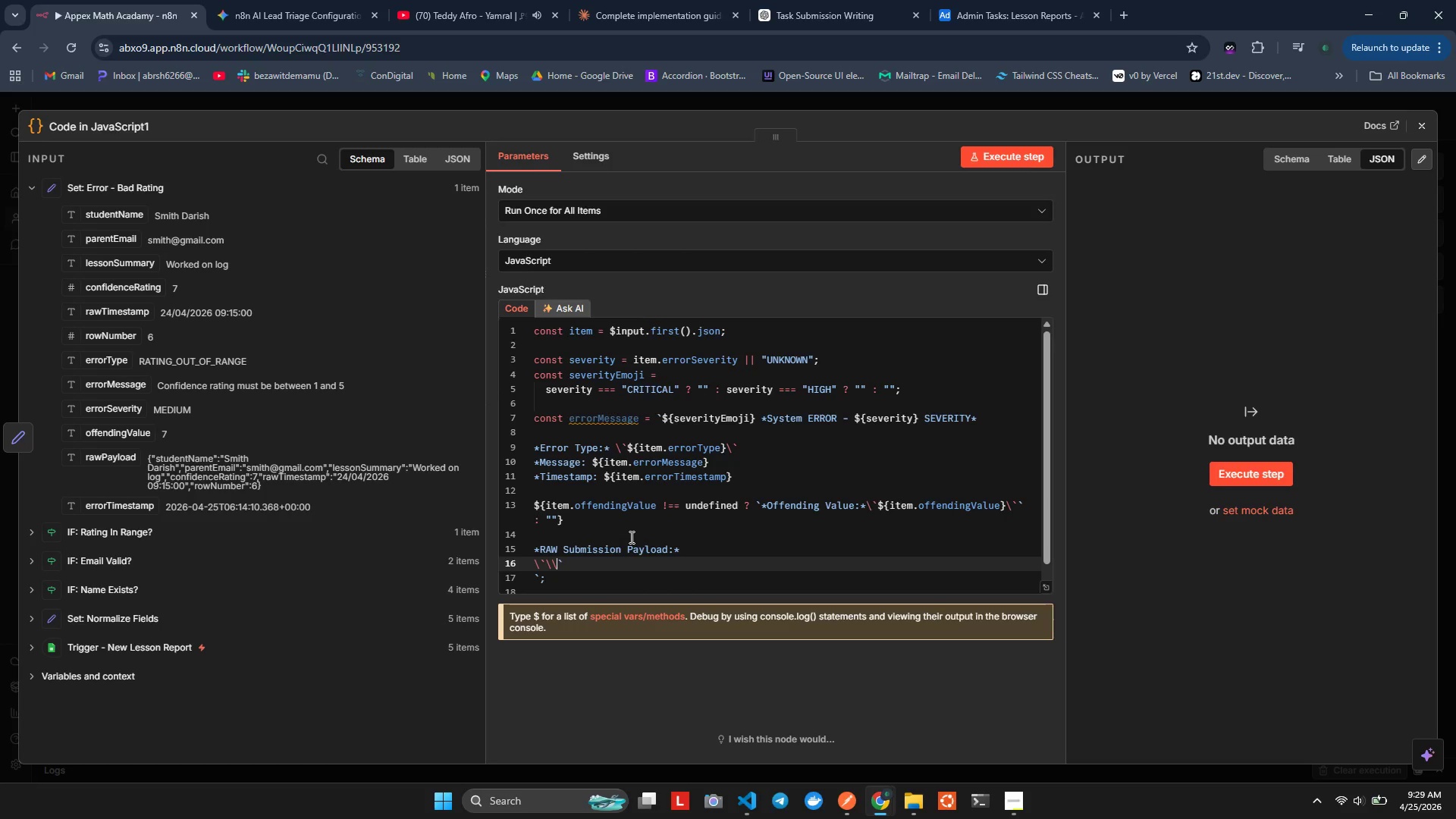 
key(Backquote)
 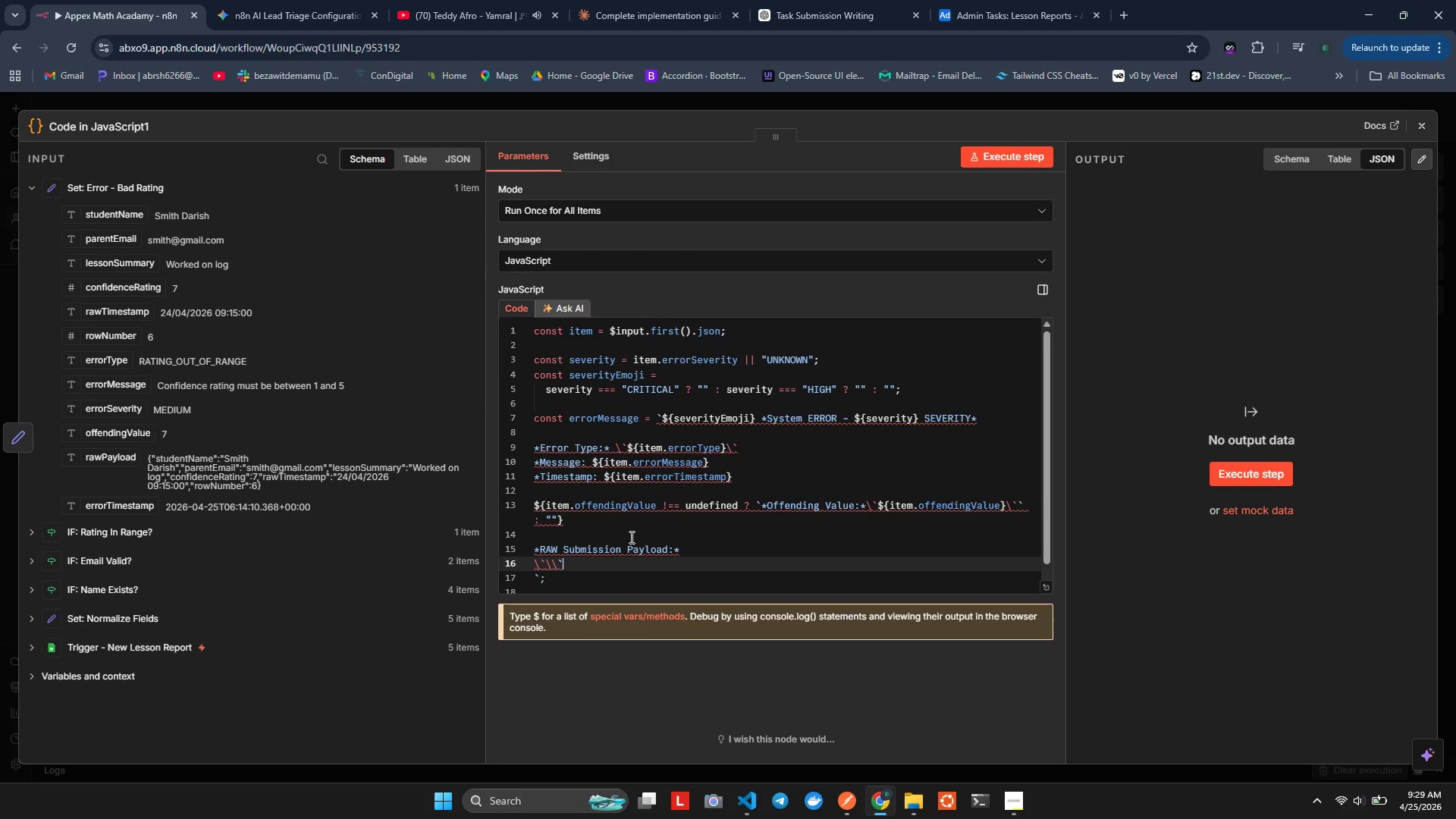 
key(ArrowLeft)
 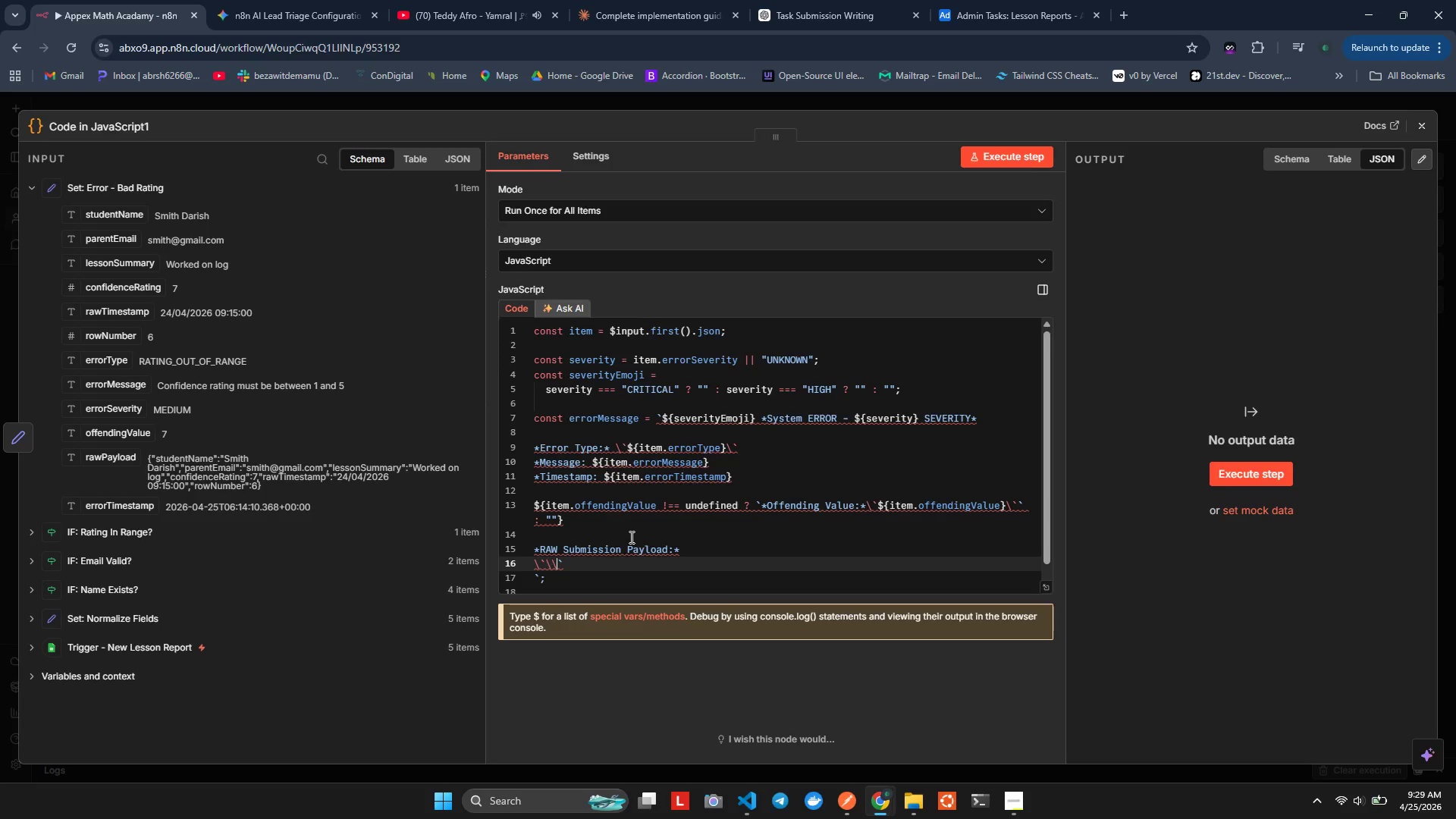 
key(Backspace)
 